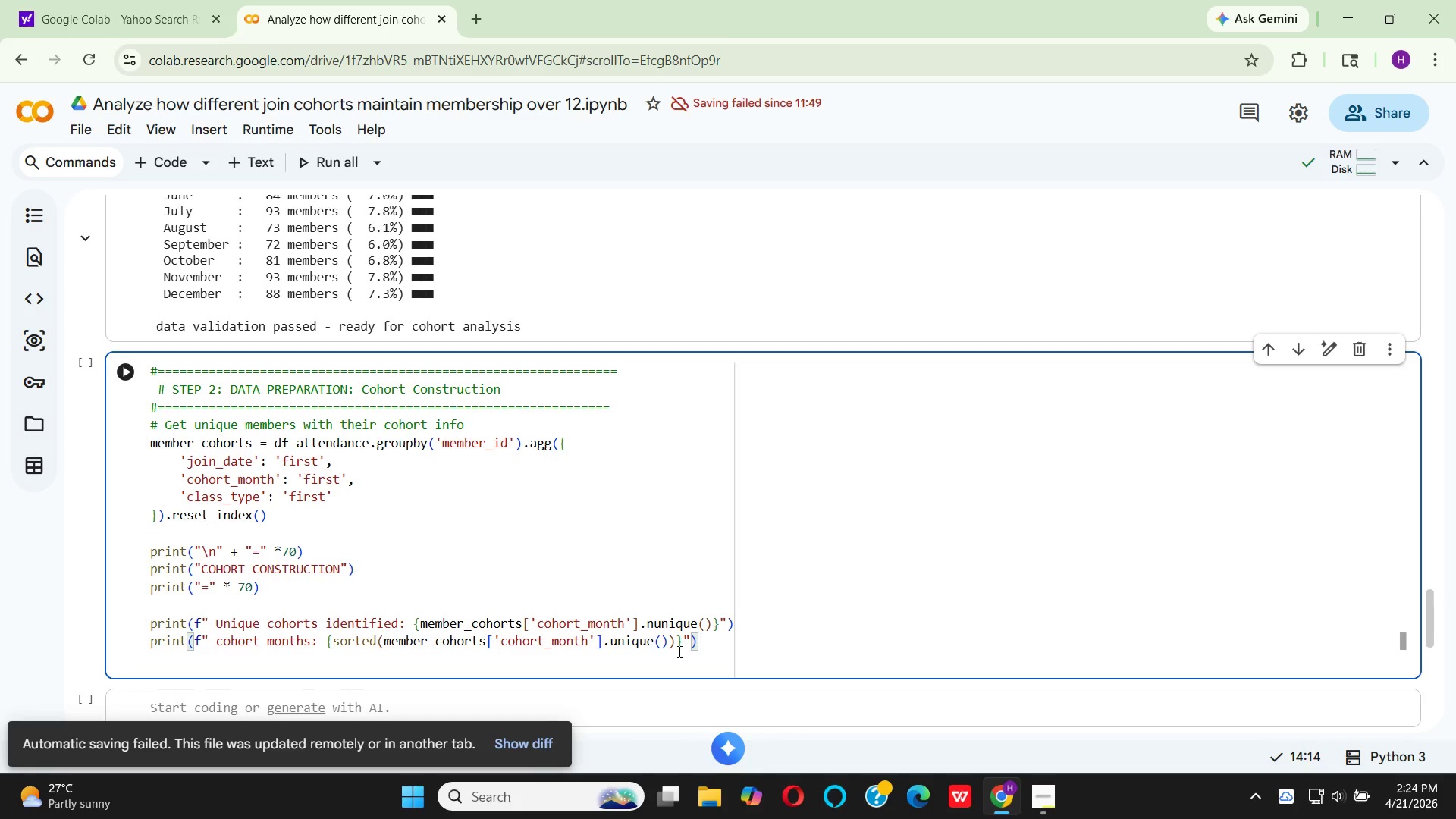 
key(Enter)
 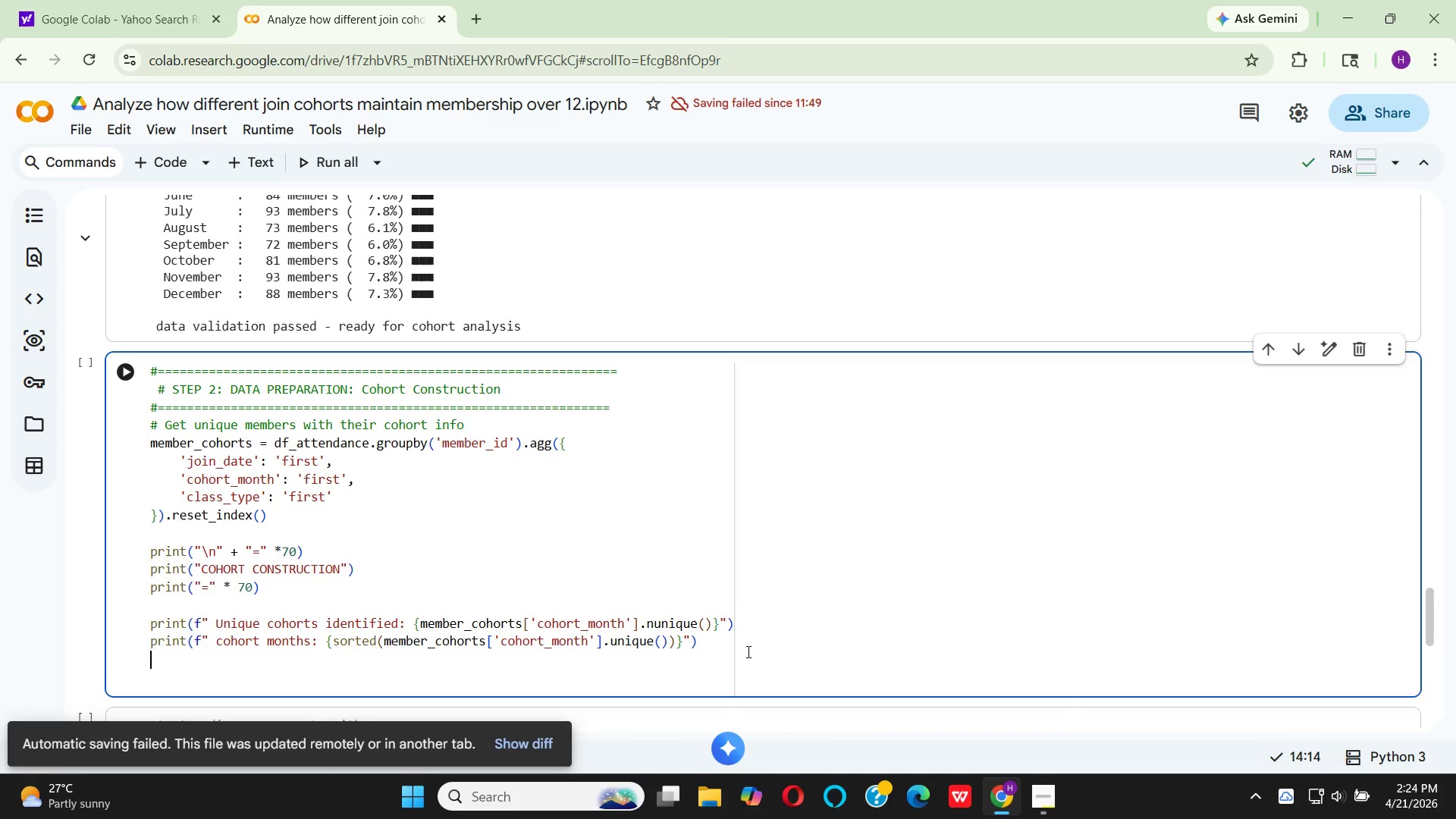 
key(Enter)
 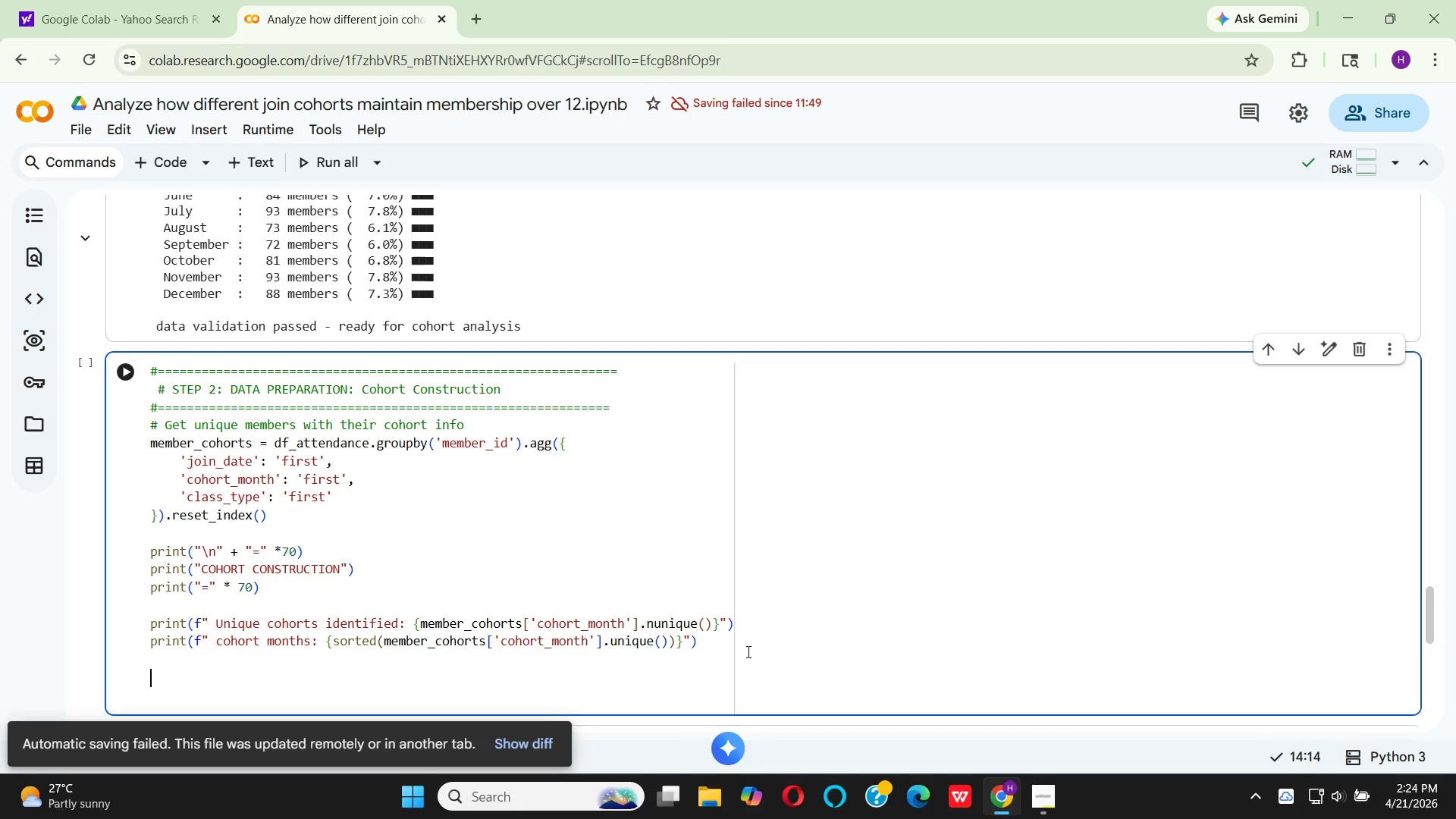 
wait(8.53)
 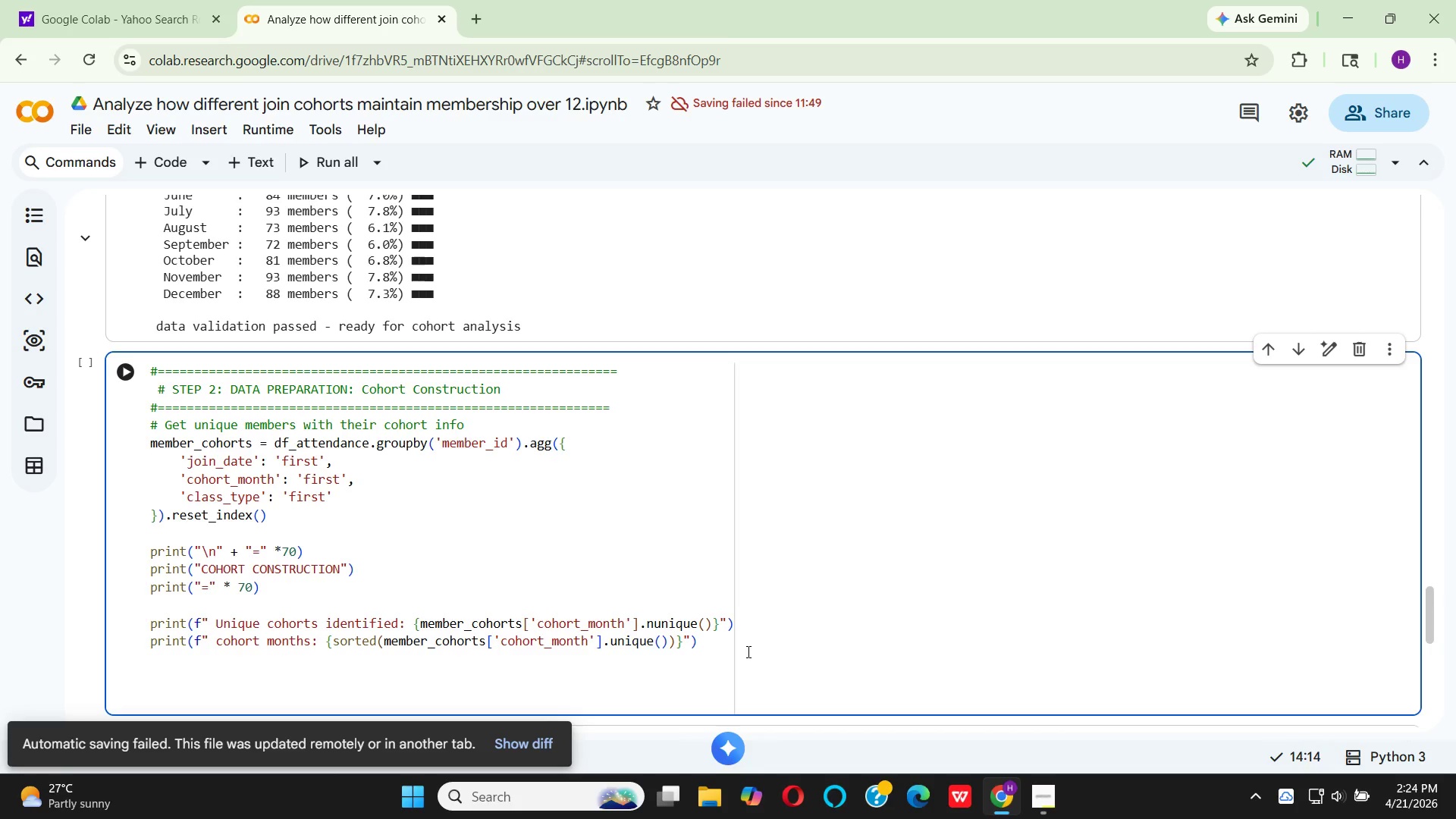 
key(Shift+3)
 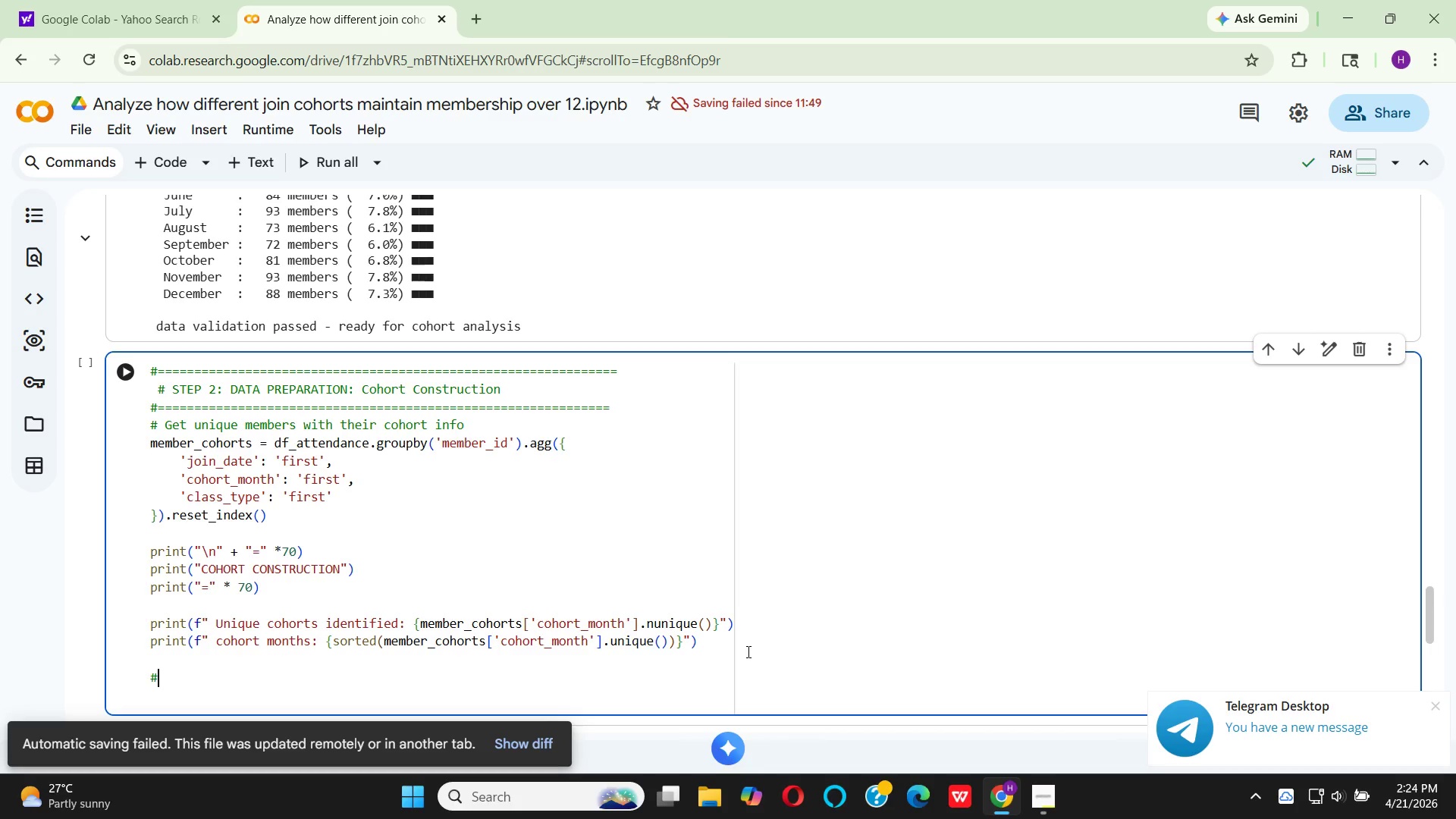 
key(Space)
 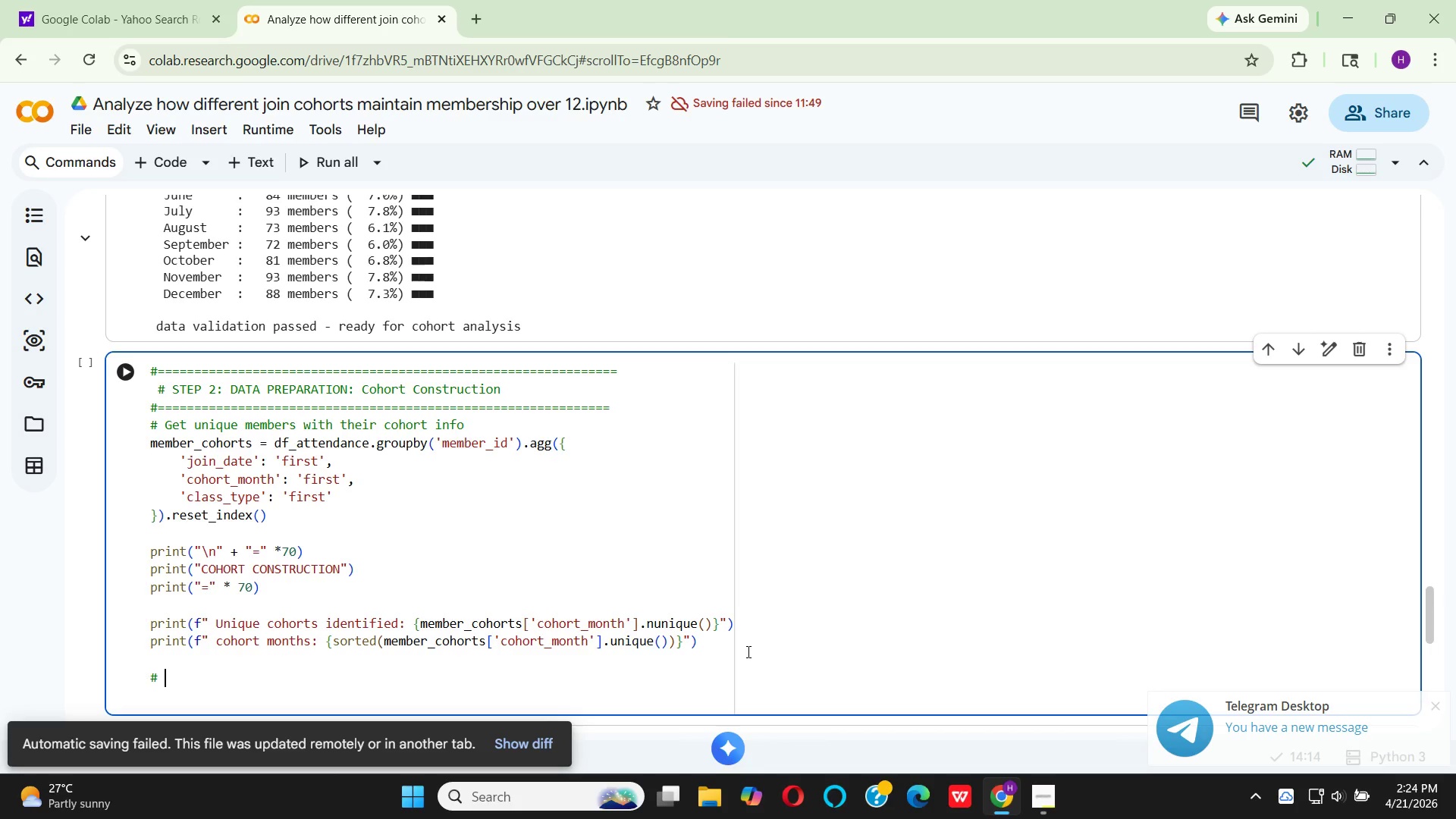 
wait(7.2)
 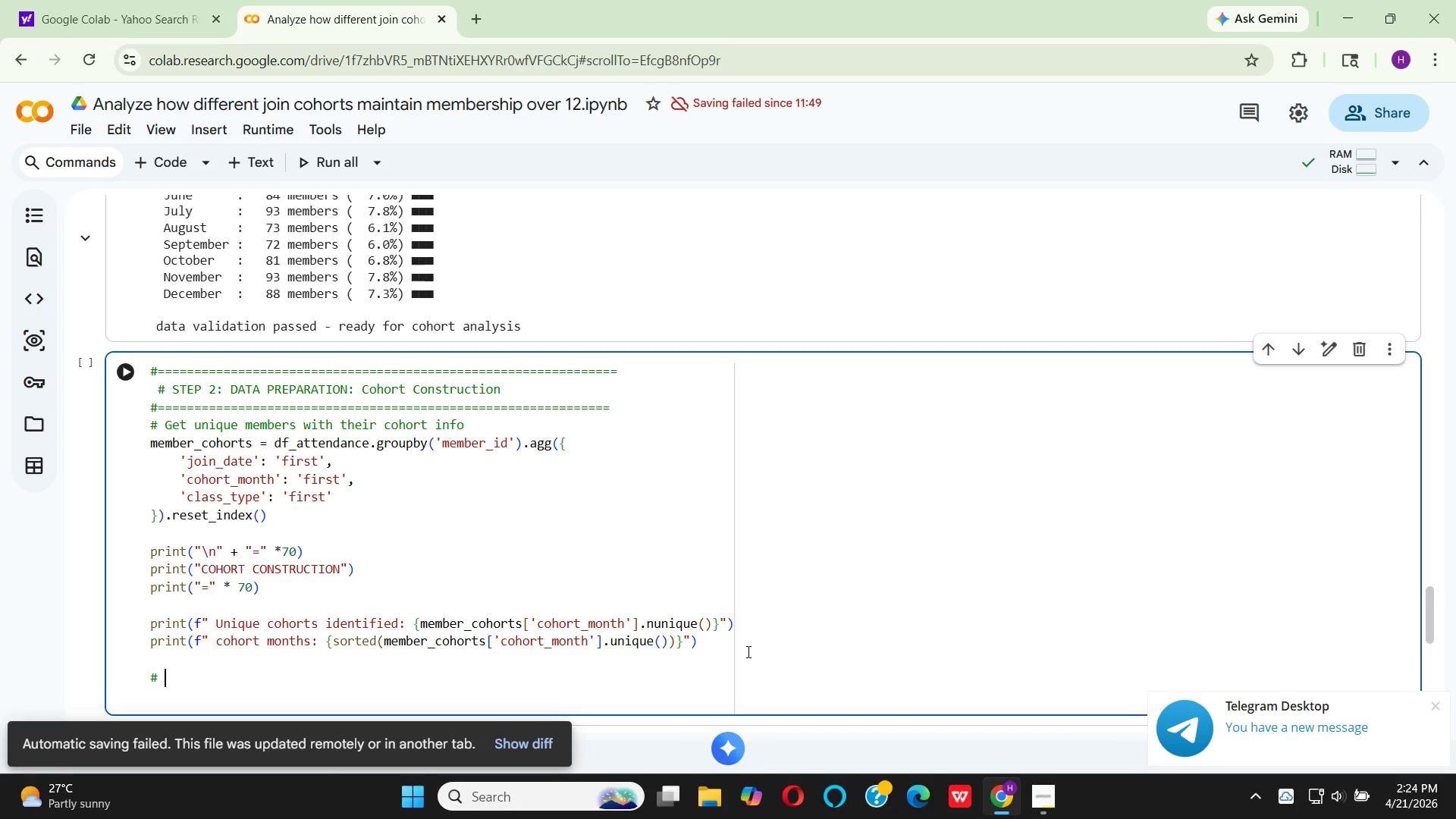 
type(BU)
 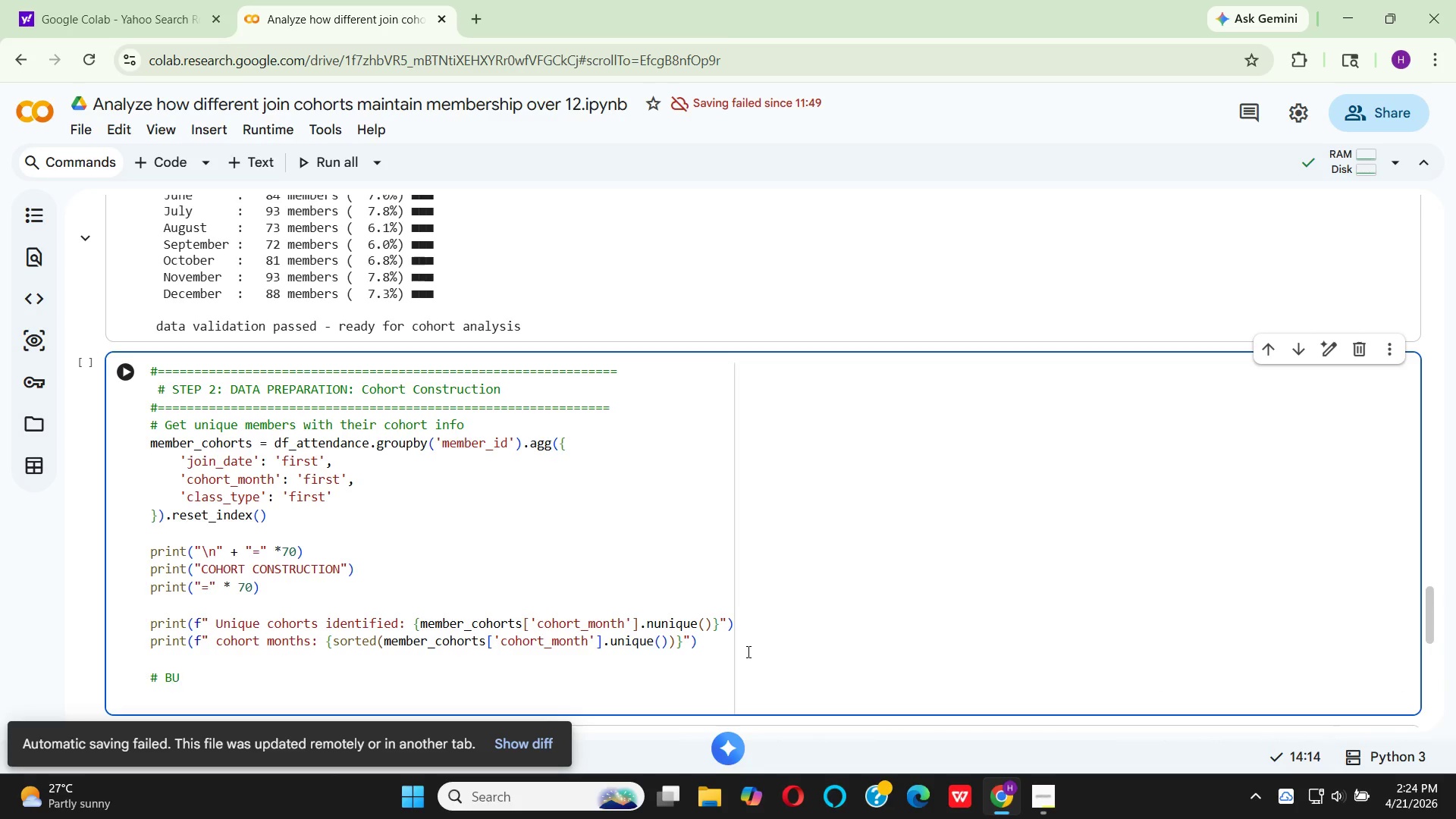 
type(ILD )
 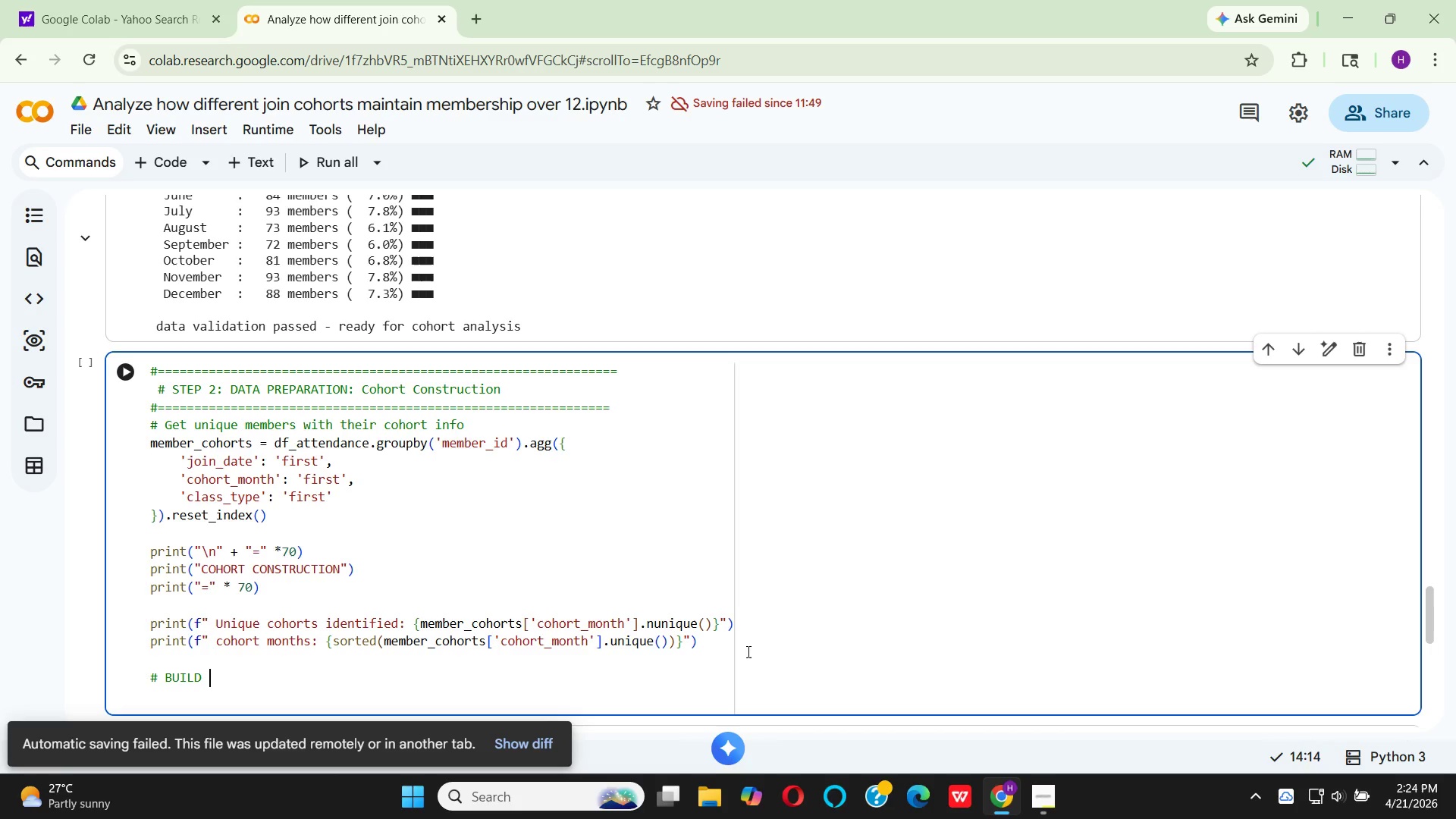 
type(RETEN)
 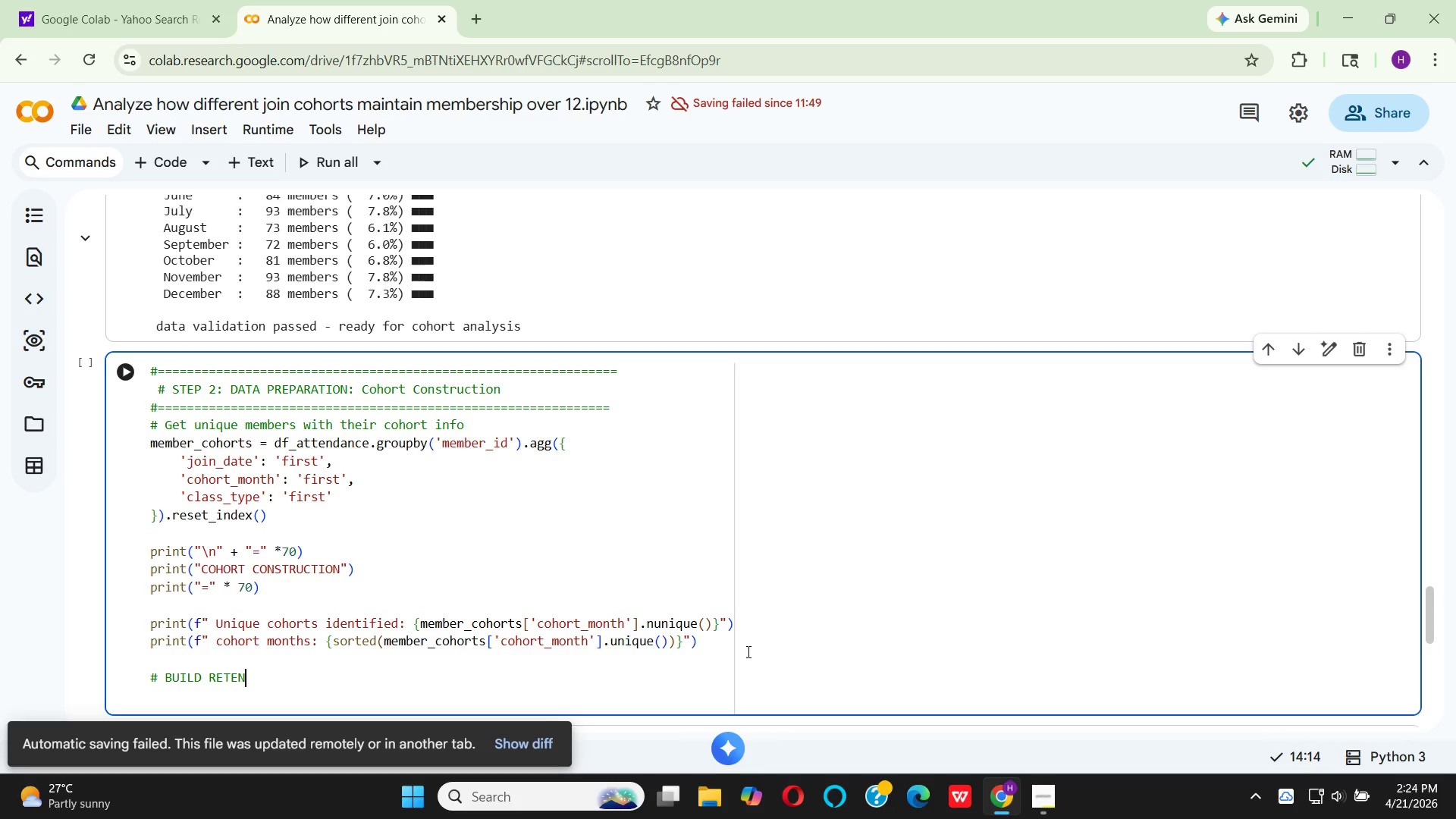 
type(TION MATRIX)
 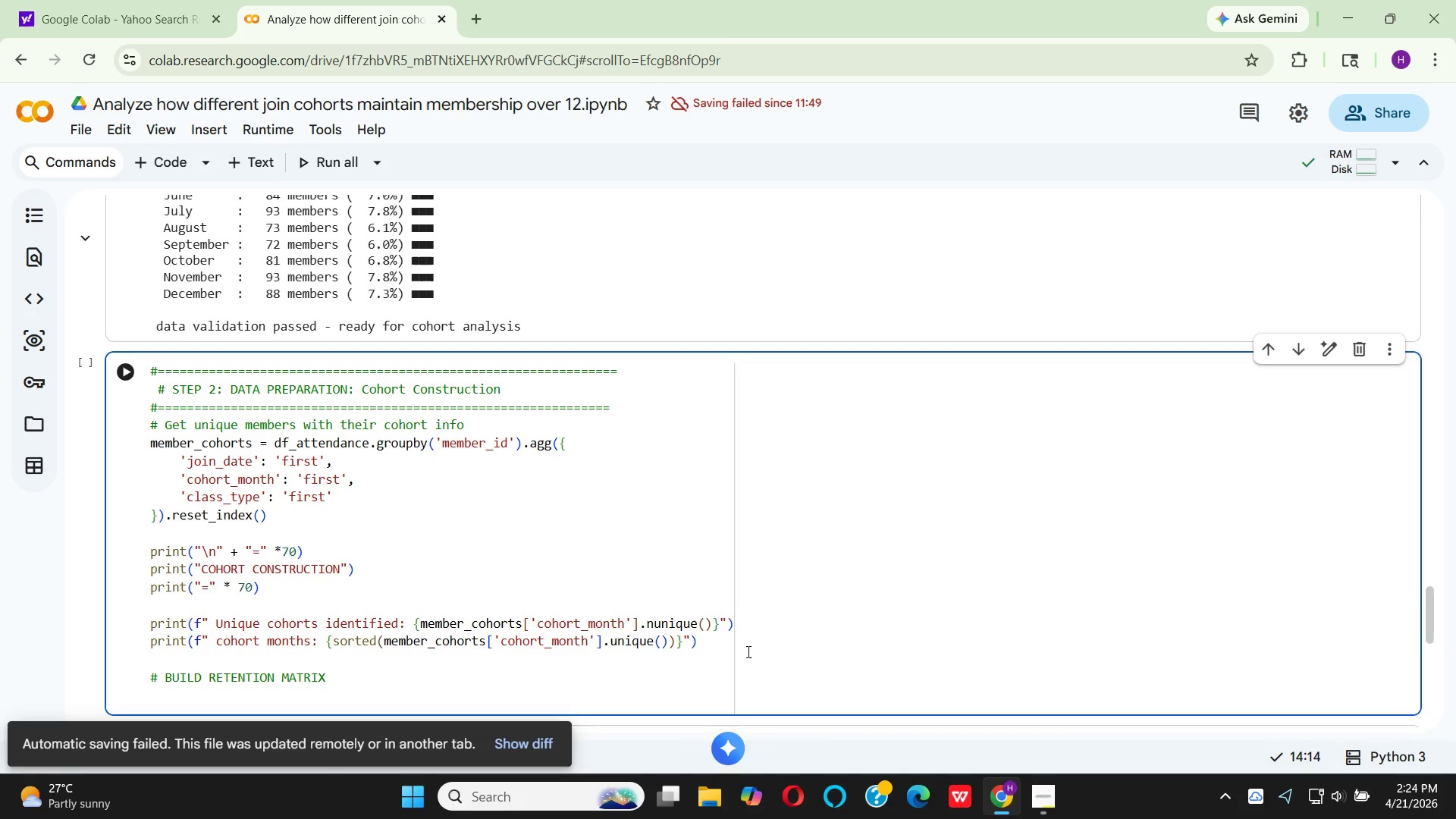 
key(Enter)
 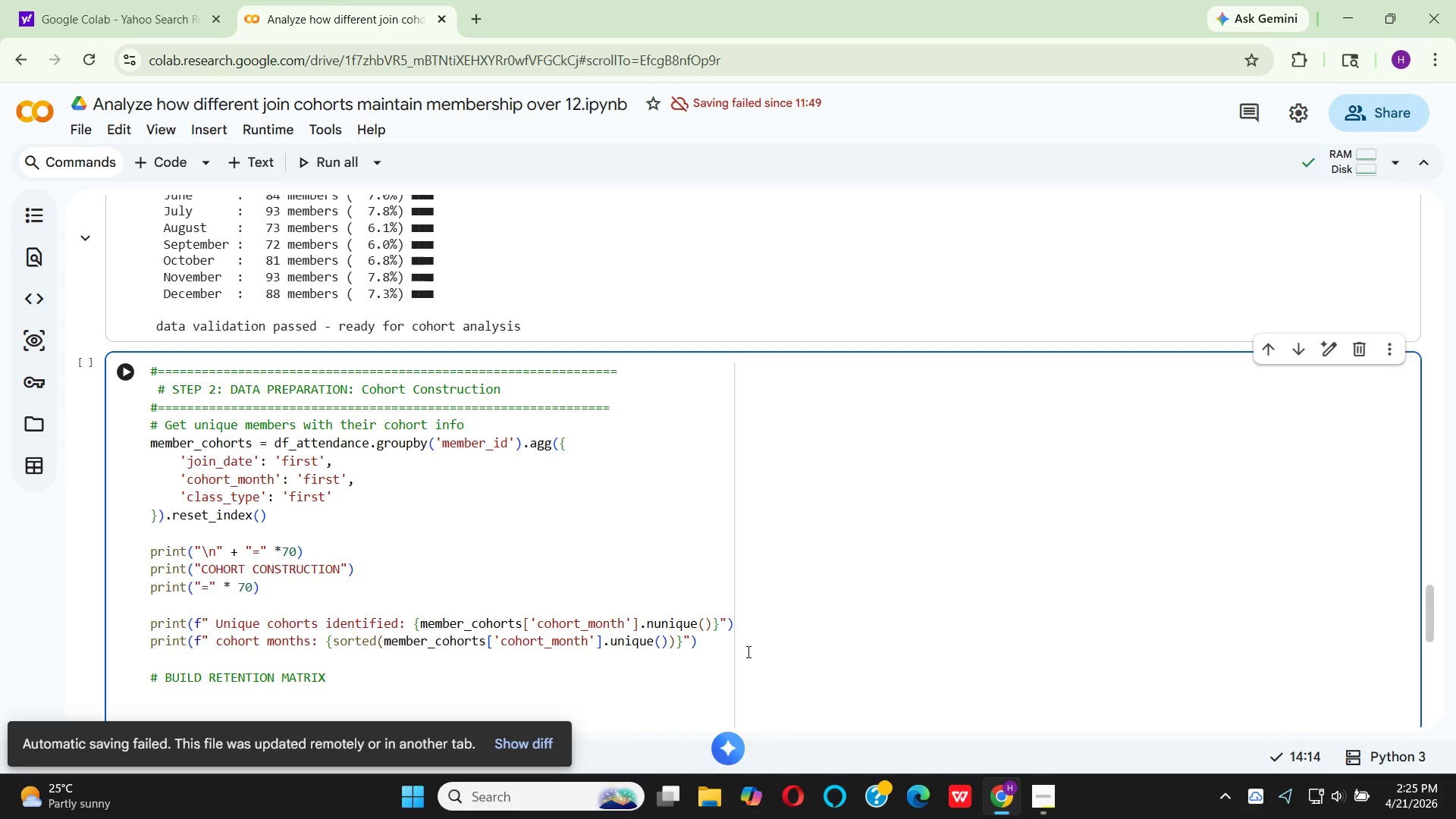 
wait(11.89)
 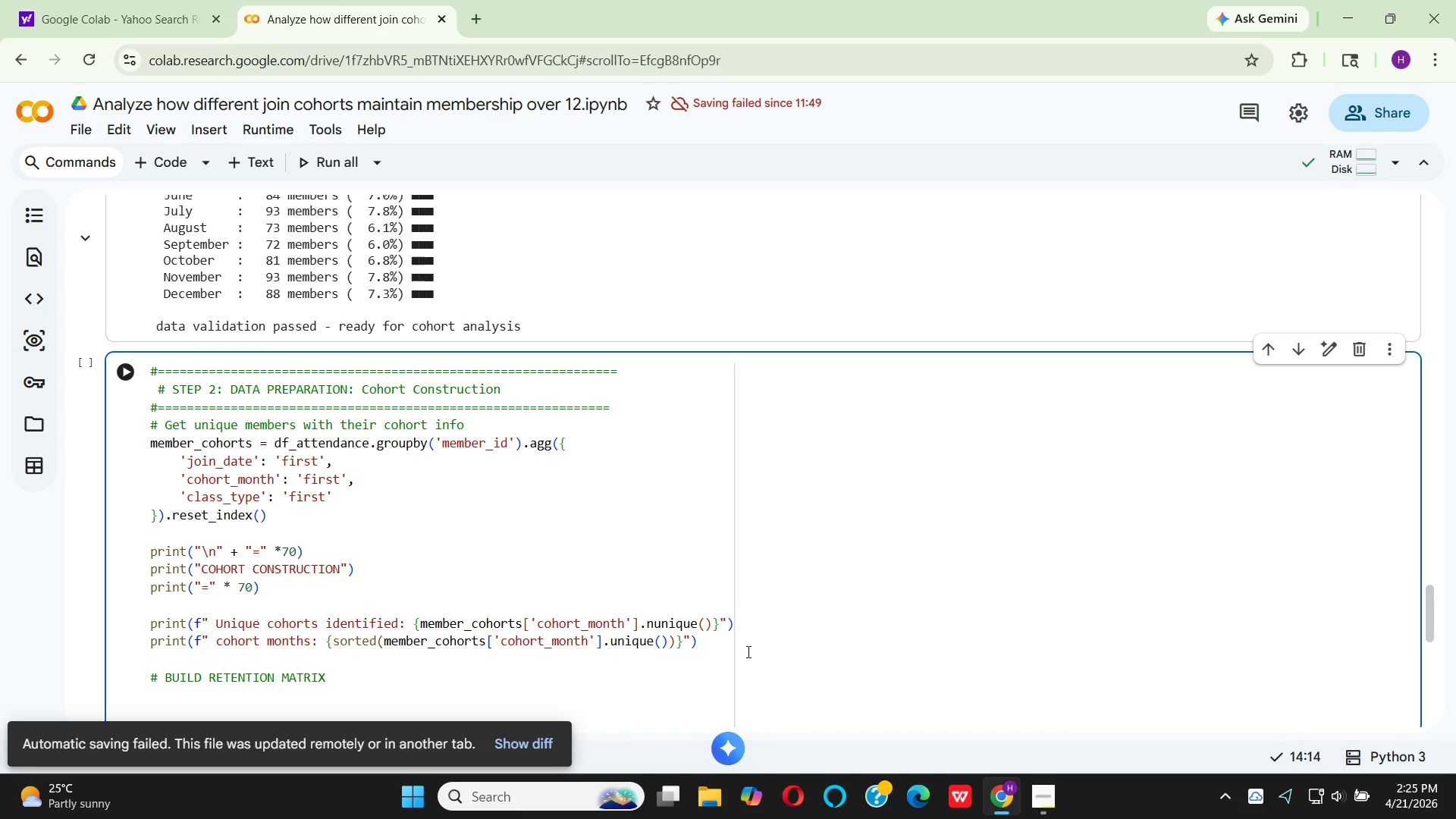 
type(DEF)
key(Backspace)
key(Backspace)
key(Backspace)
type(def)
 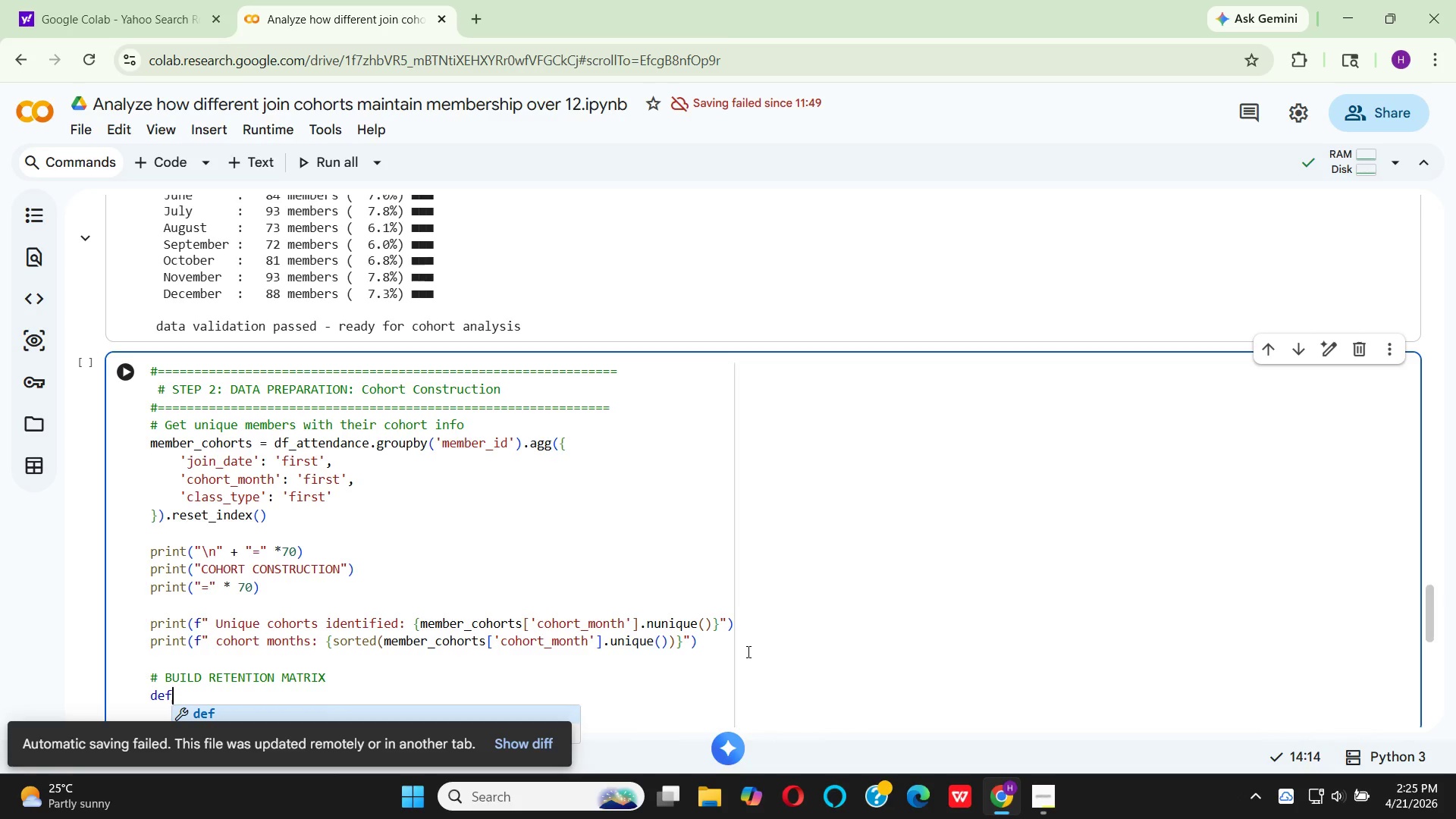 
key(Enter)
 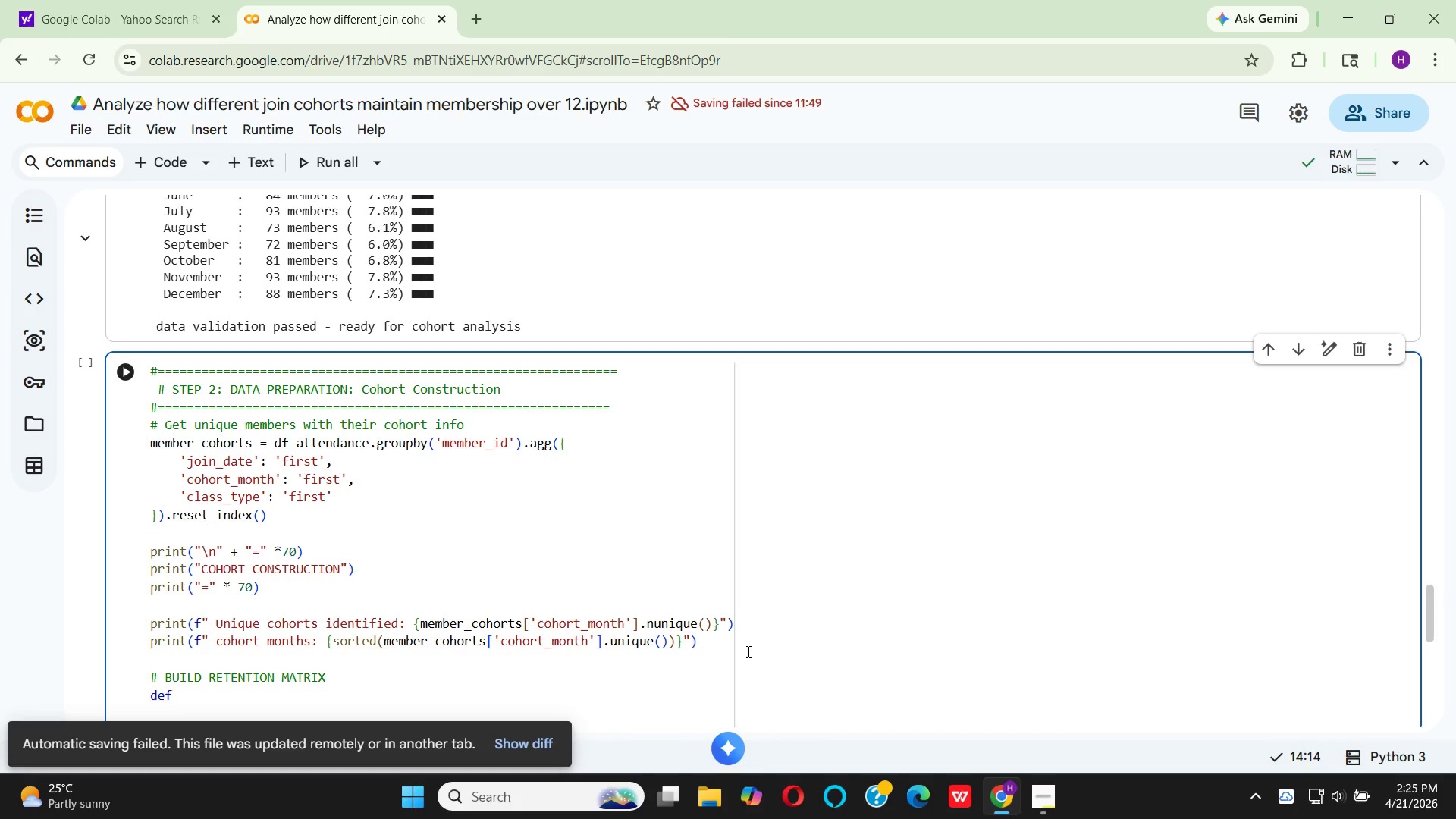 
key(Space)
 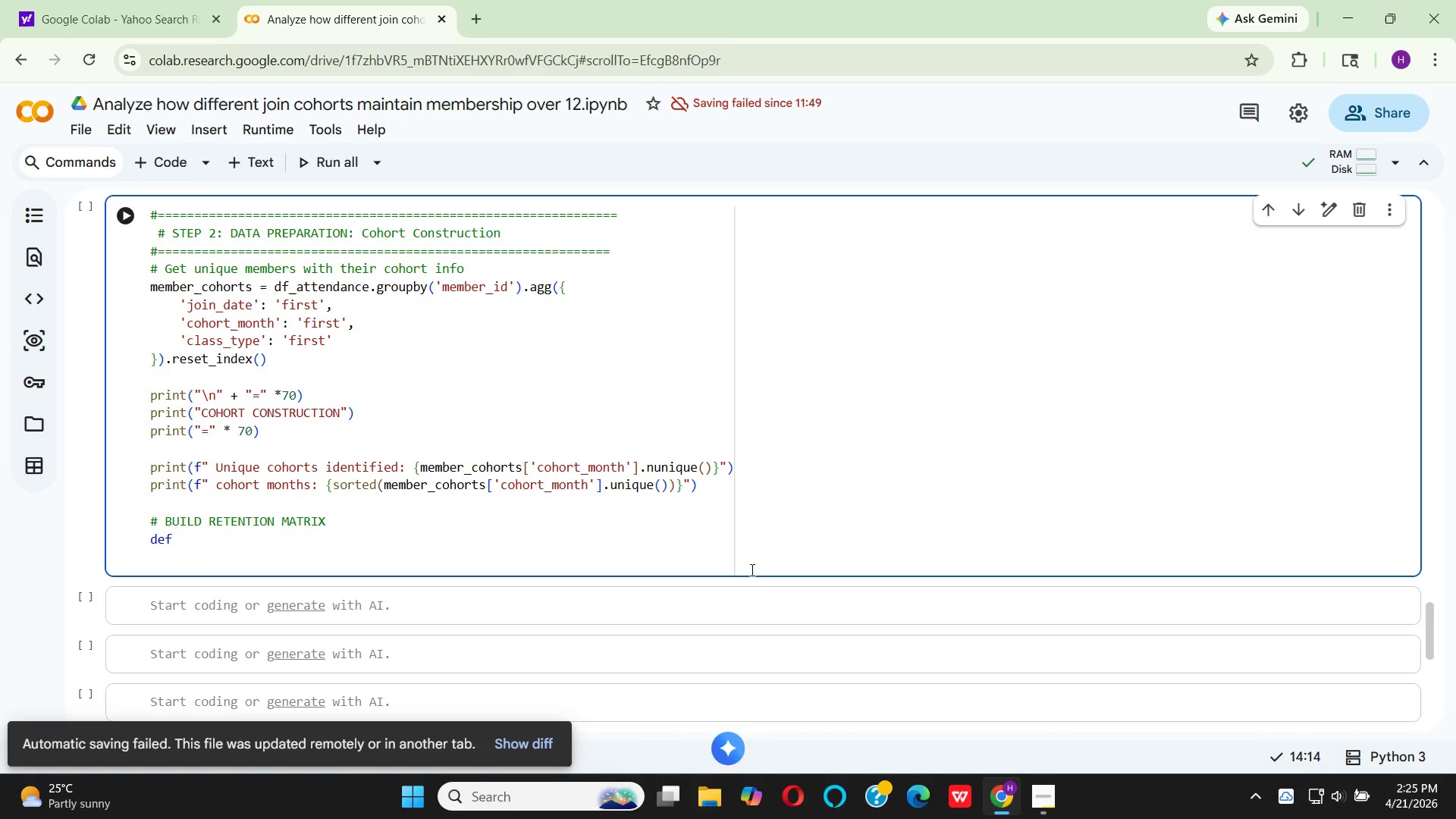 
type(buli)
 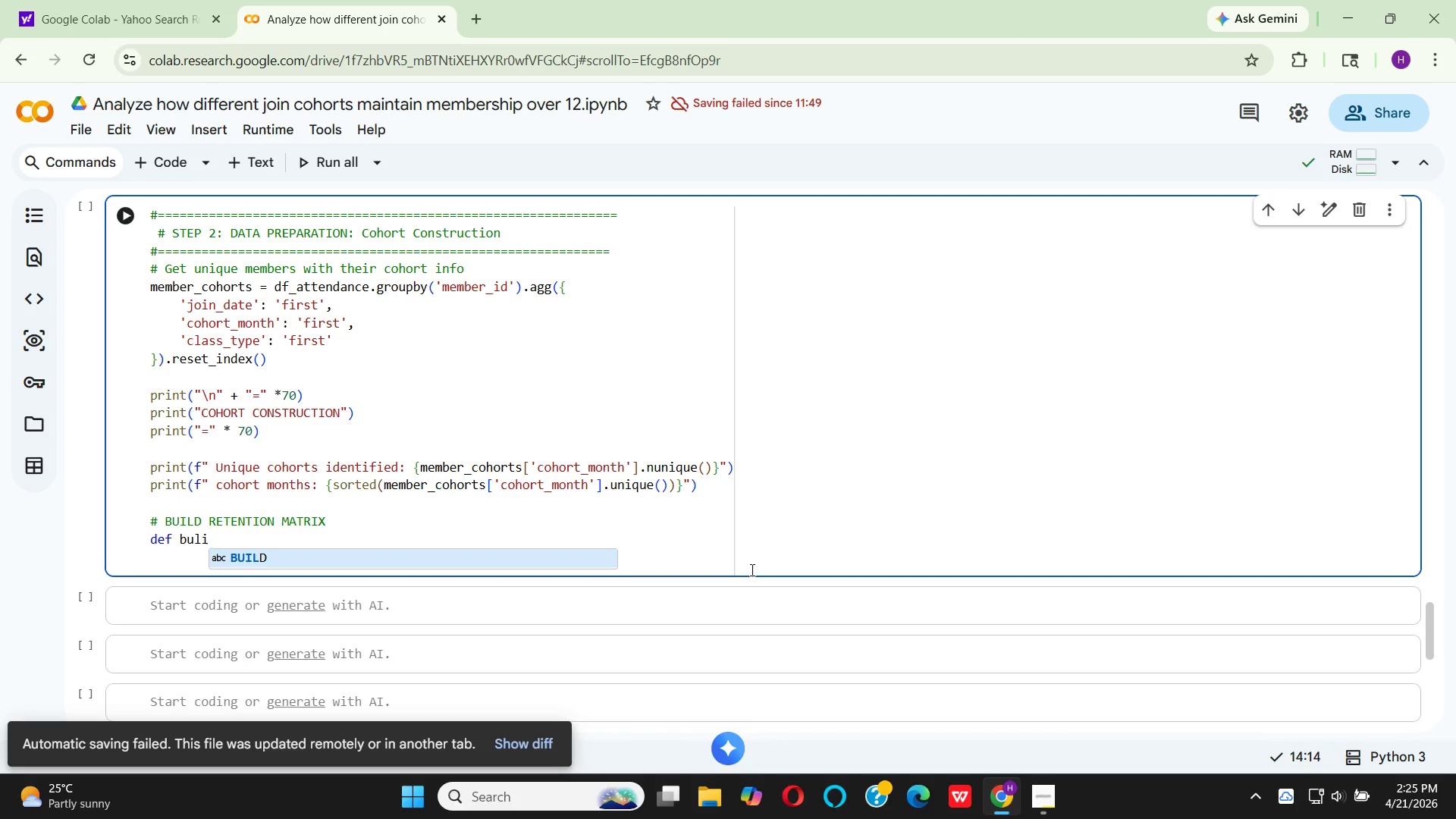 
key(S)
 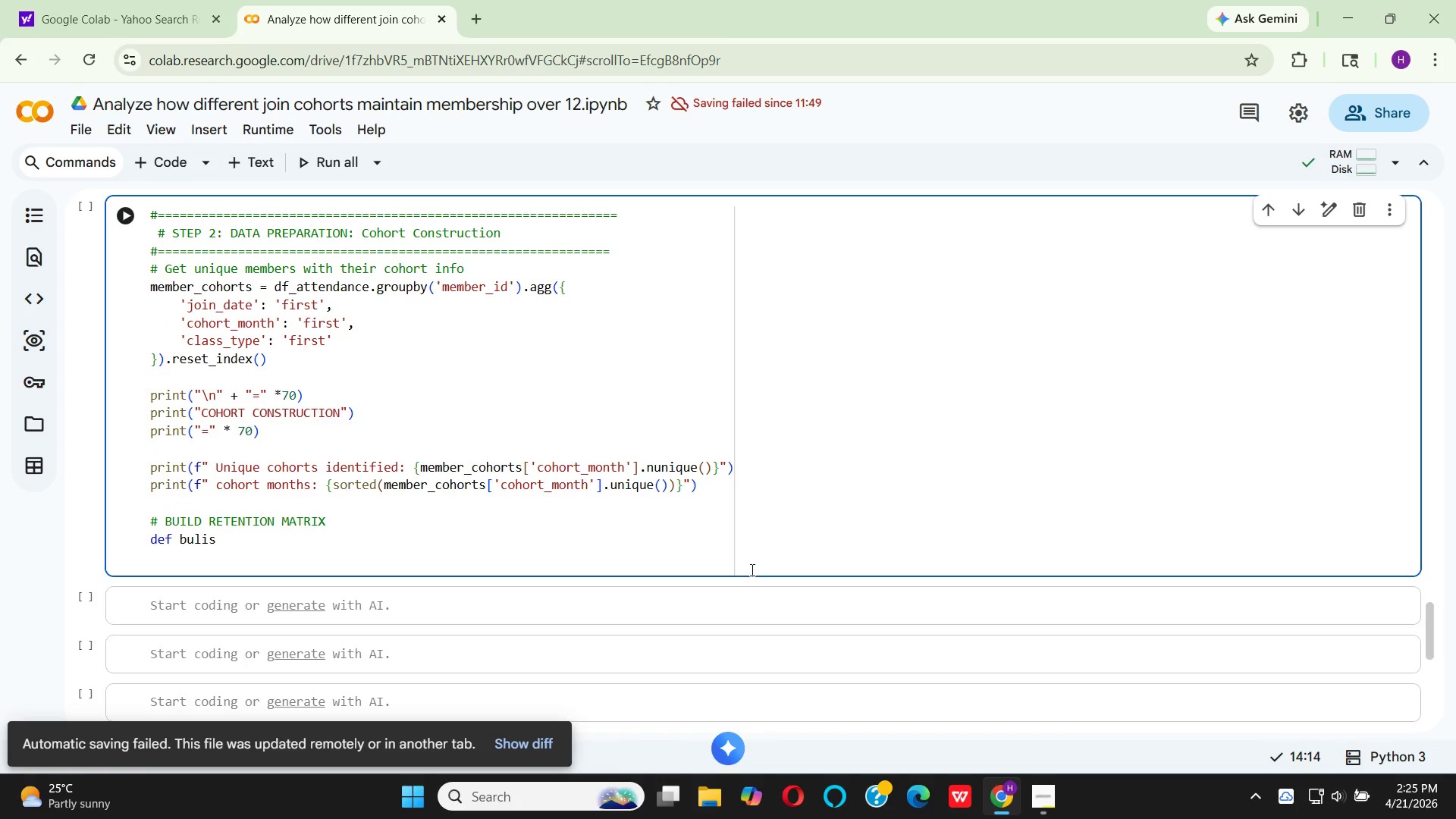 
key(Shift+Minus)
 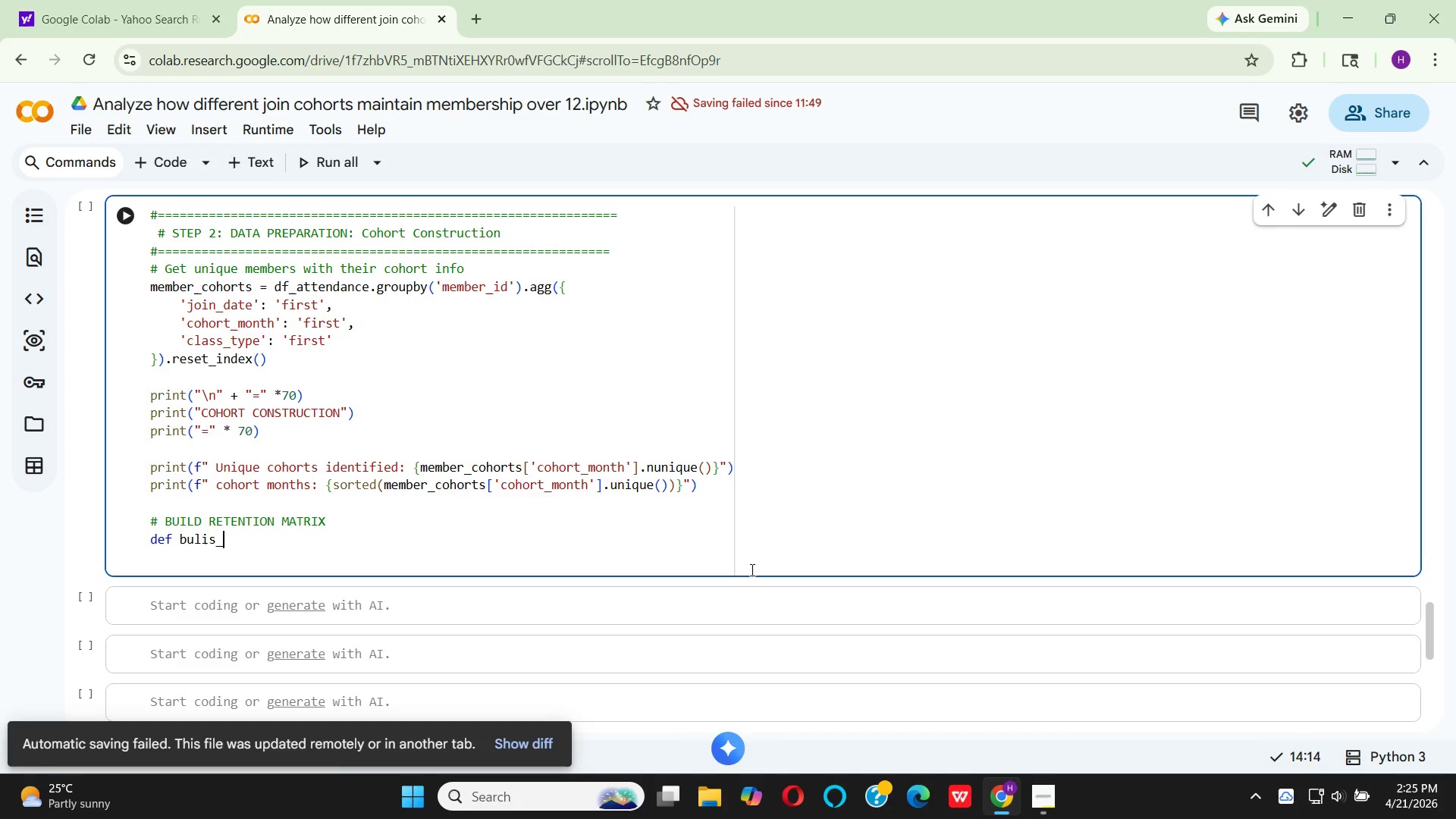 
key(Backspace)
 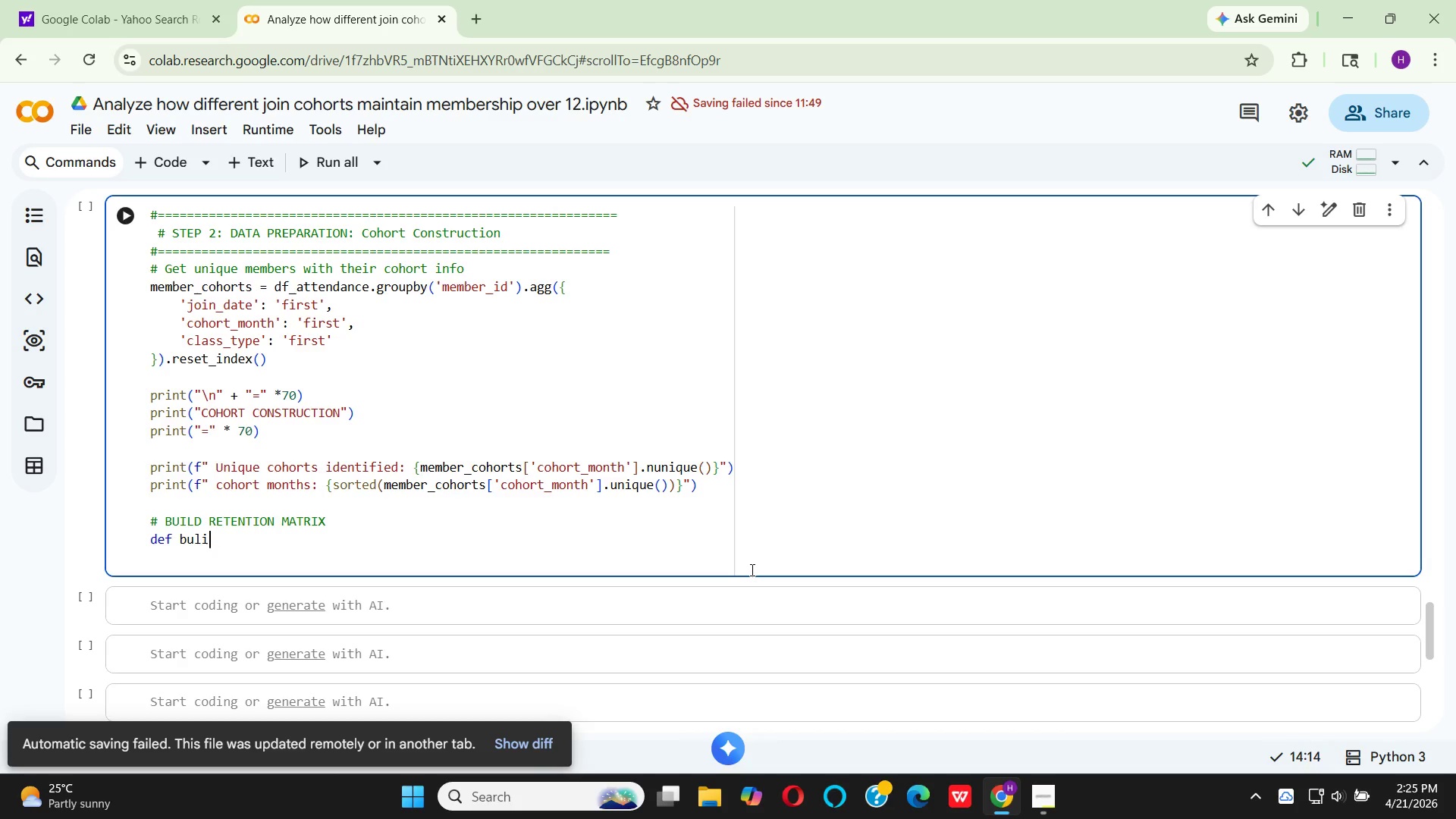 
key(Backspace)
 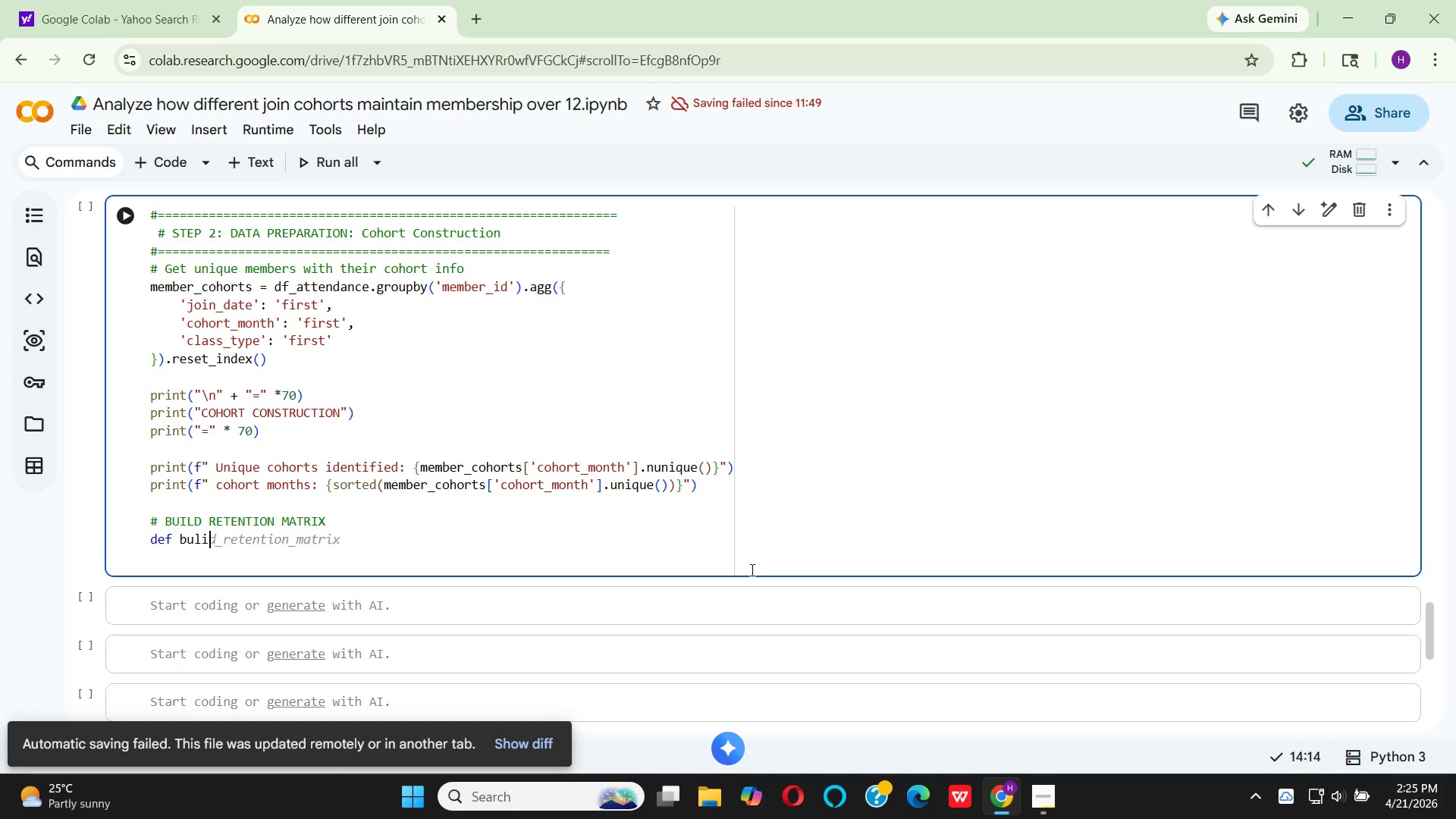 
key(D)
 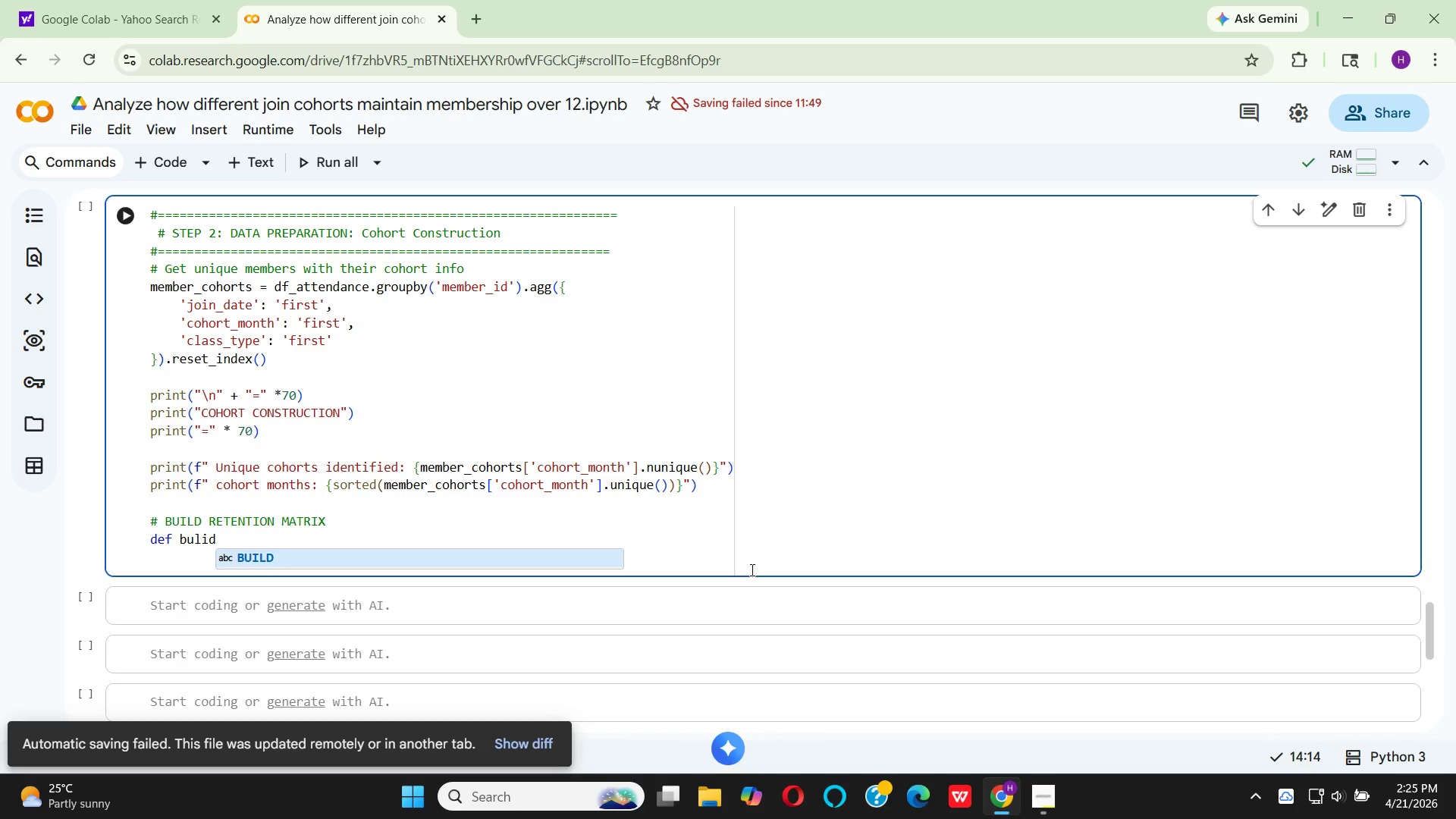 
wait(5.23)
 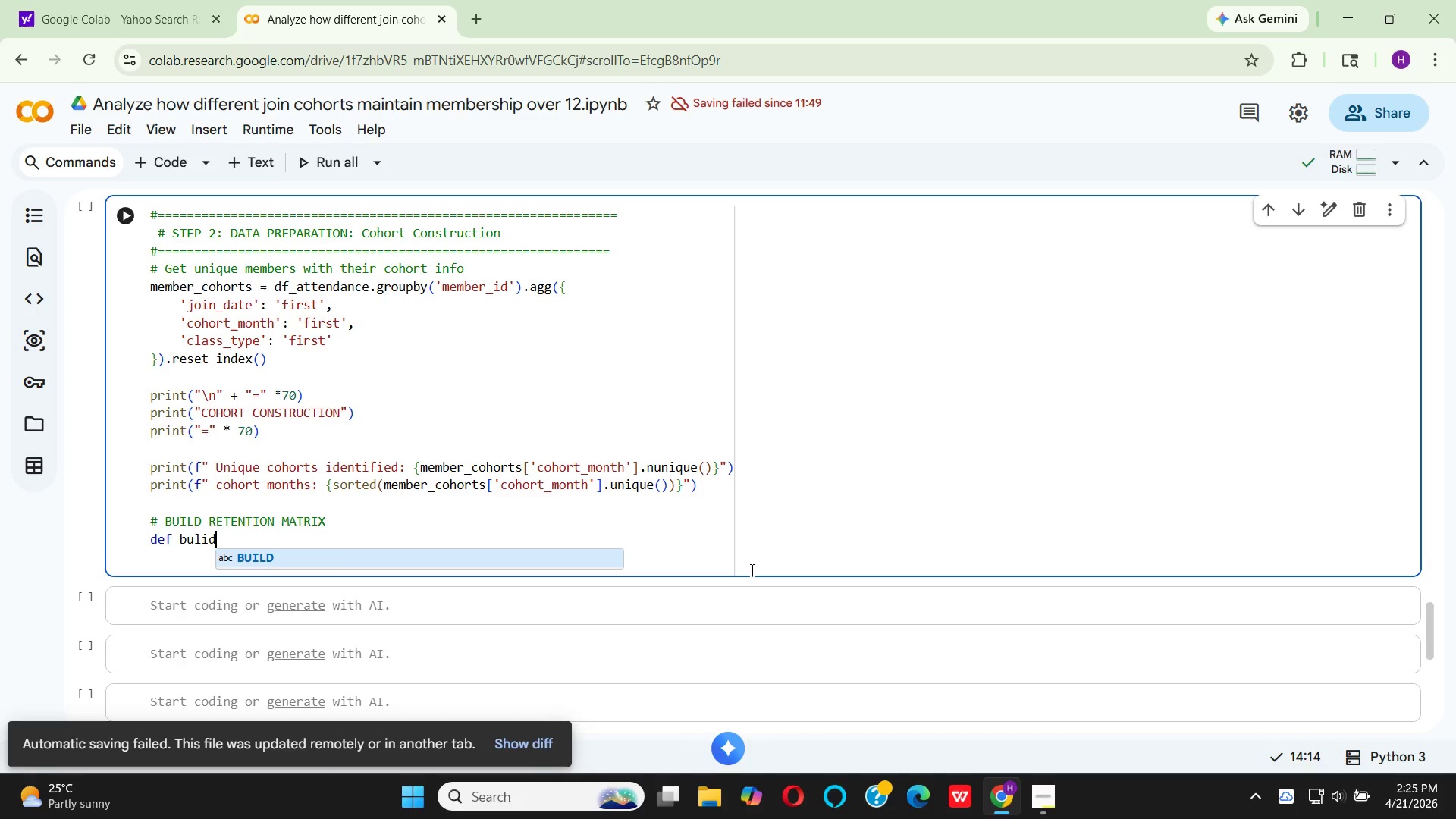 
key(Shift+Minus)
 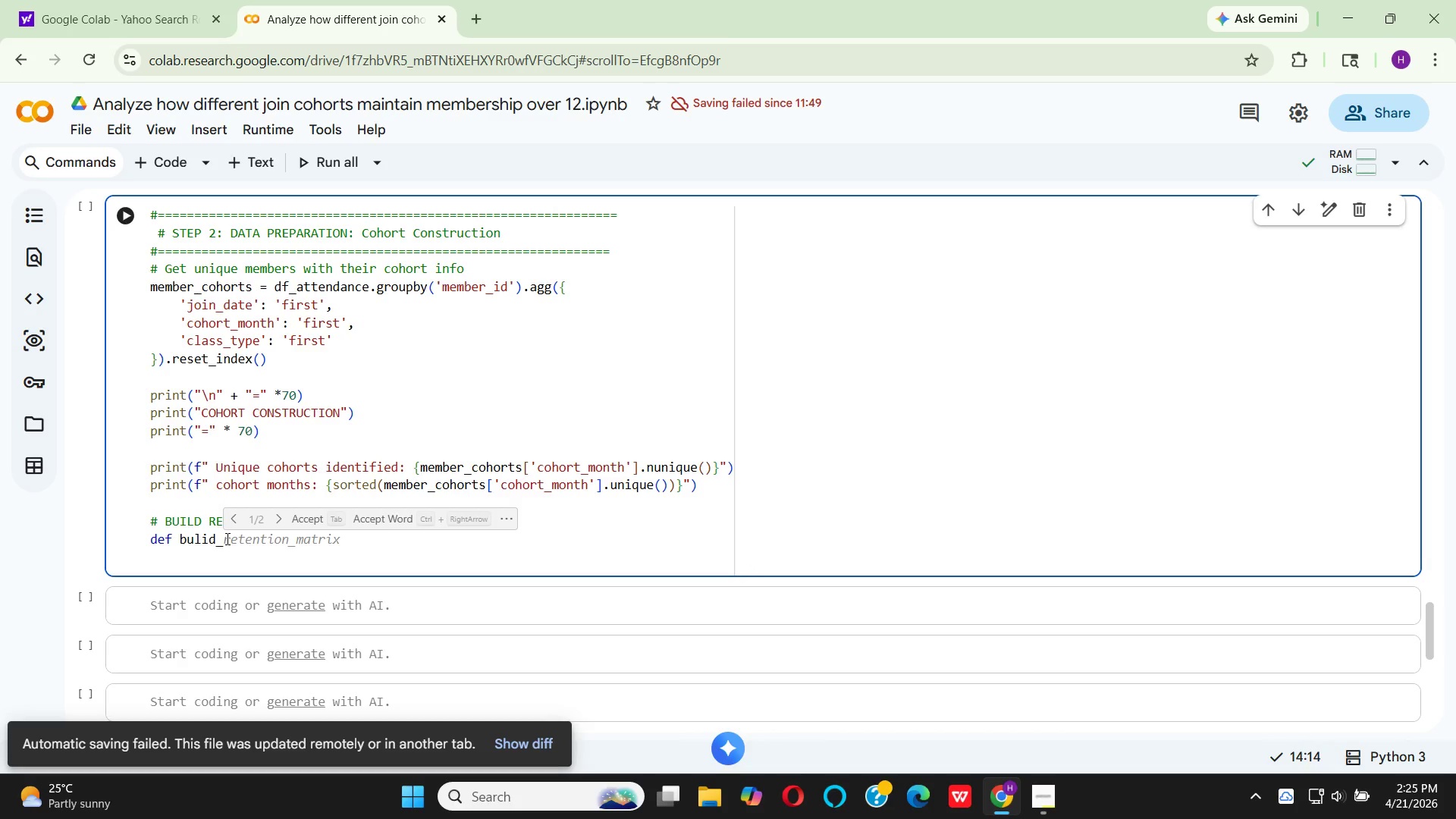 
left_click([299, 512])
 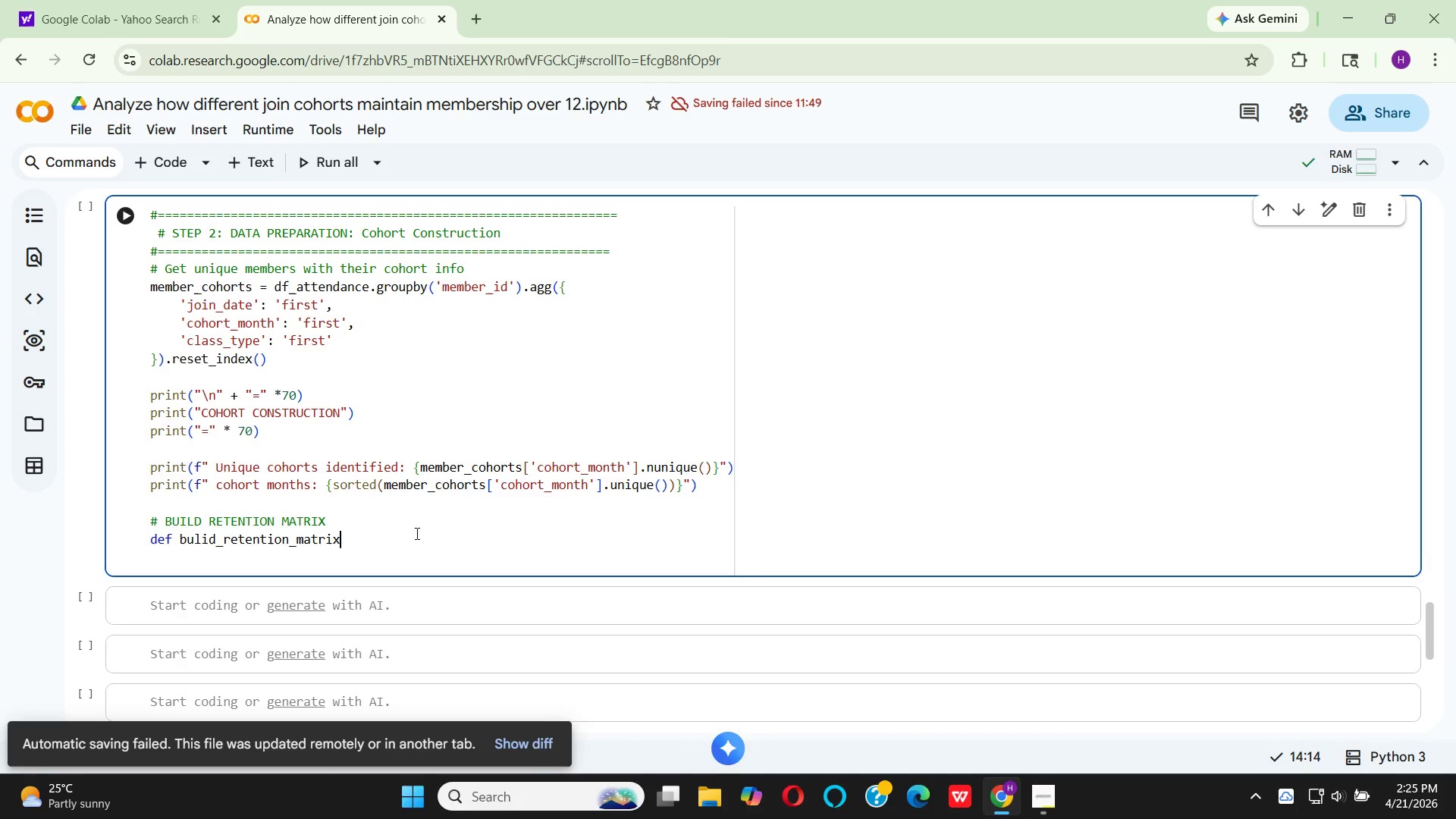 
type((df_)
 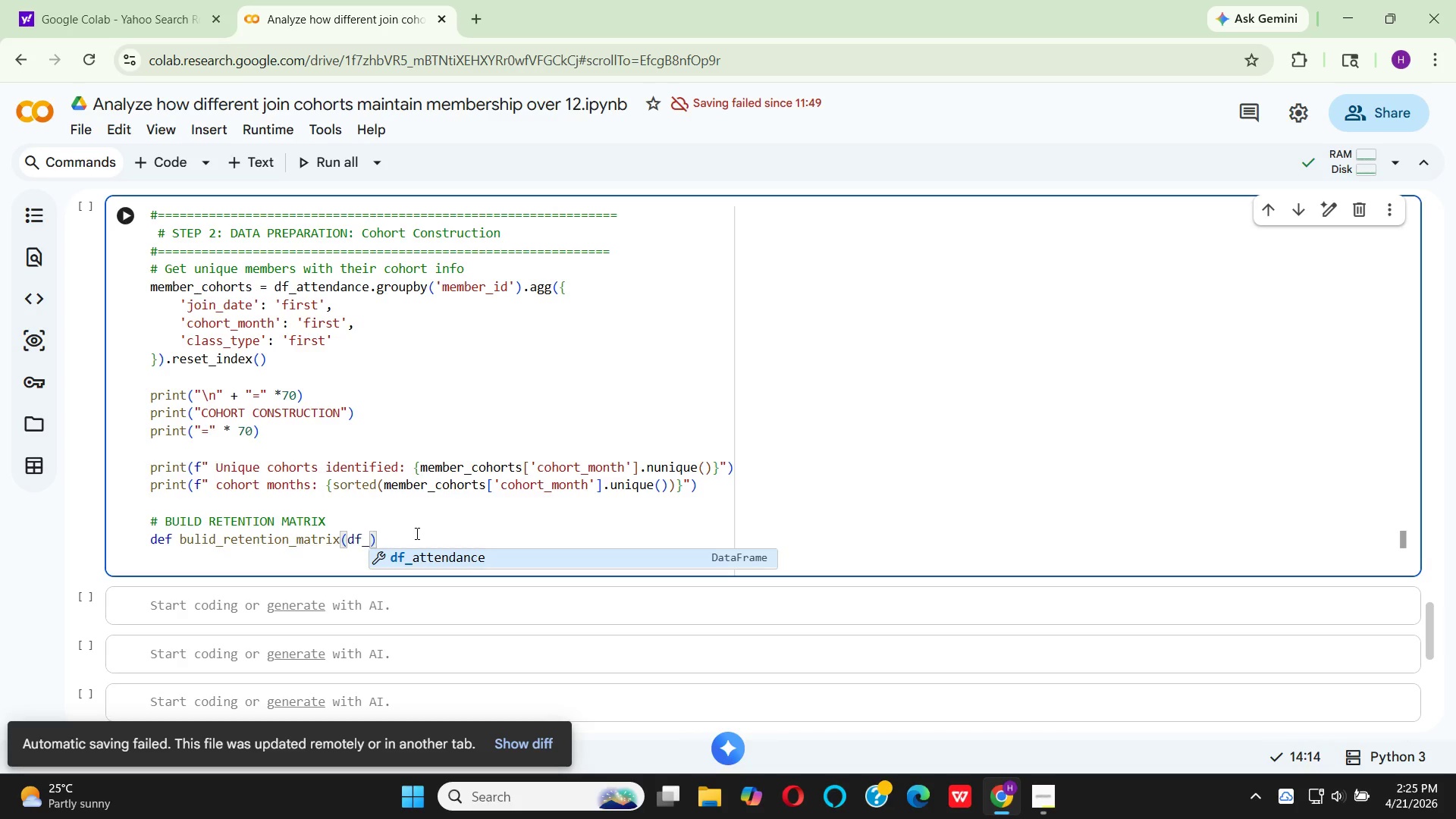 
key(Enter)
 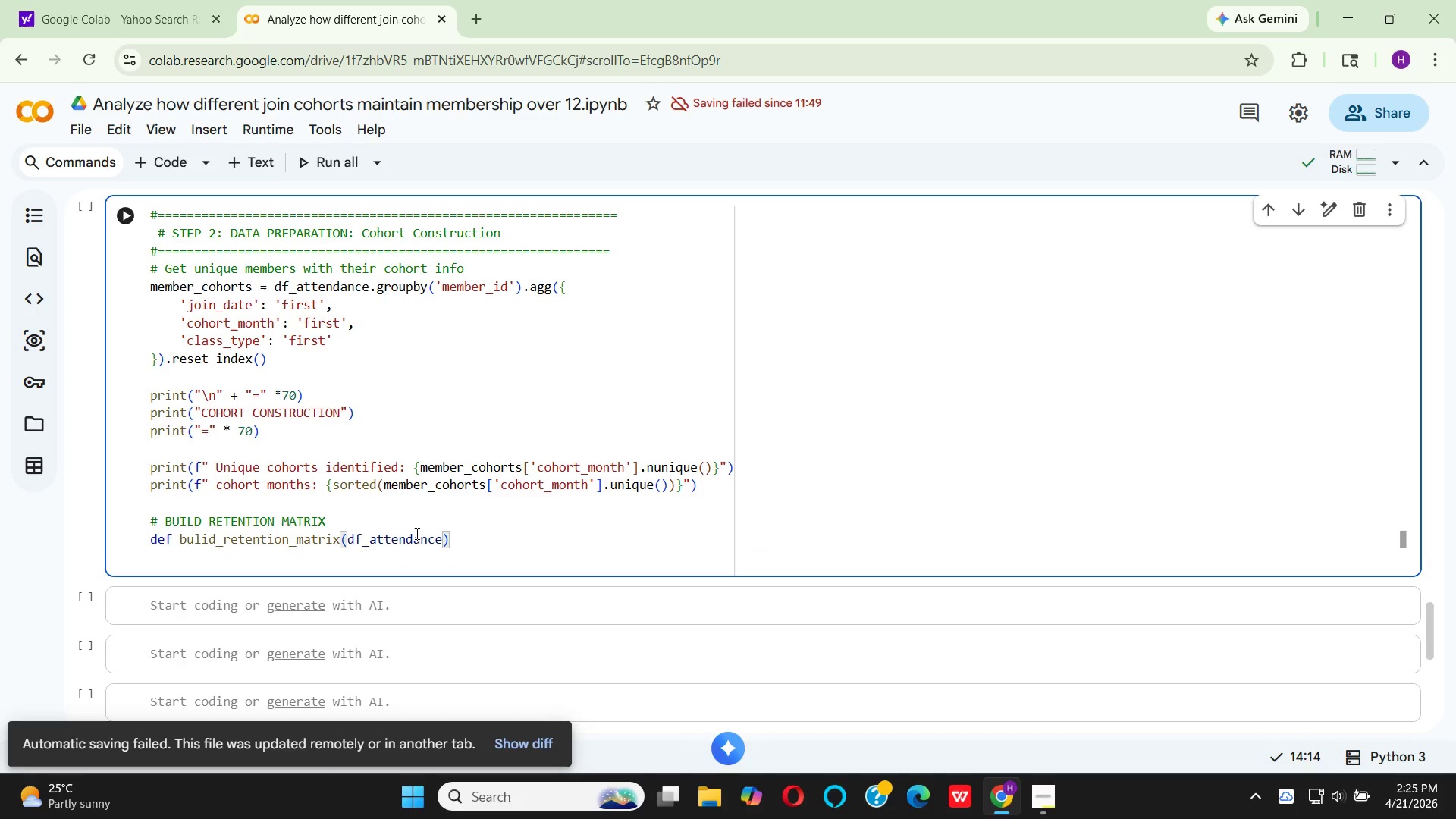 
type(, me)
 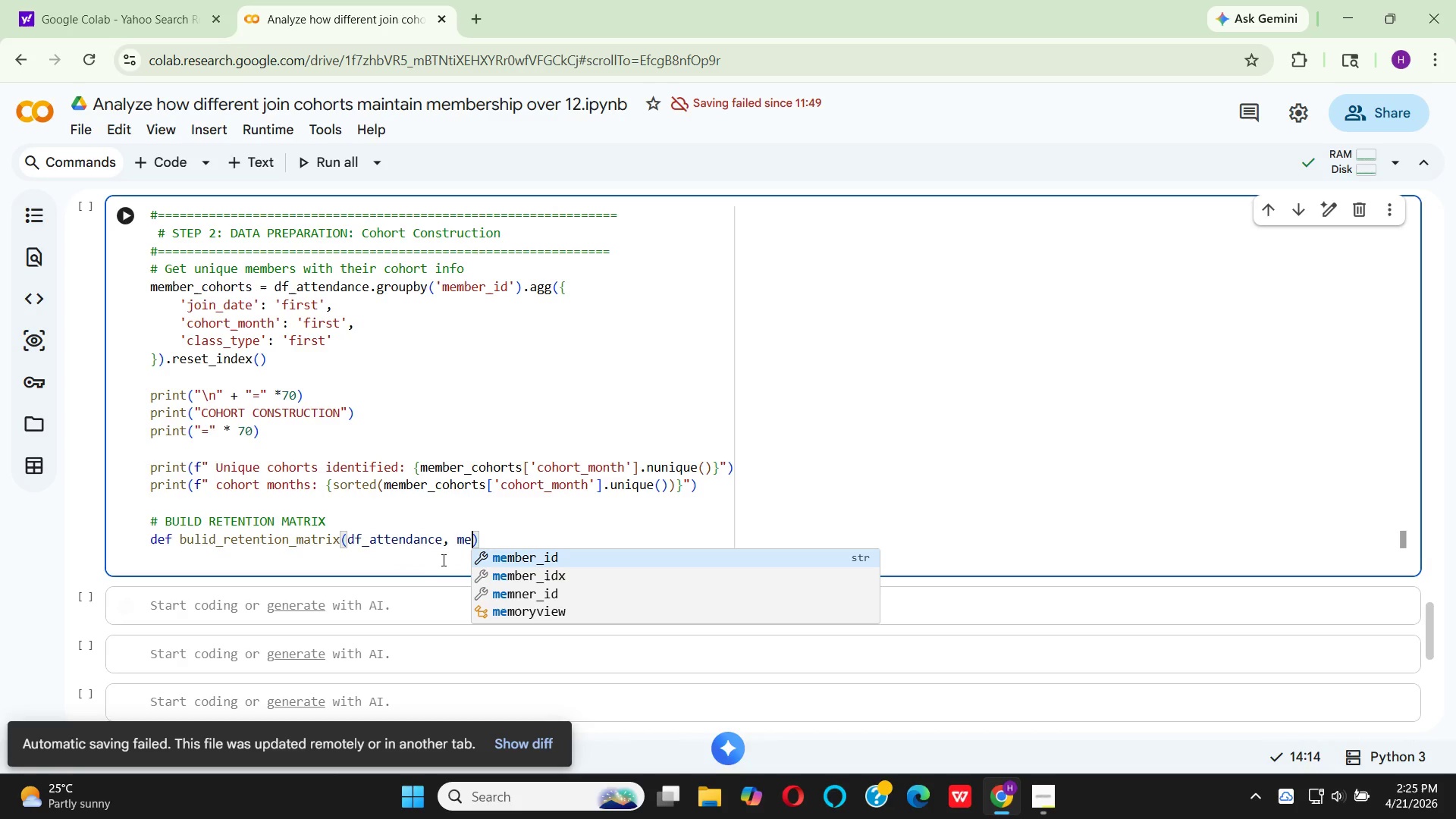 
key(Backspace)
 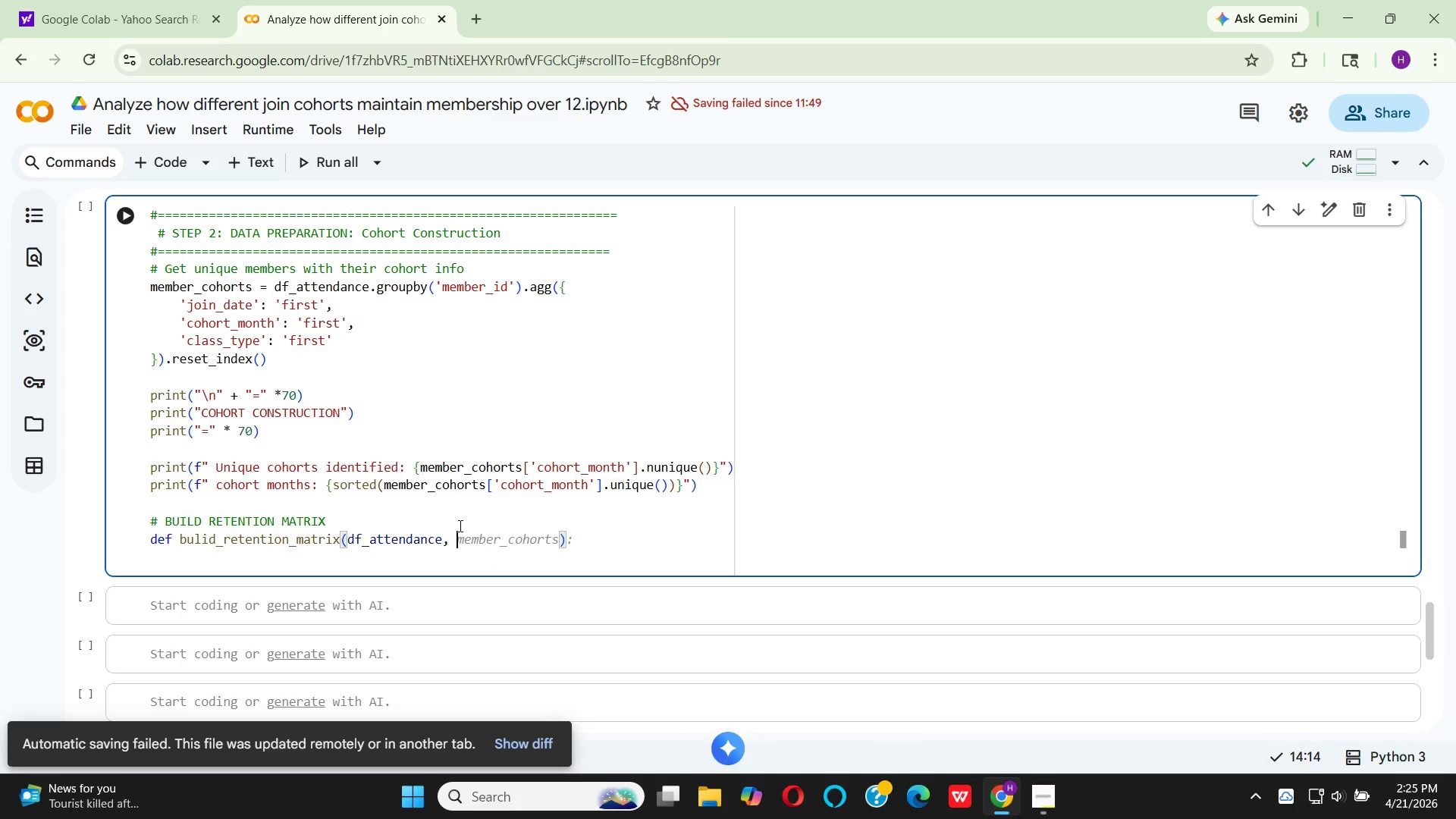 
key(Backspace)
 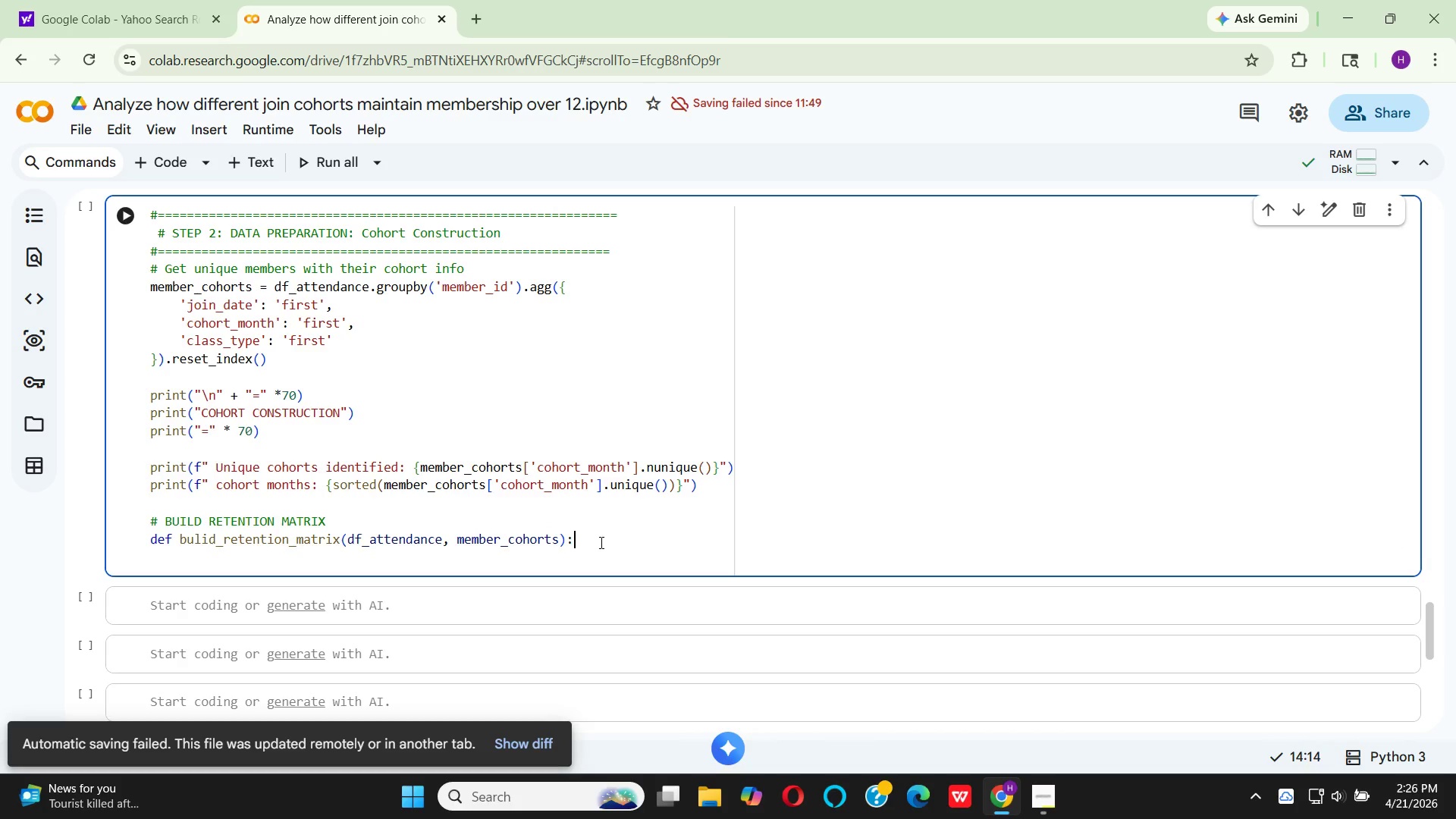 
wait(9.47)
 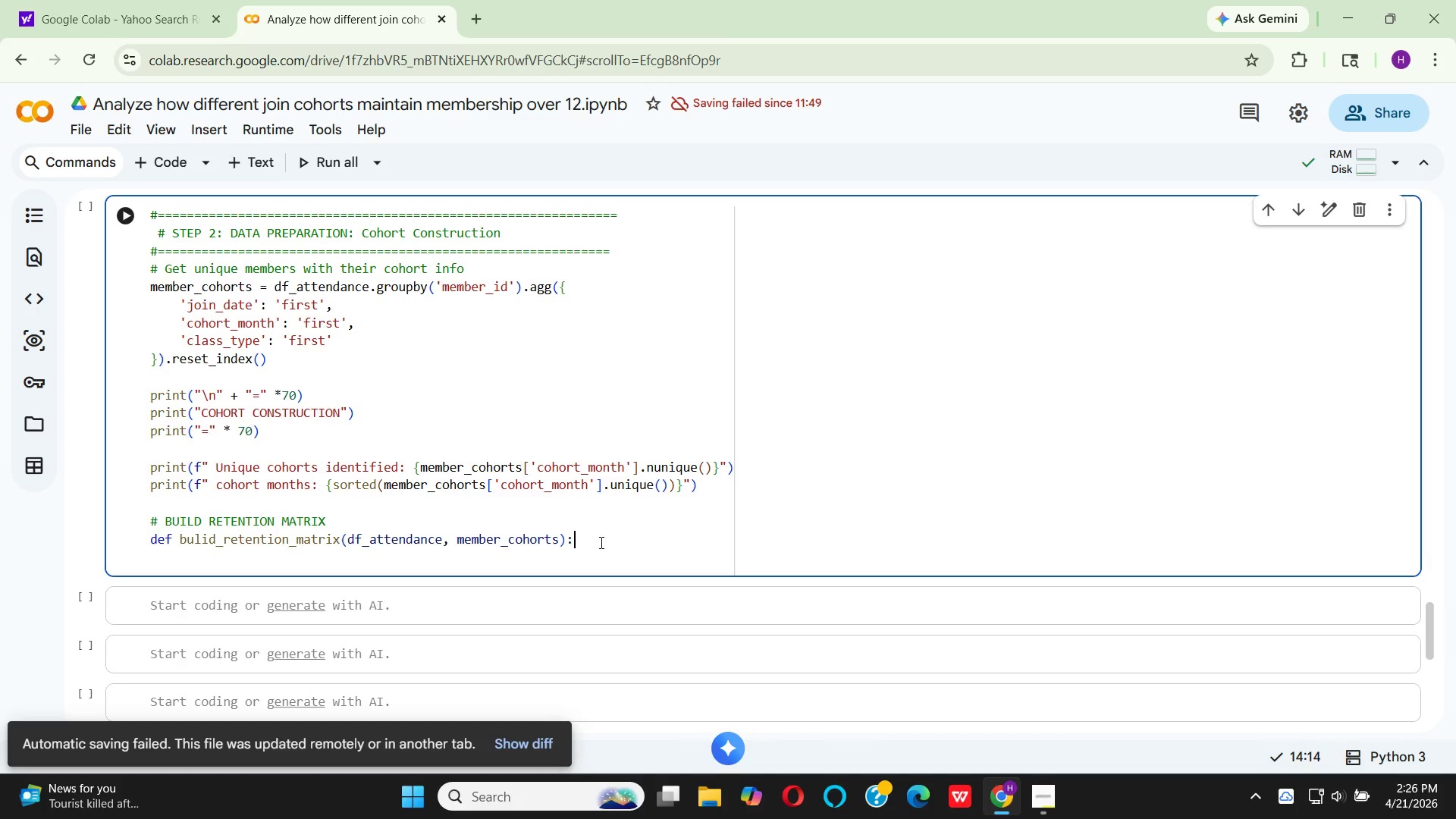 
key(Enter)
 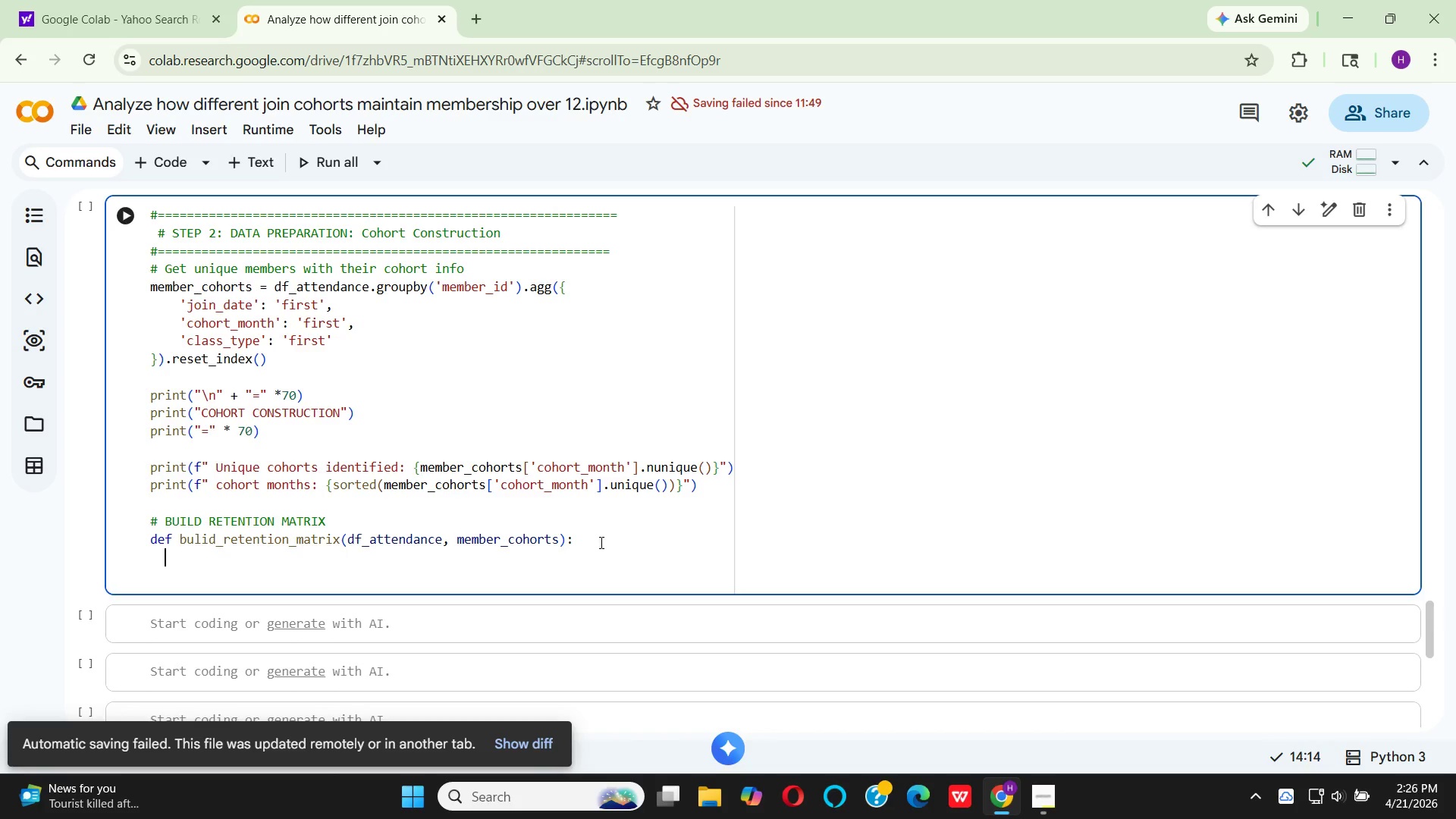 
key(Space)
 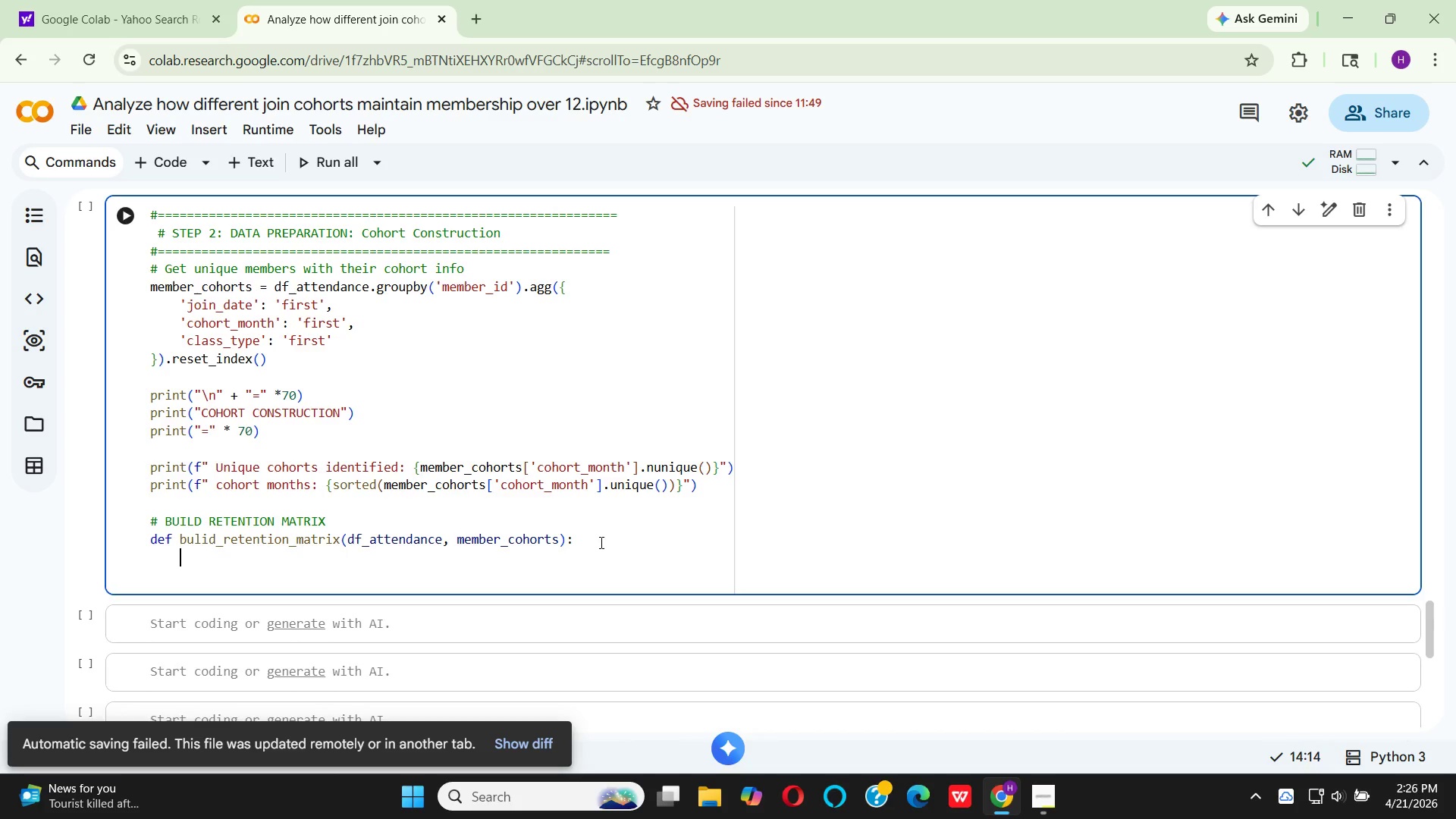 
key(Space)
 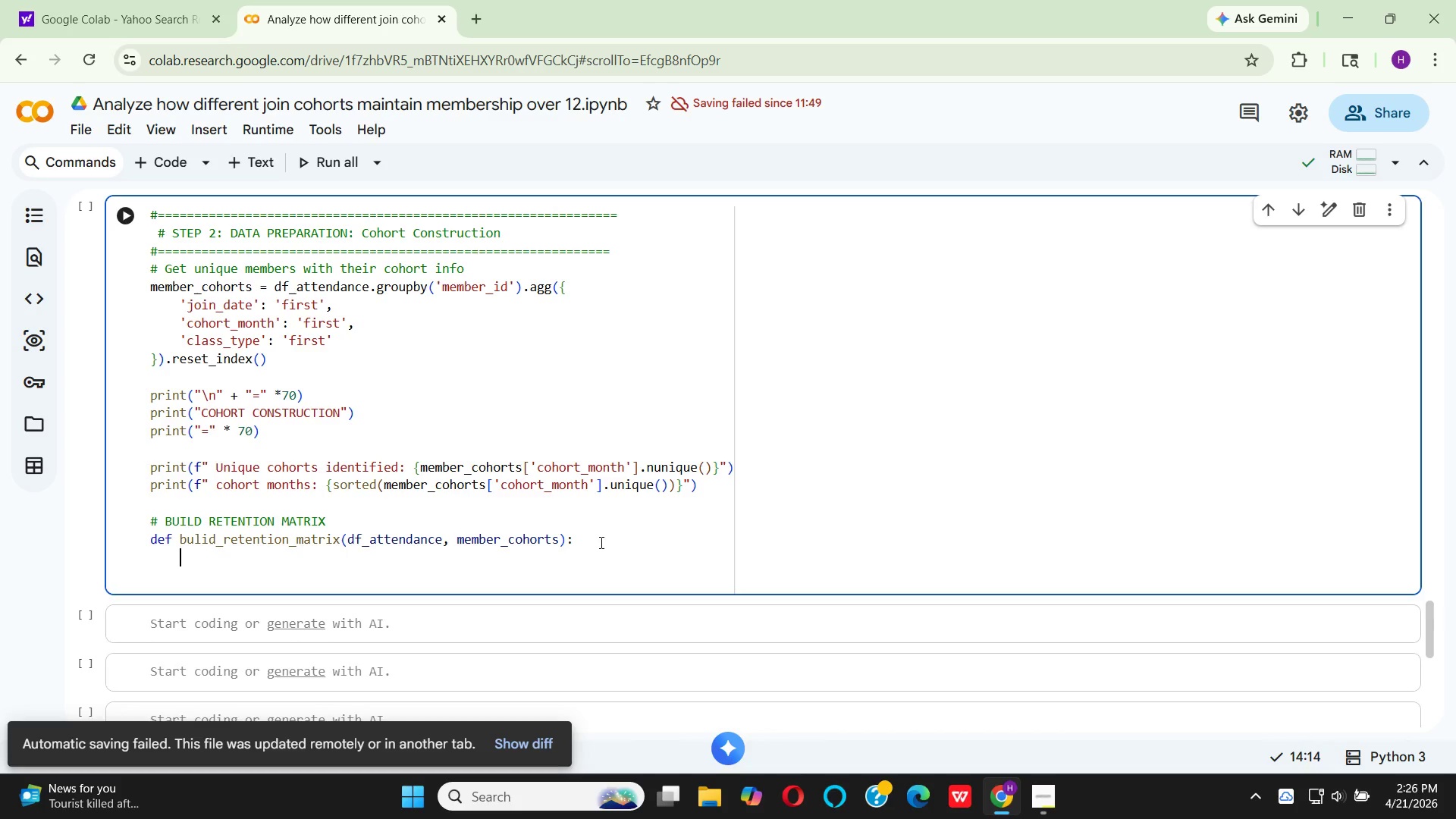 
key(Enter)
 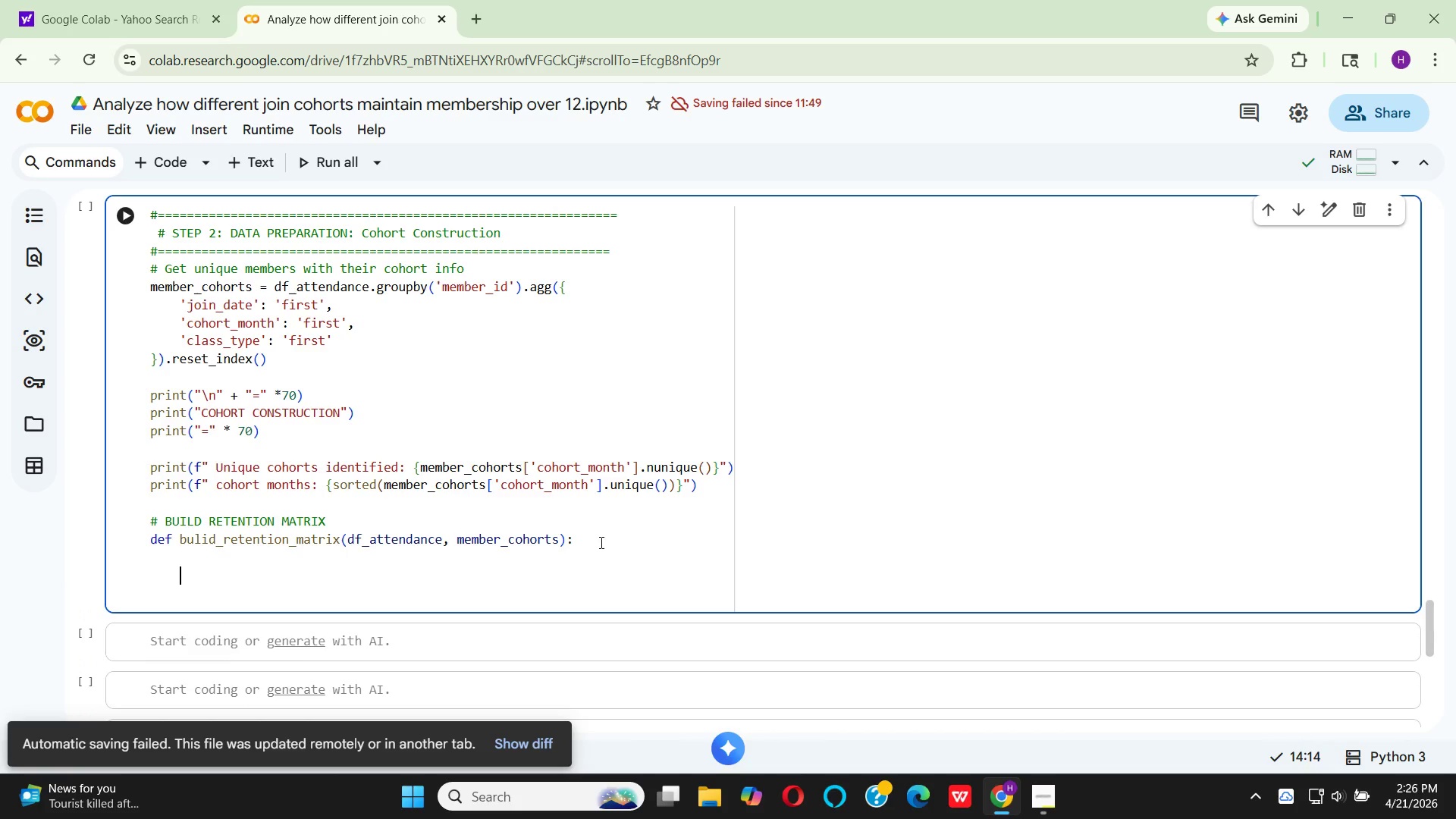 
type(# get all uniqu cohorts)
 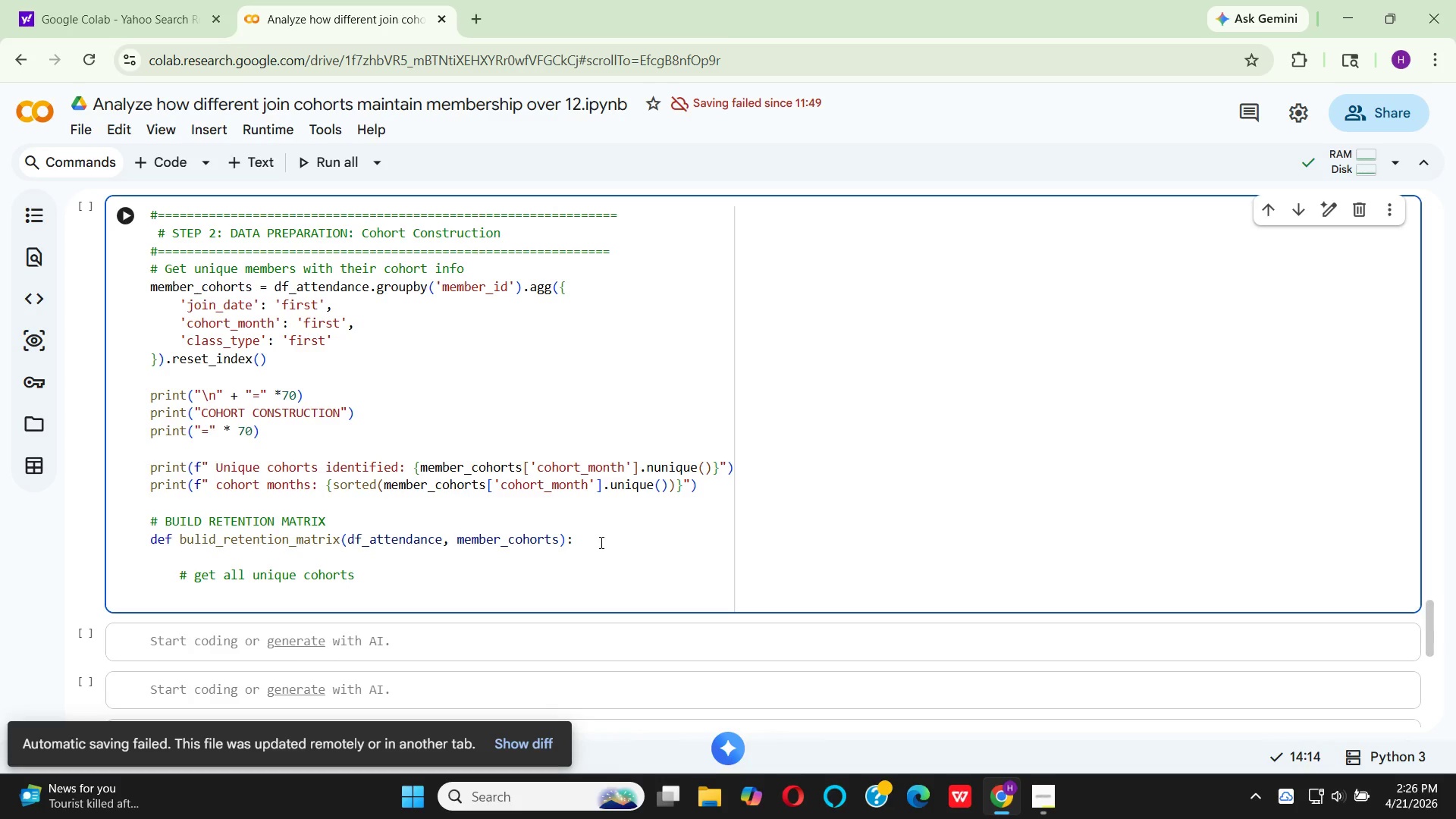 
key(Enter)
 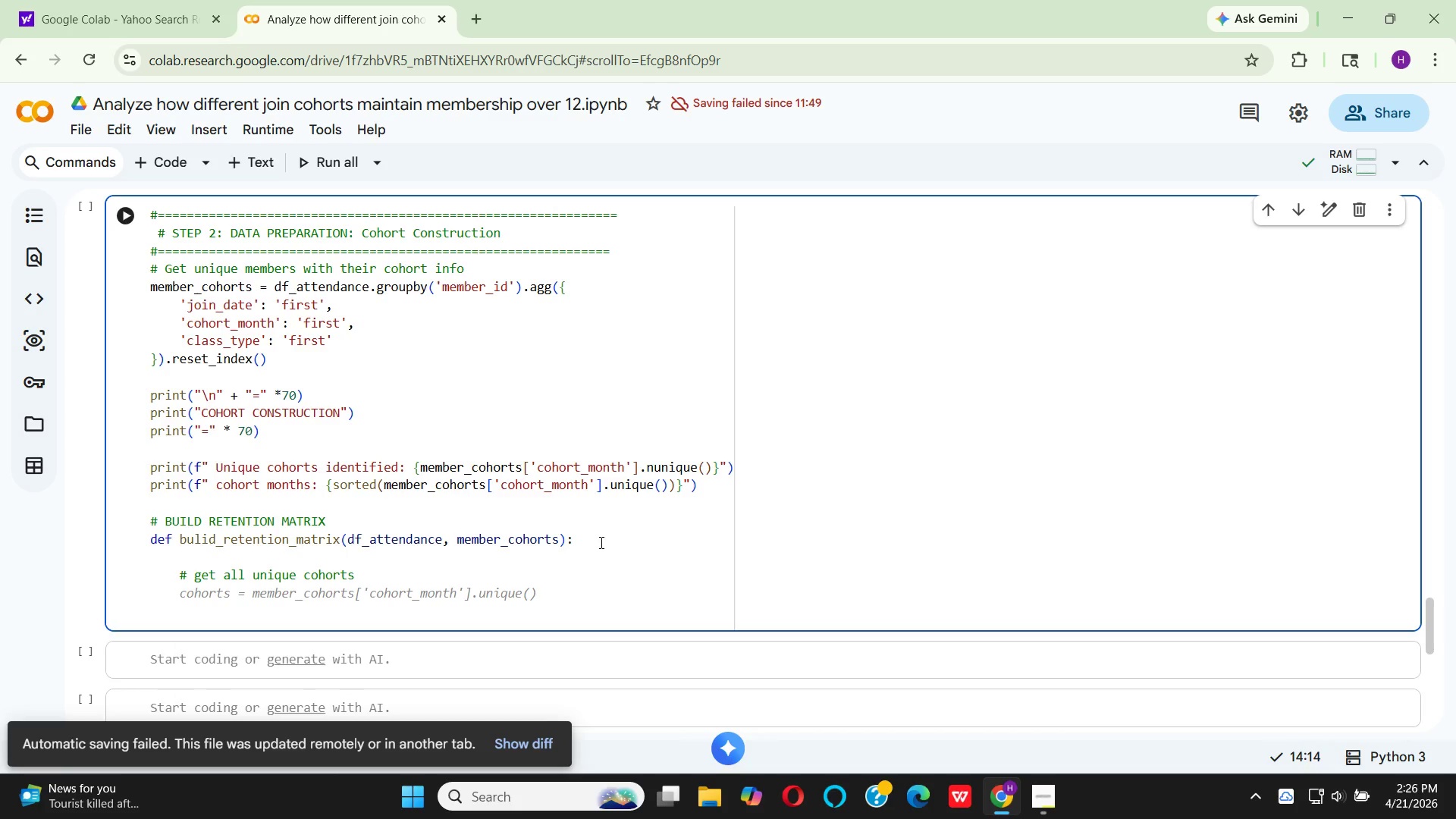 
wait(13.92)
 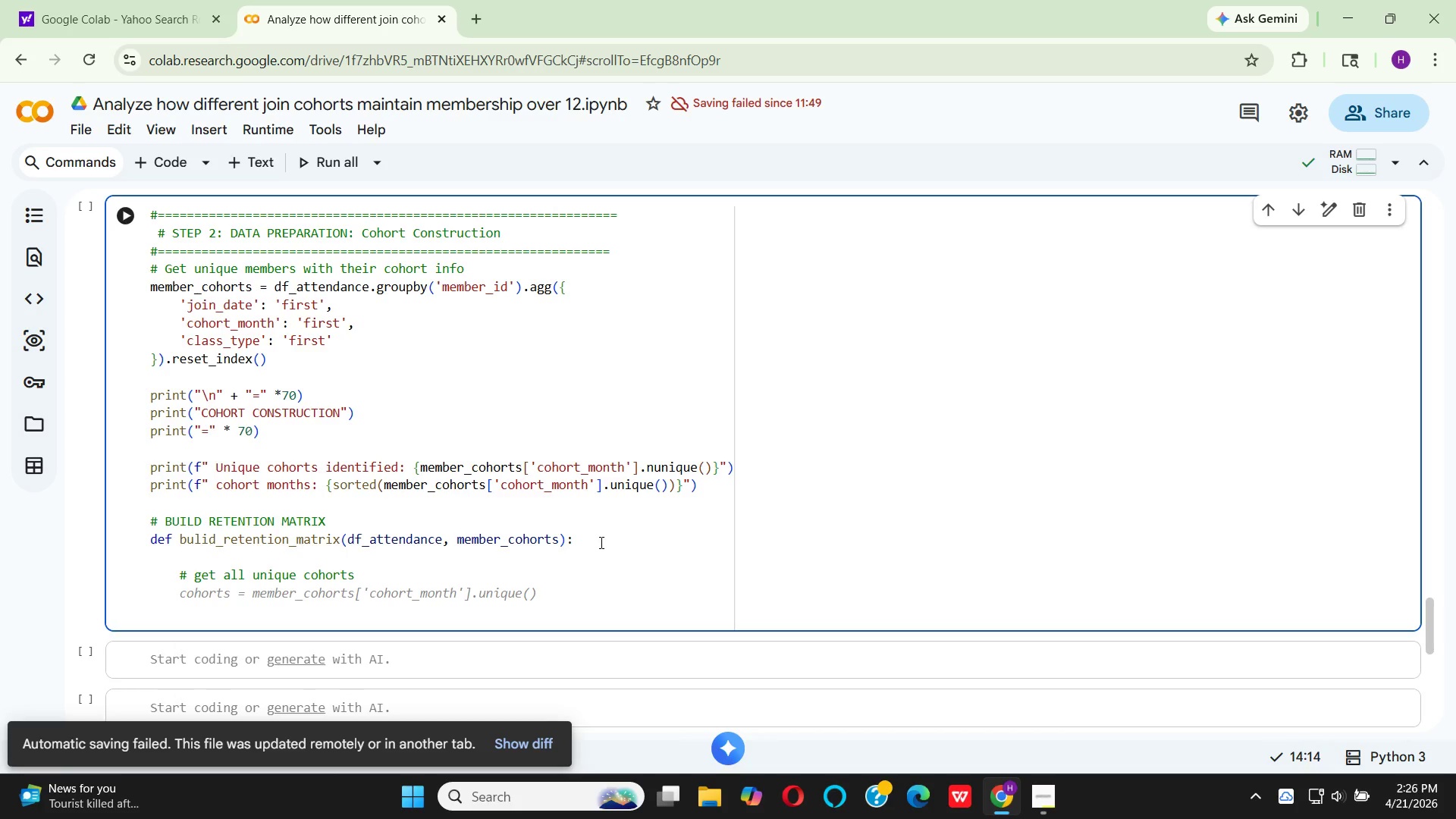 
left_click([244, 568])
 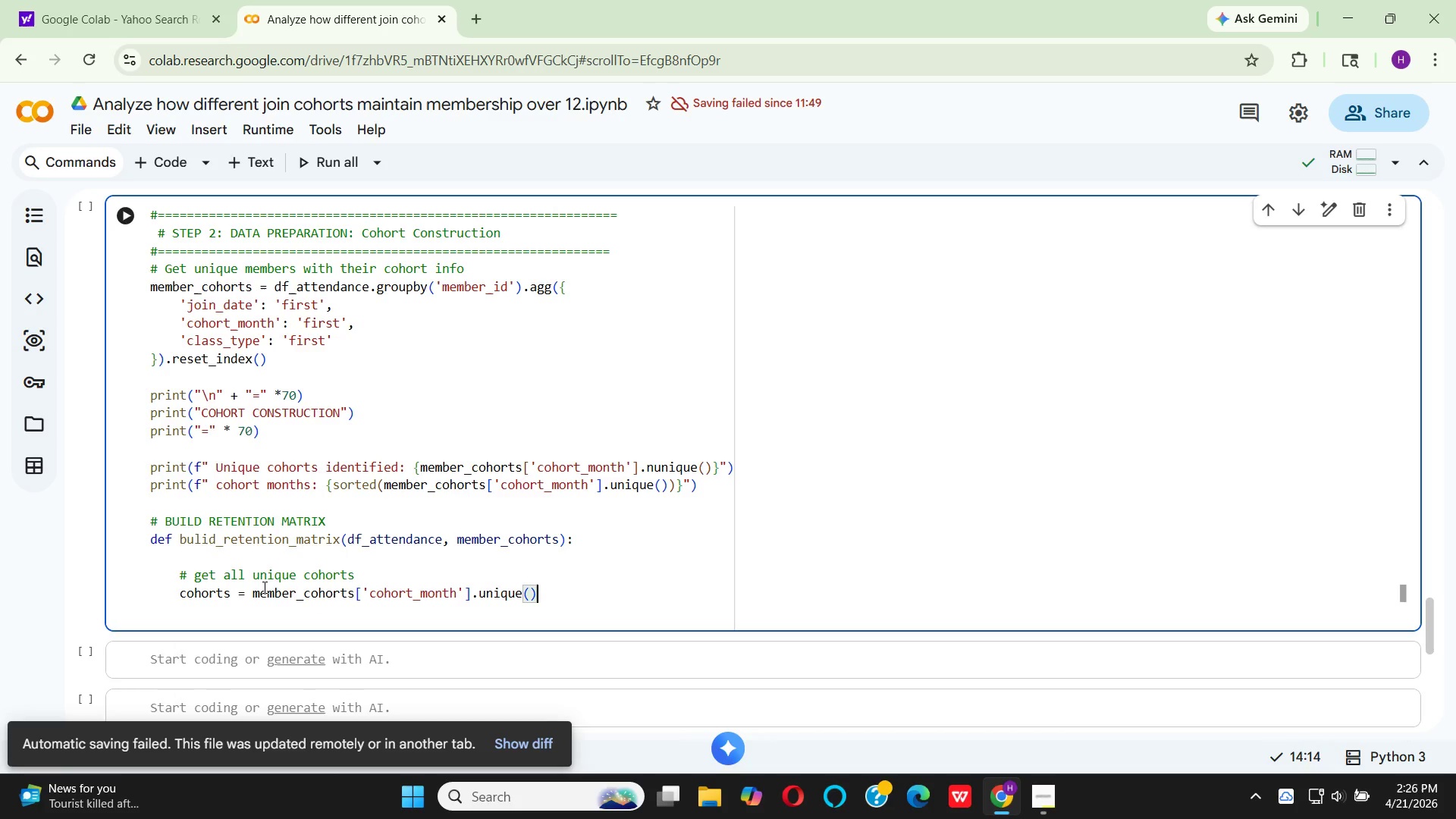 
left_click([249, 594])
 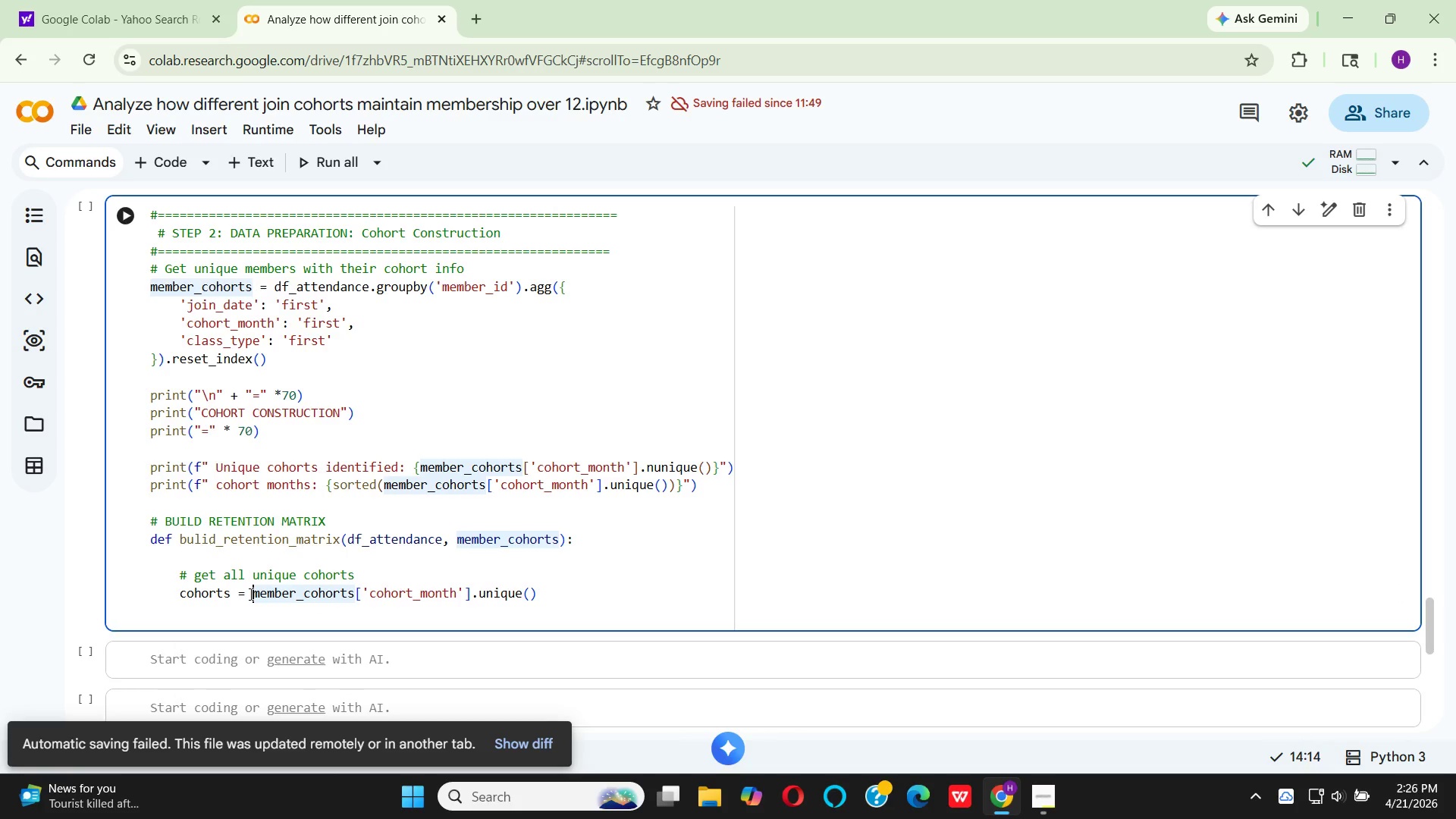 
key(BracketLeft)
 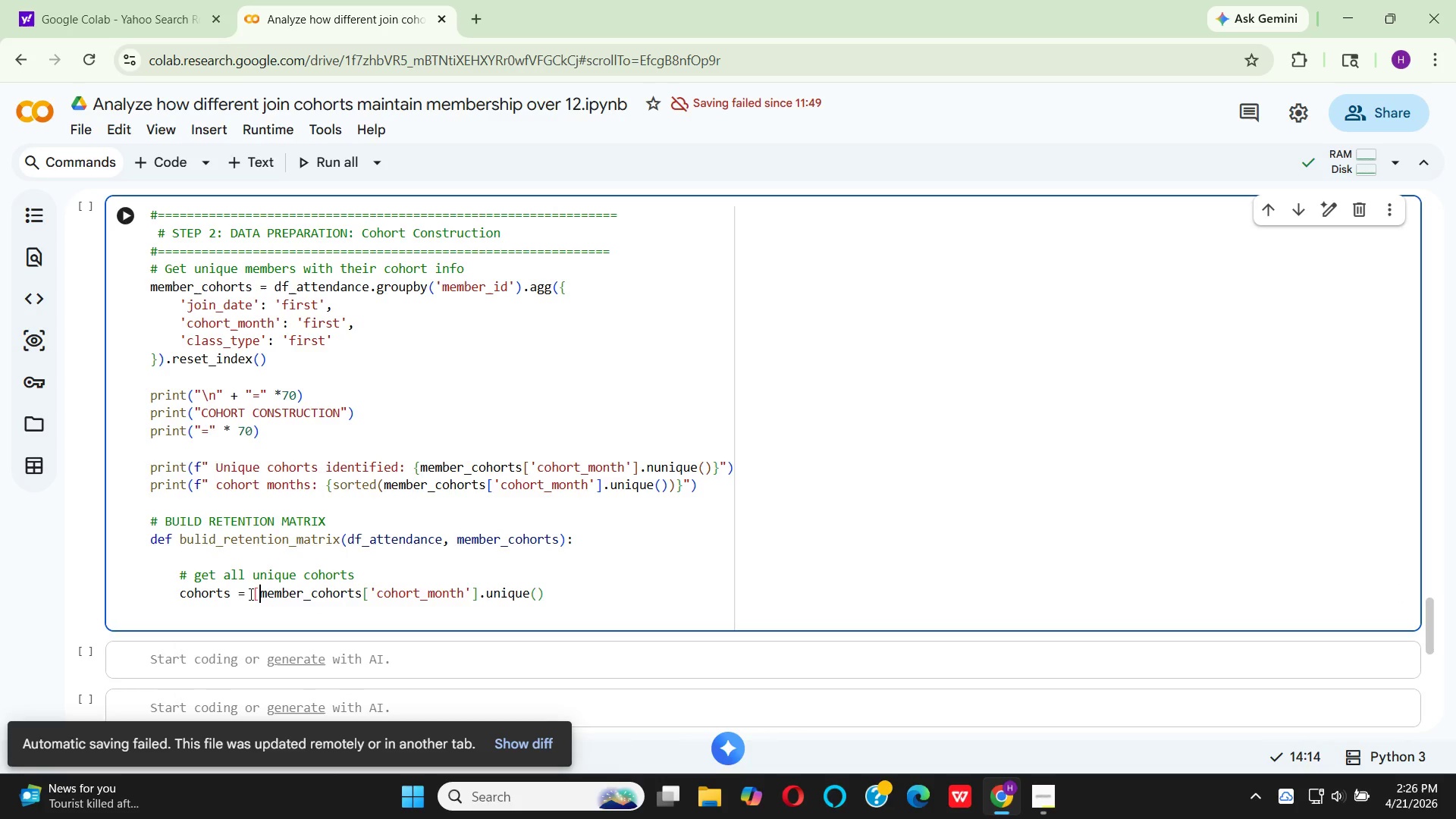 
key(ArrowLeft)
 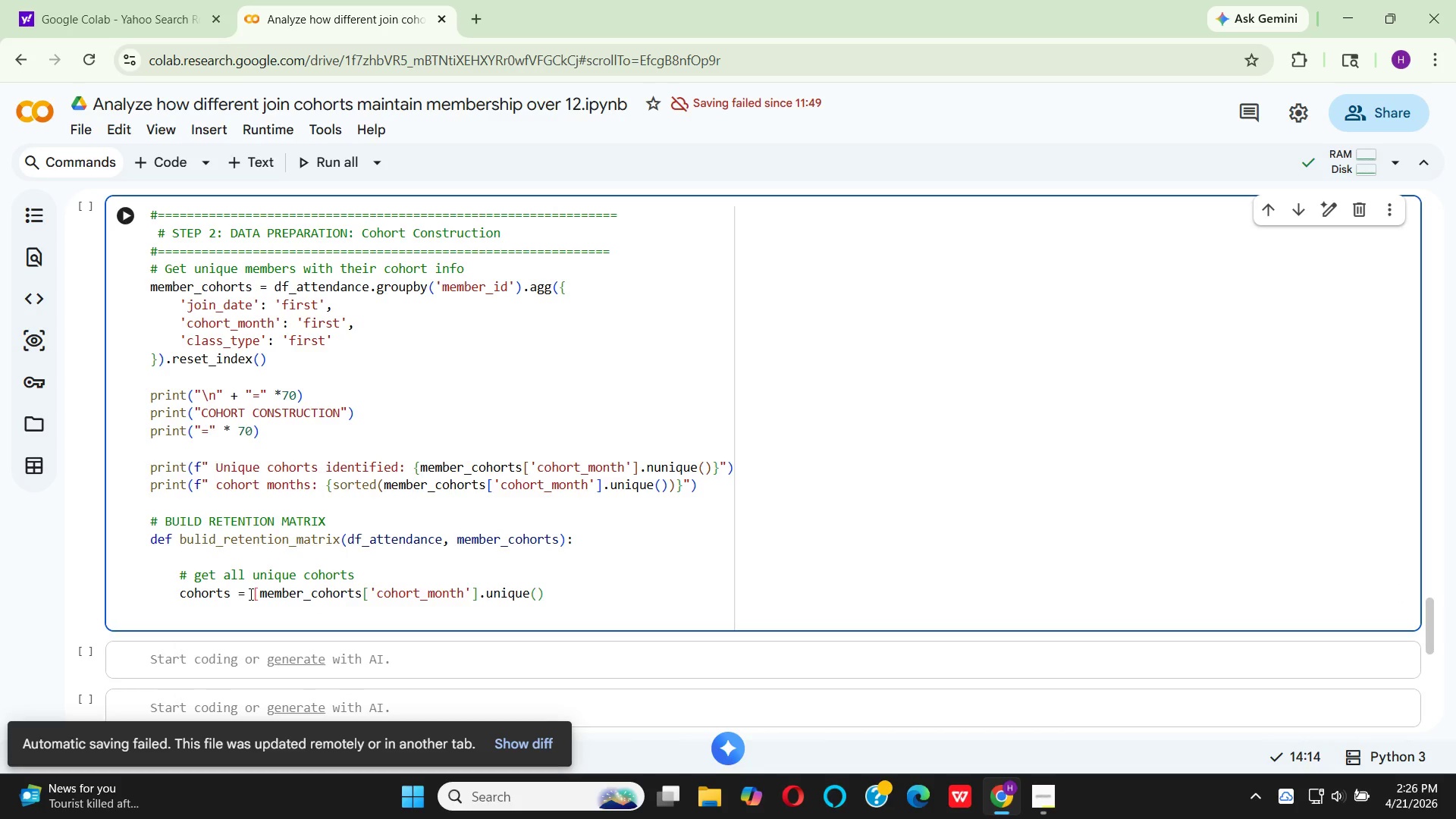 
key(S)
 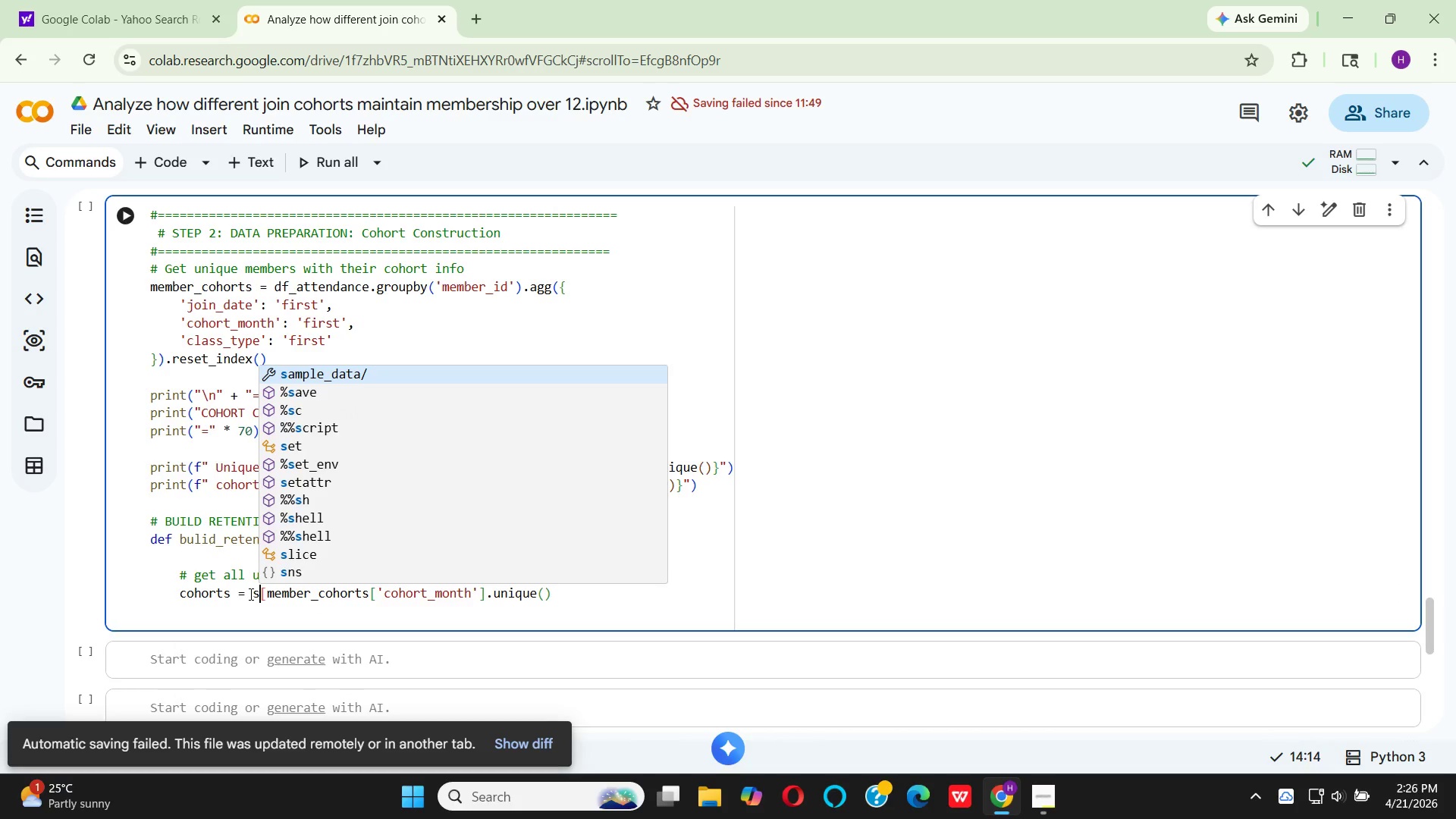 
type(or)
 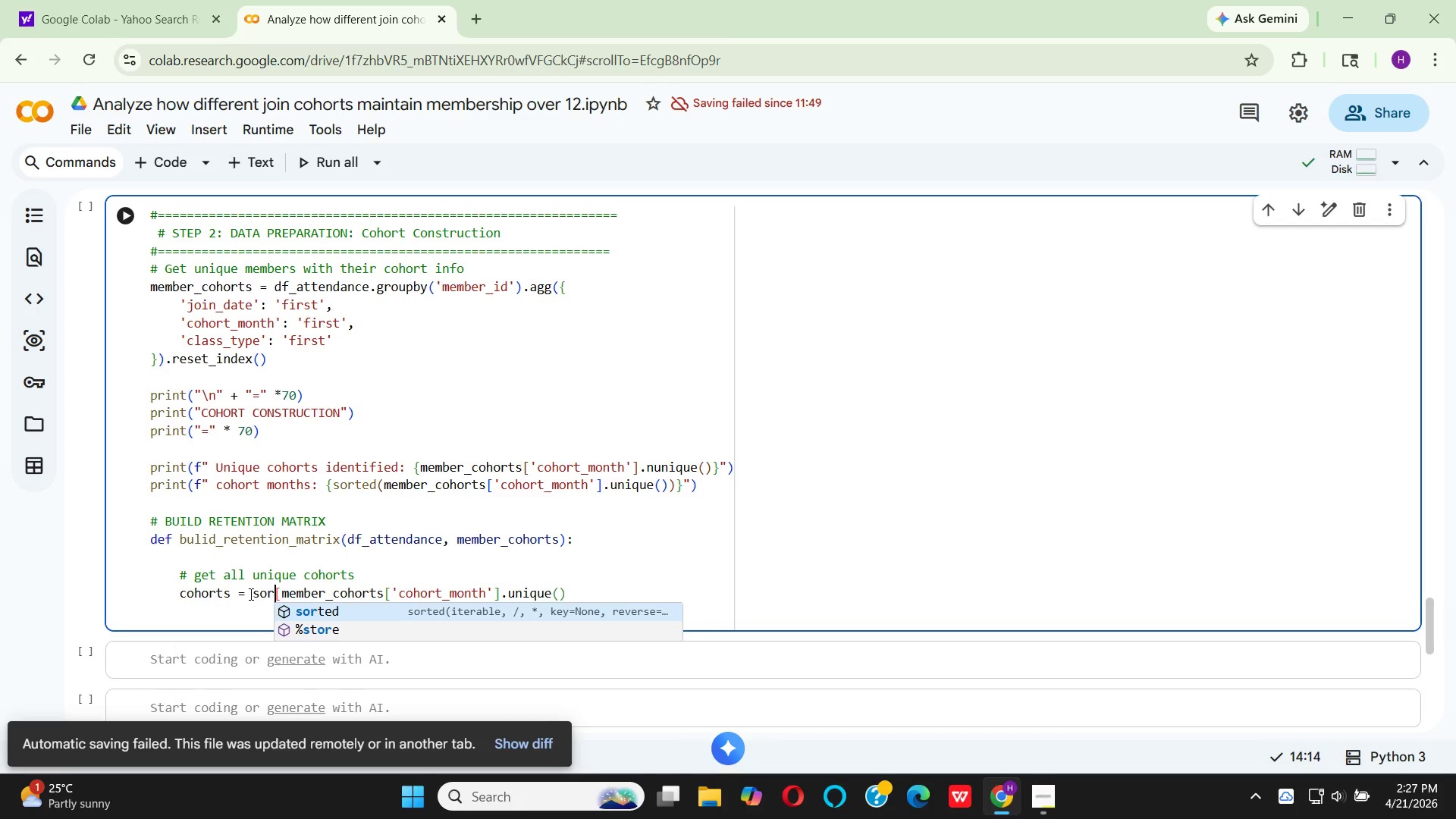 
key(Enter)
 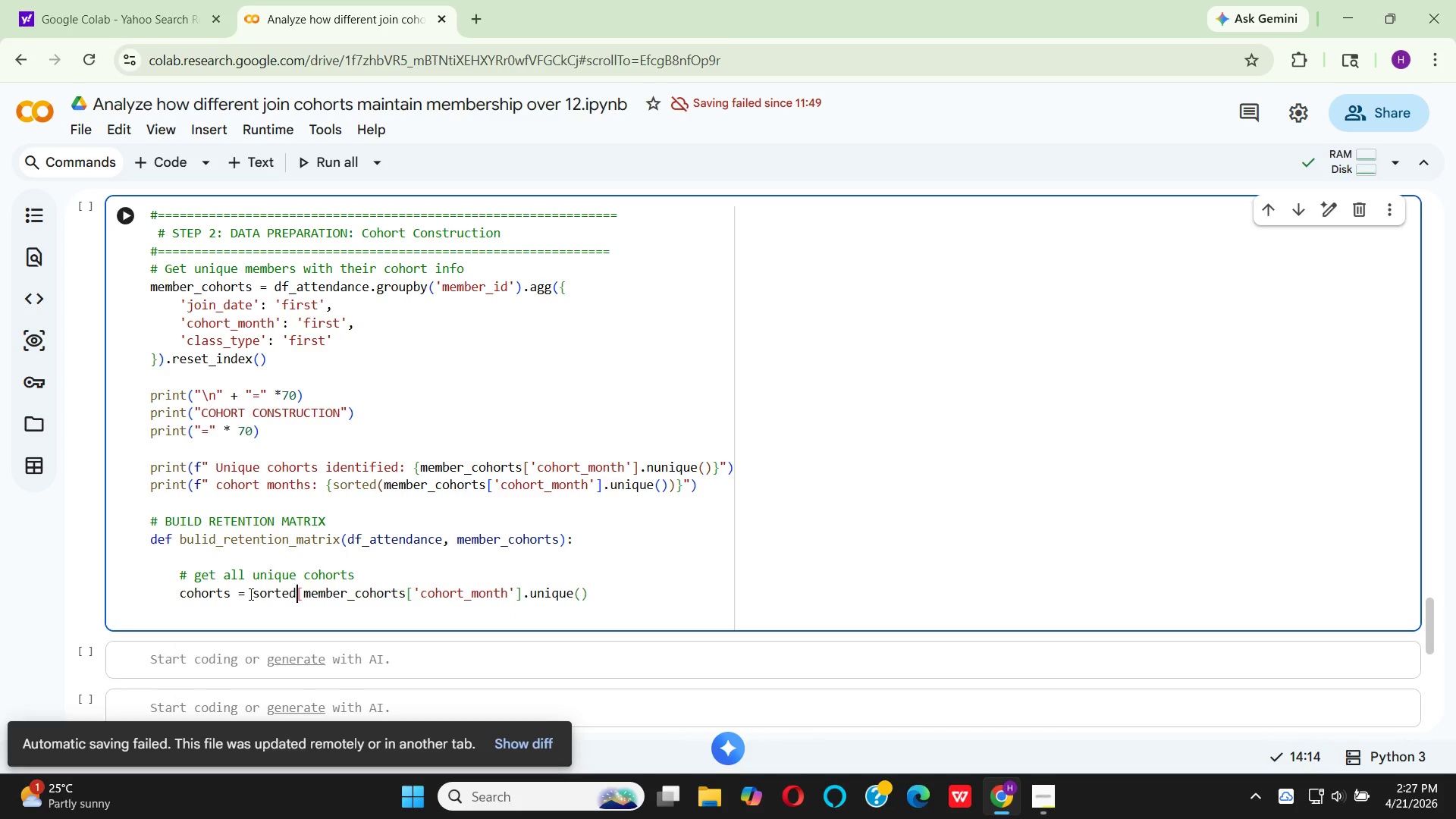 
key(ArrowRight)
 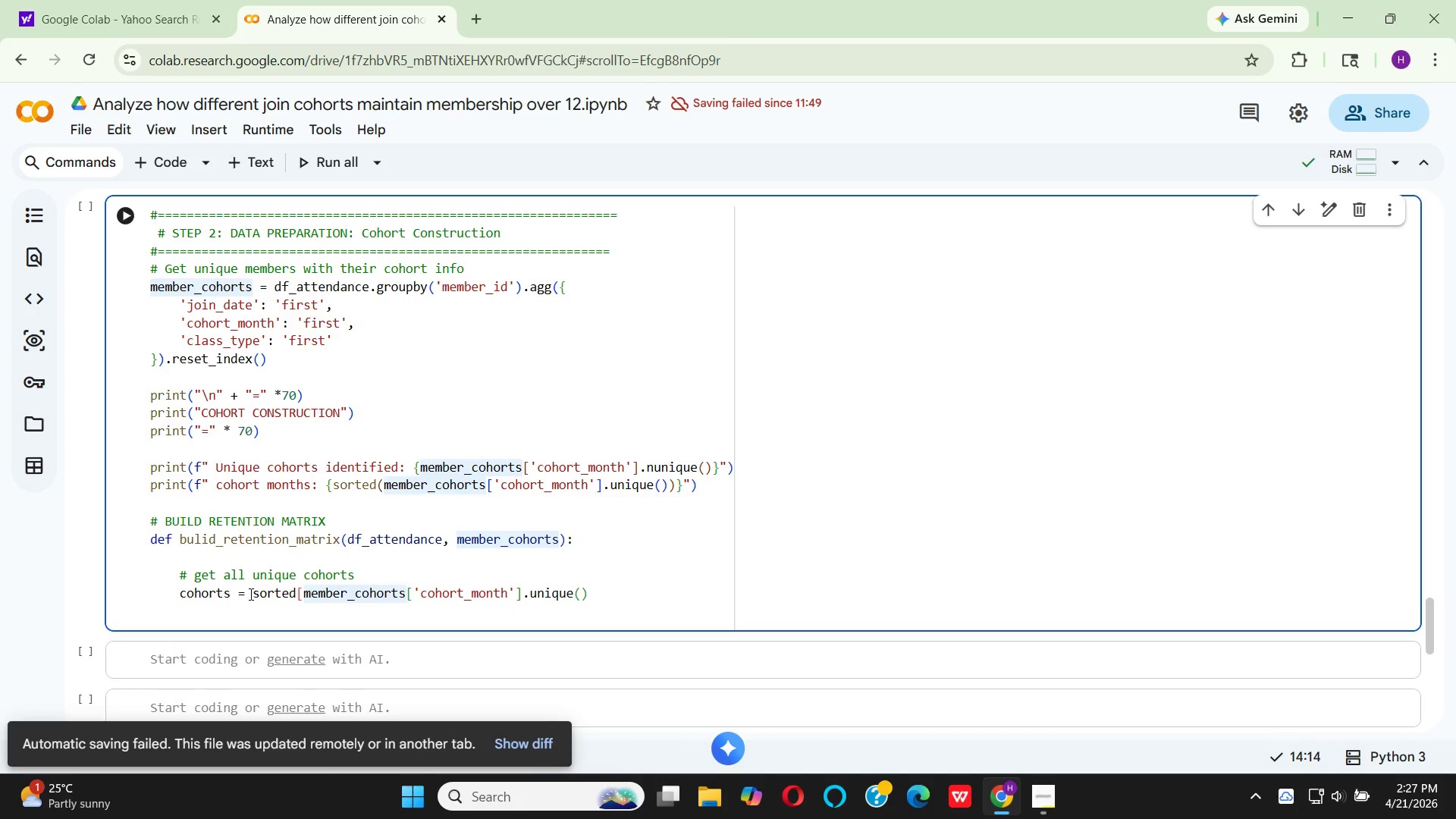 
key(Backspace)
 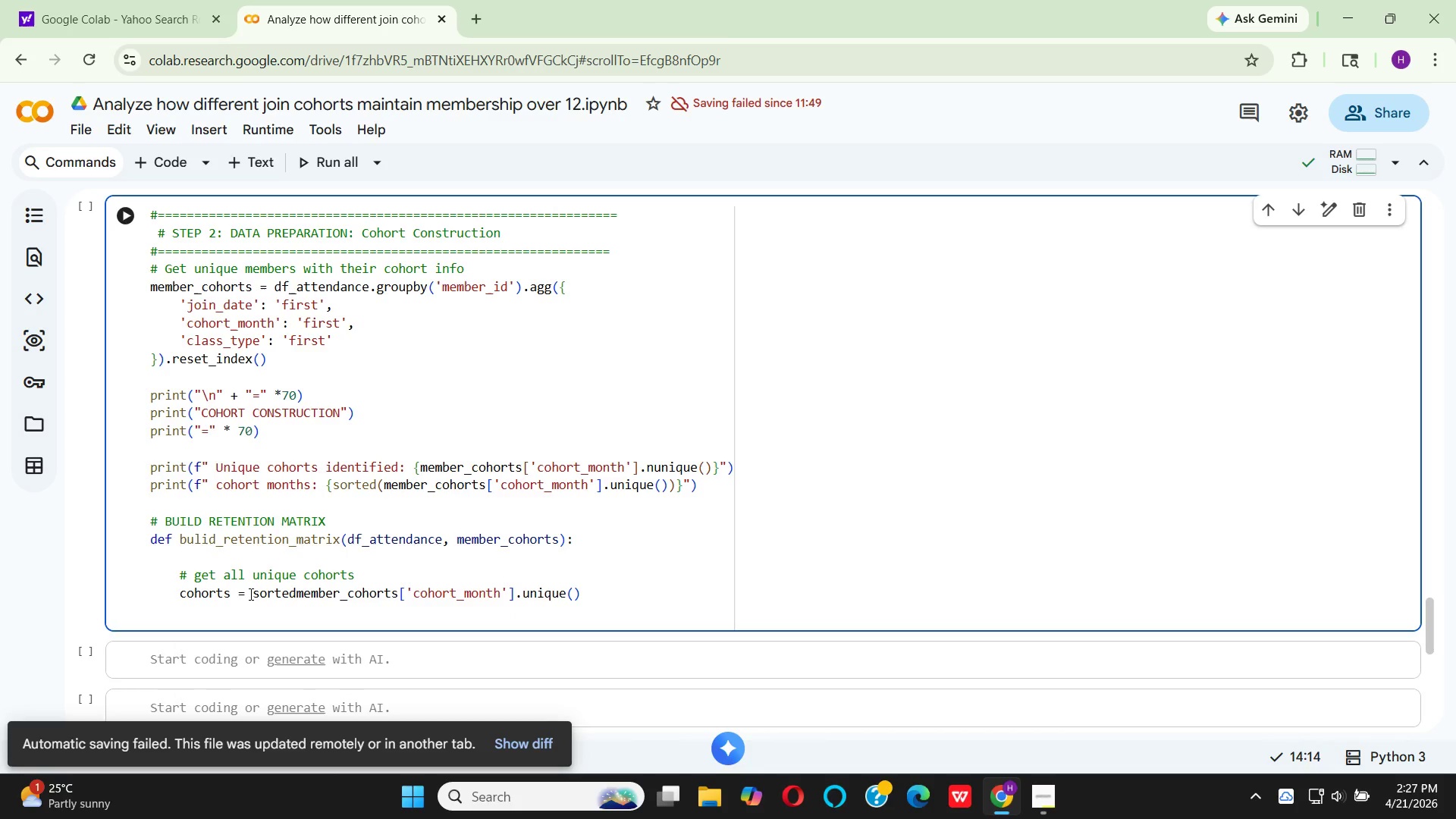 
key(Shift+9)
 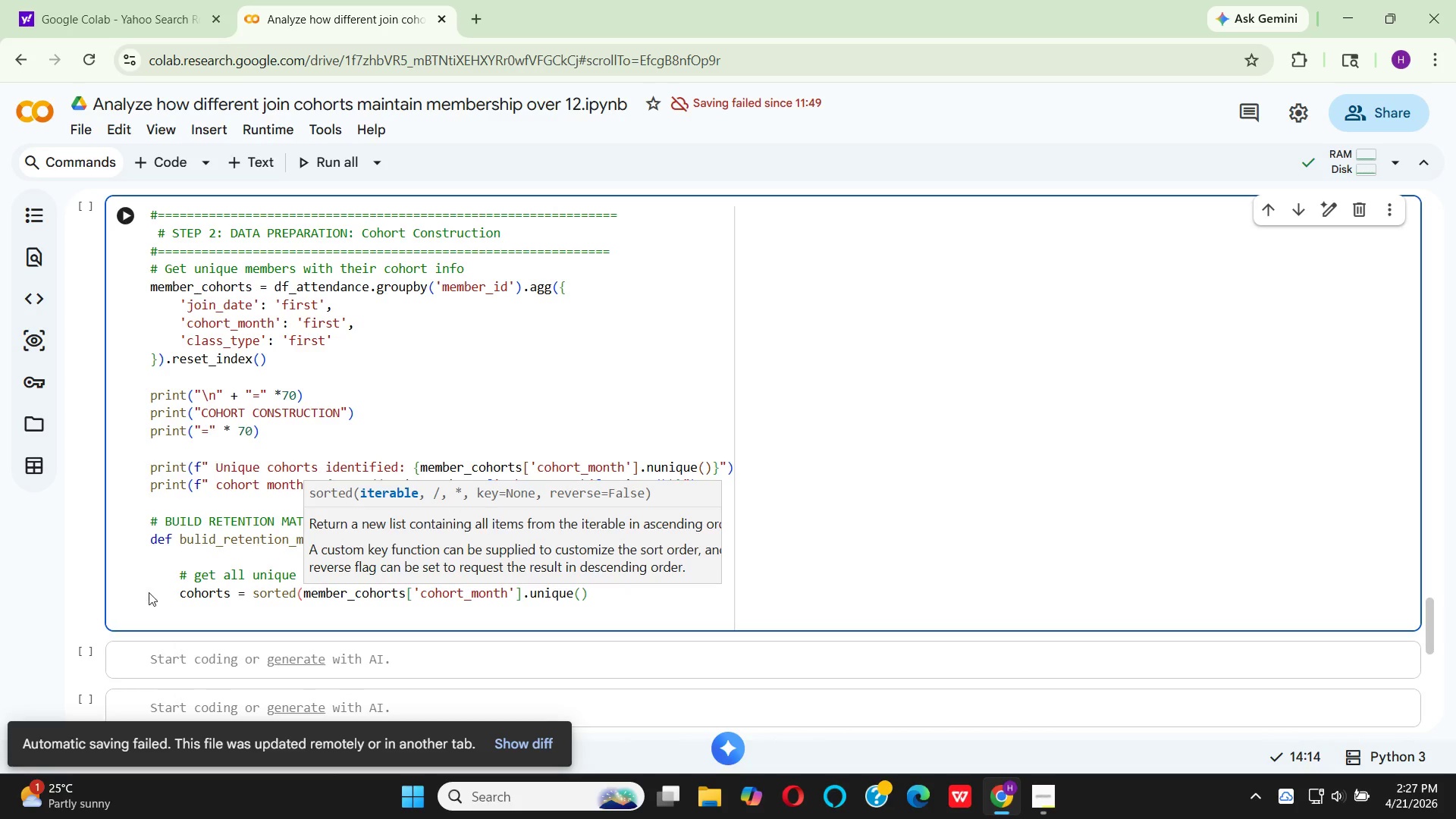 
wait(16.62)
 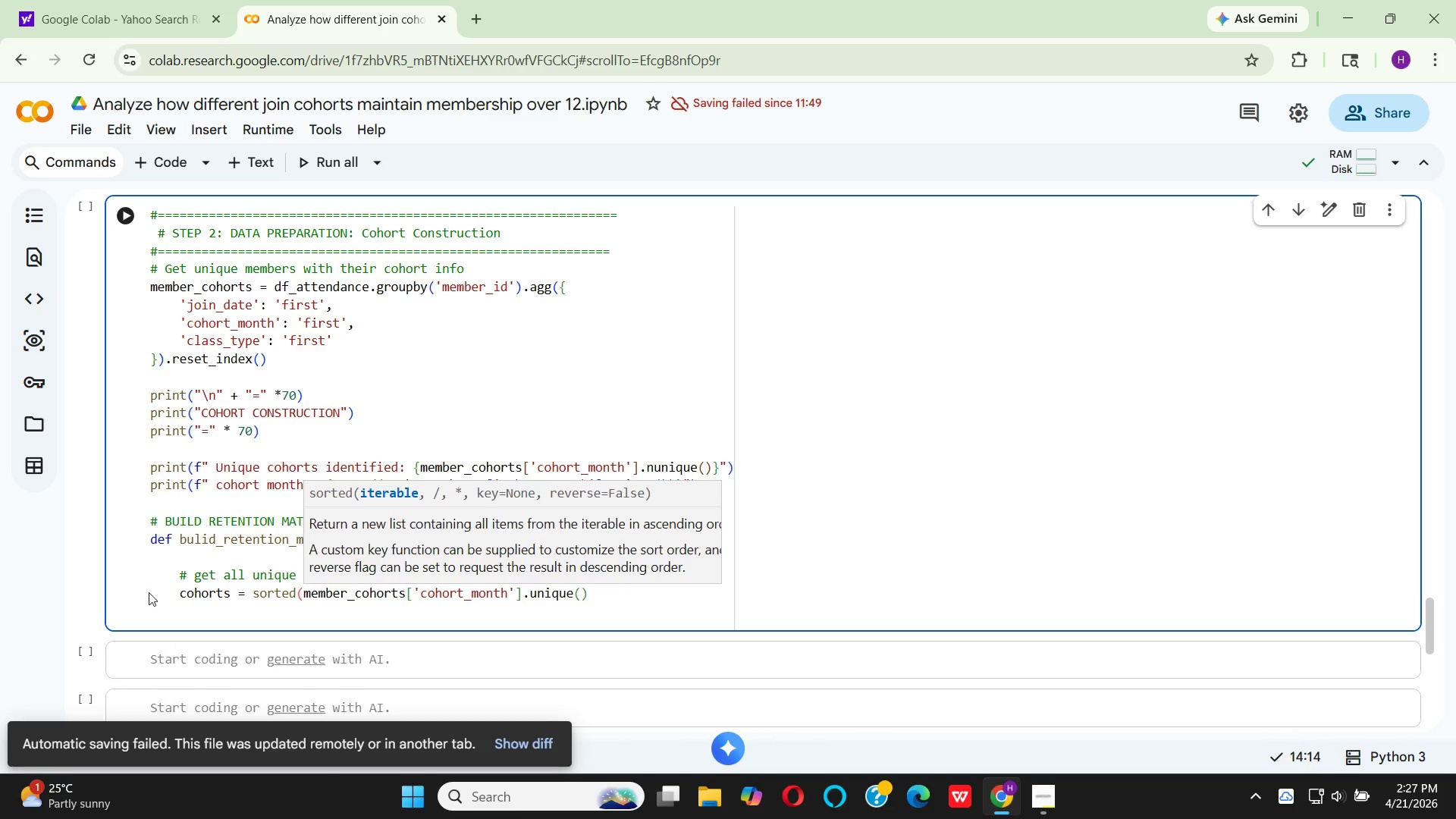 
left_click([590, 588])
 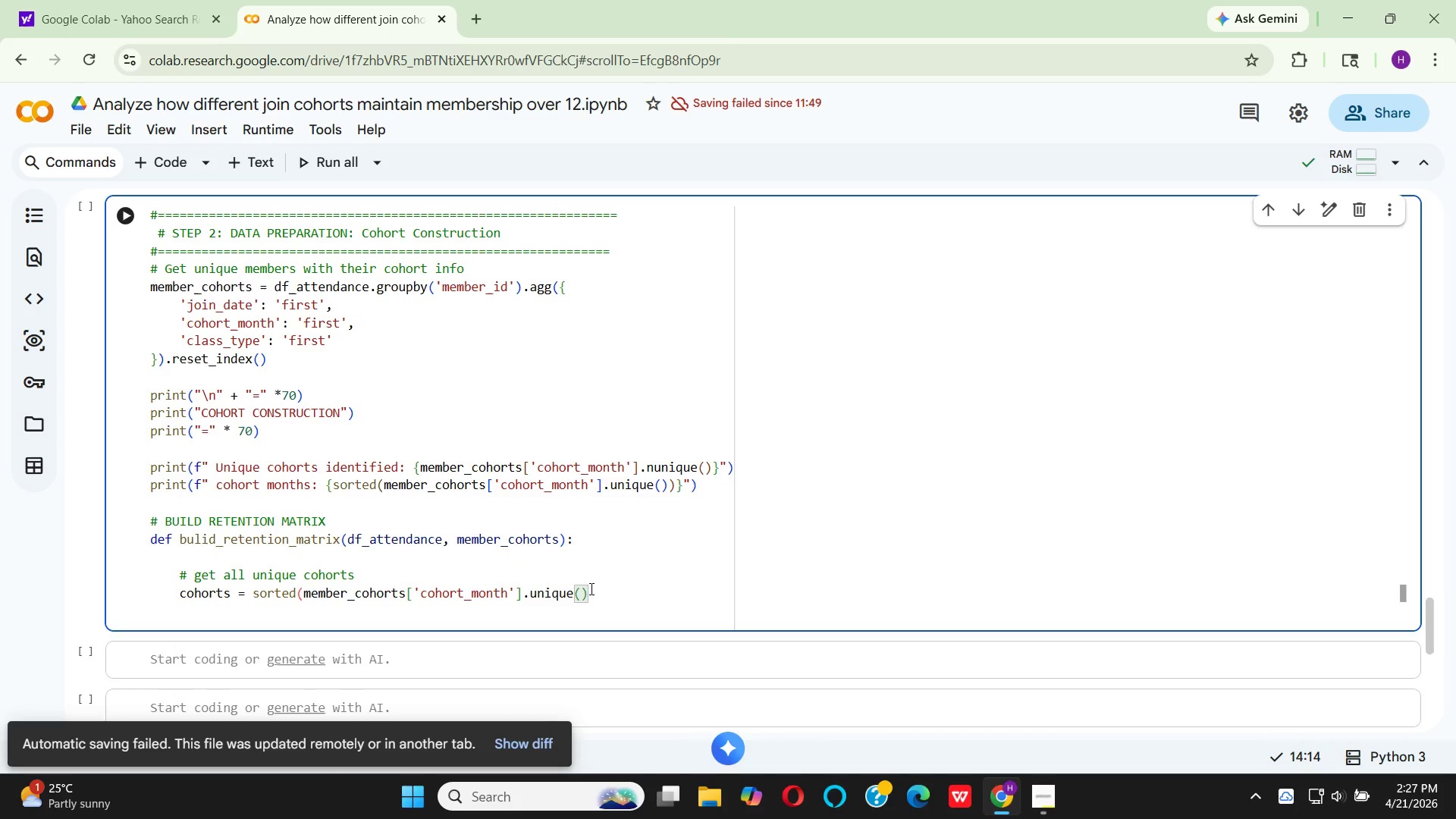 
key(Shift+0)
 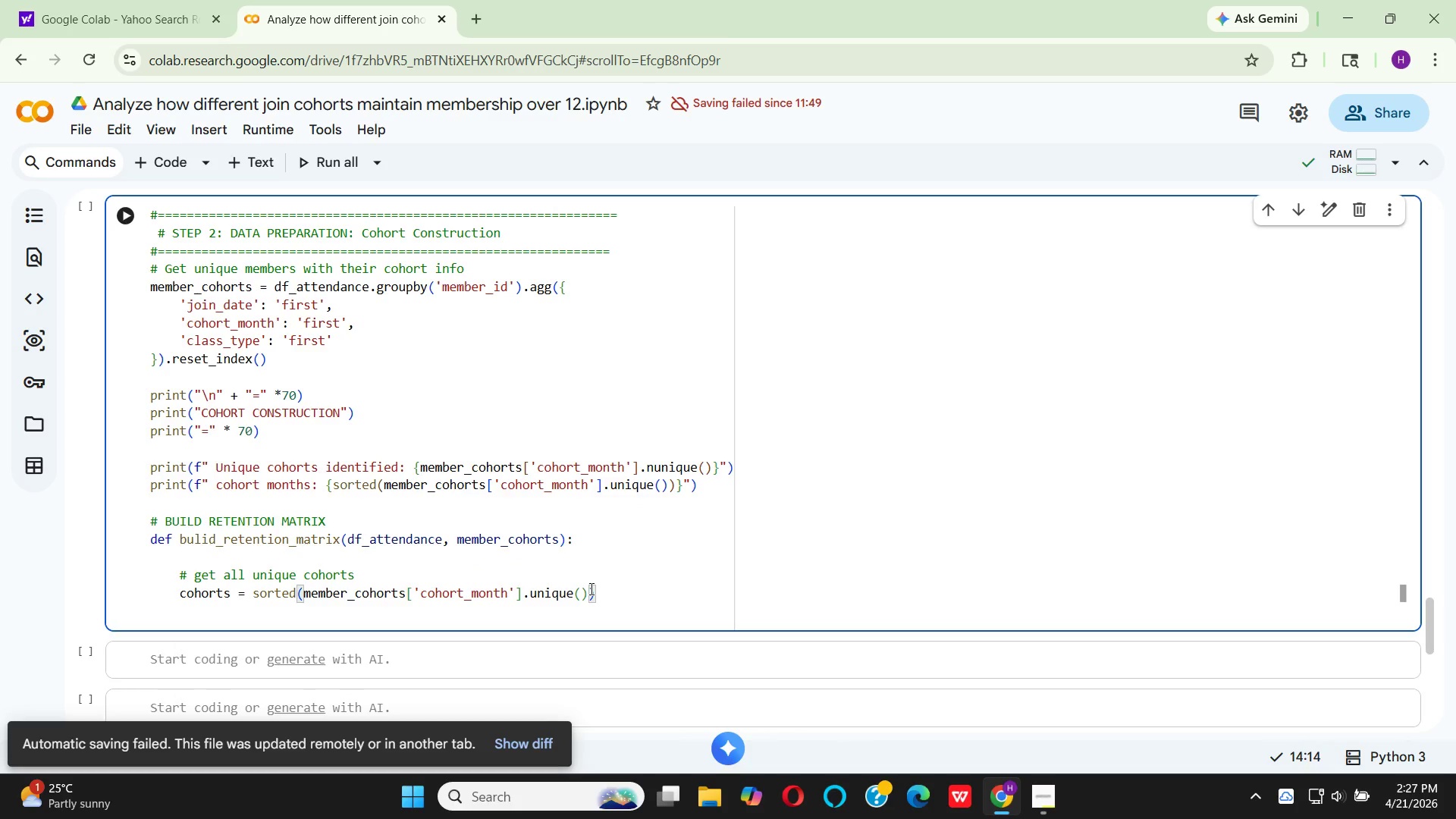 
key(Enter)
 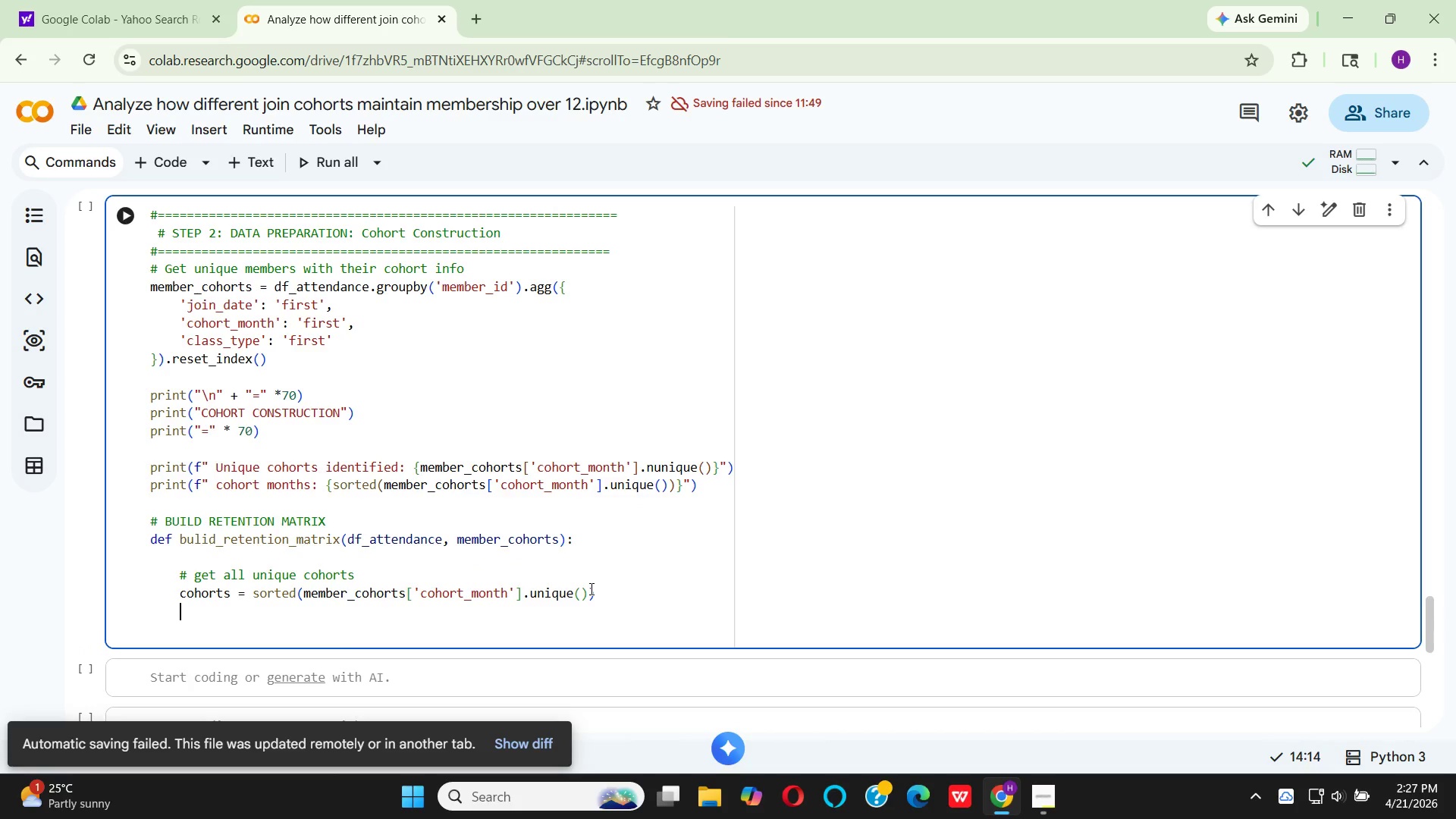 
key(Enter)
 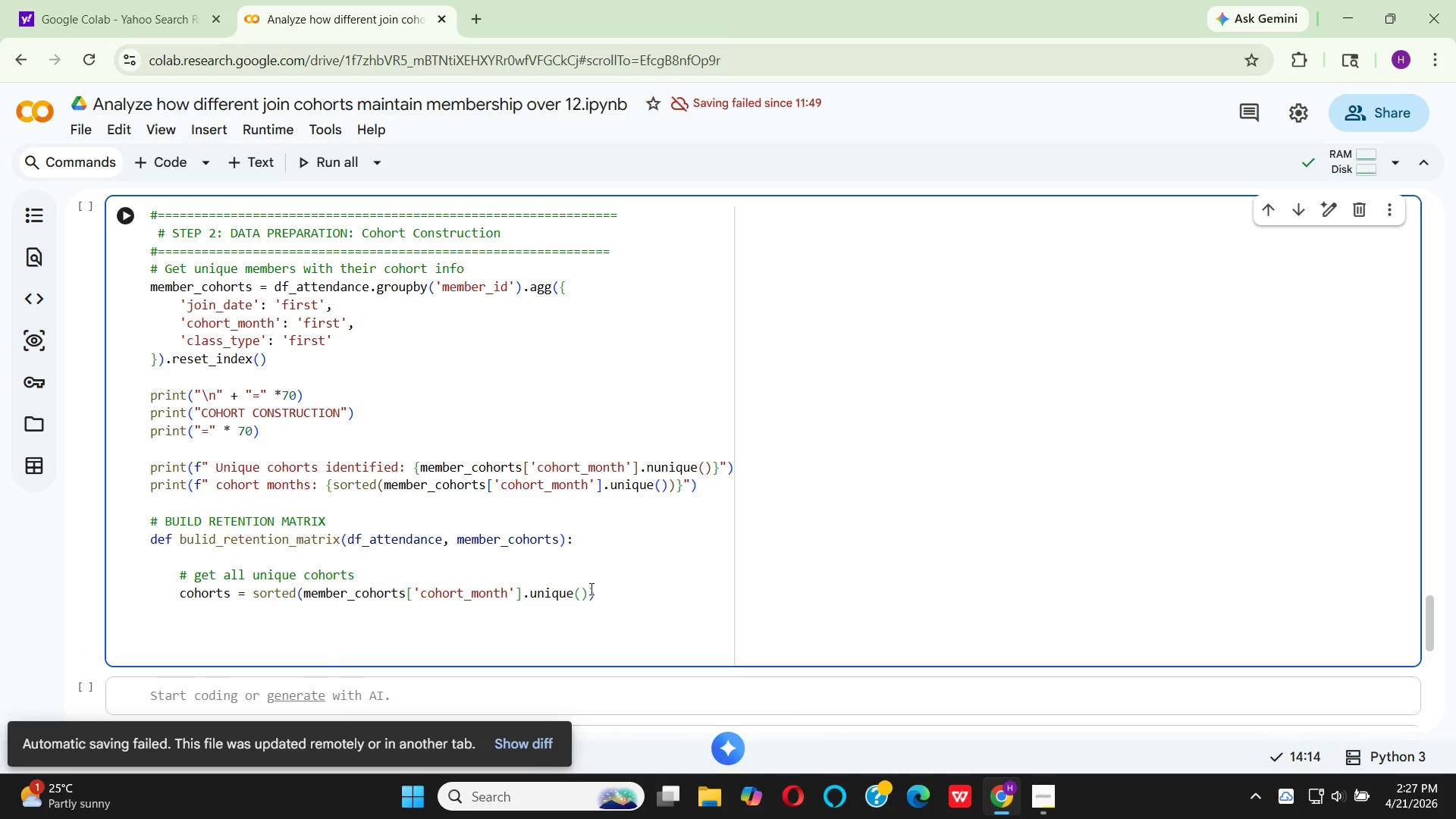 
type(# calculate cohort sizes (month 0)
 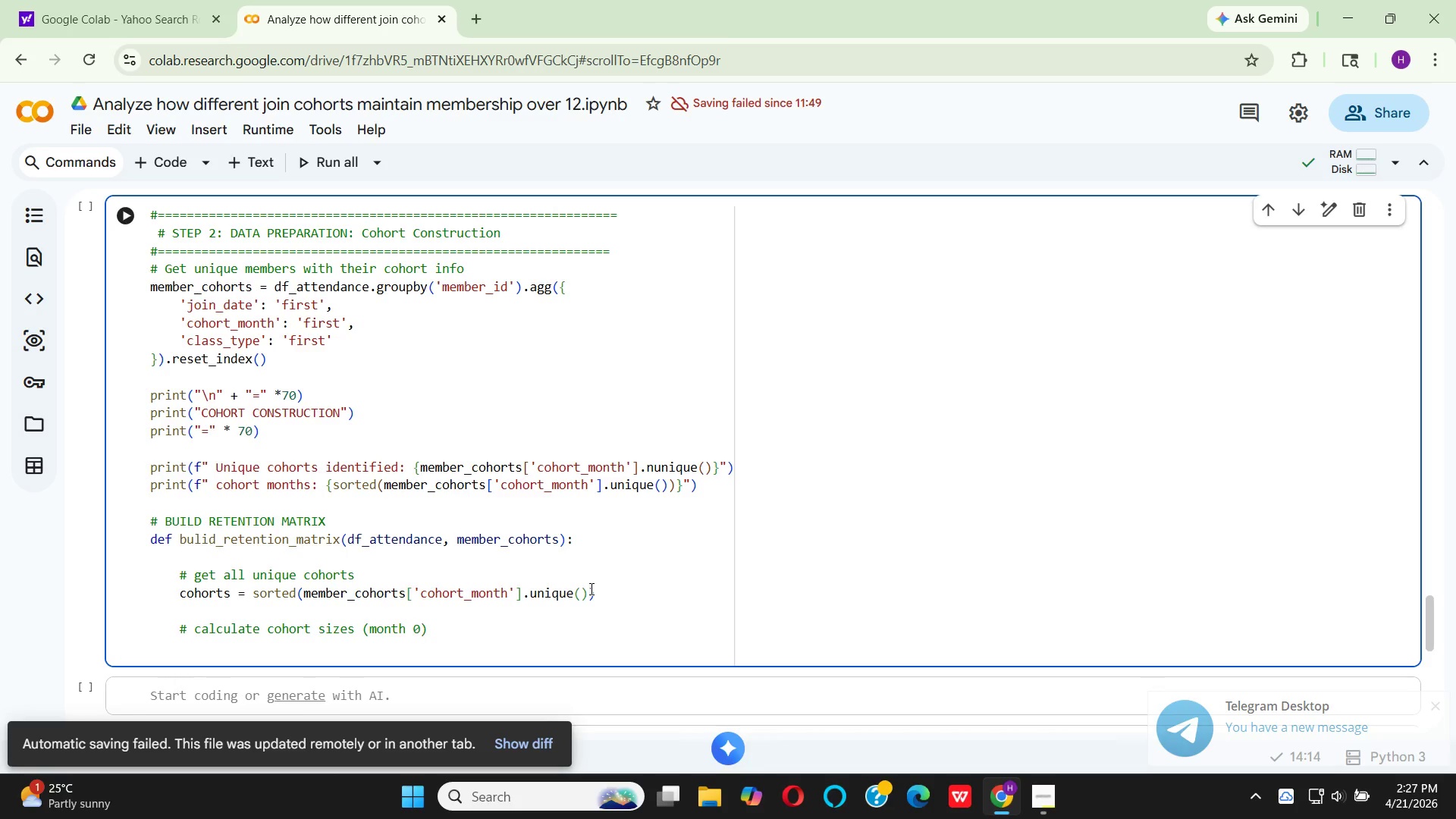 
key(ArrowRight)
 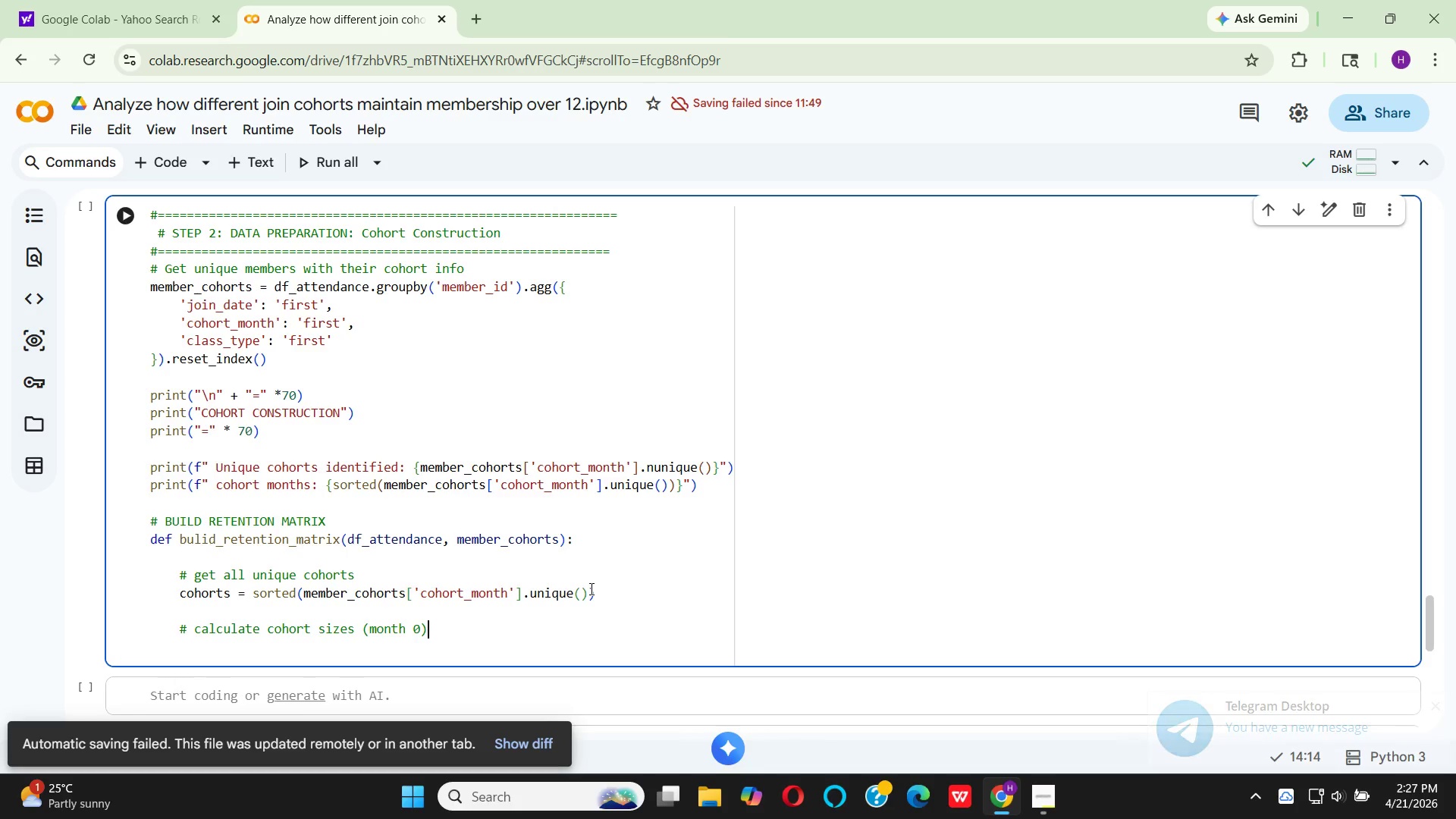 
key(Enter)
 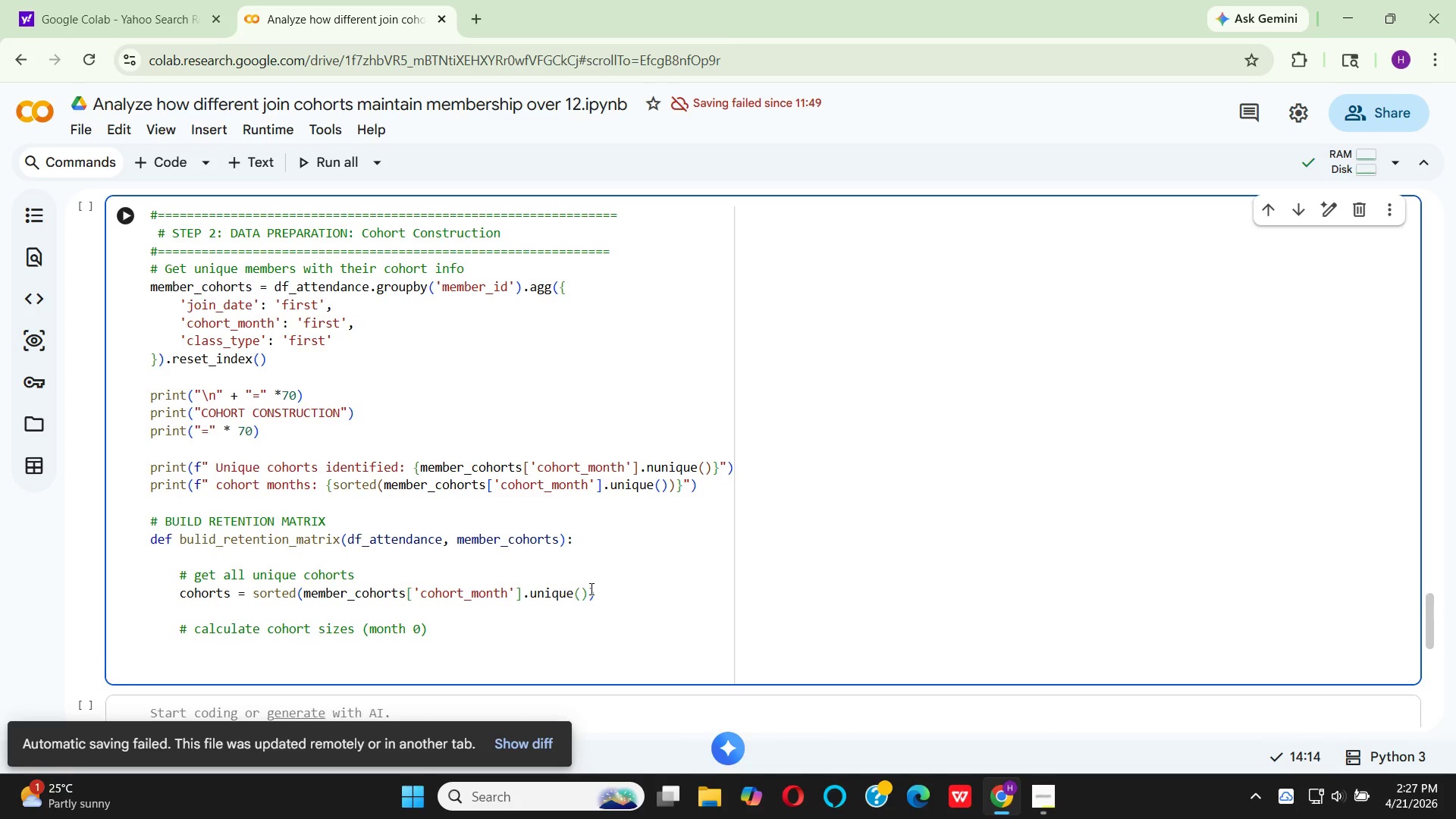 
key(C)
 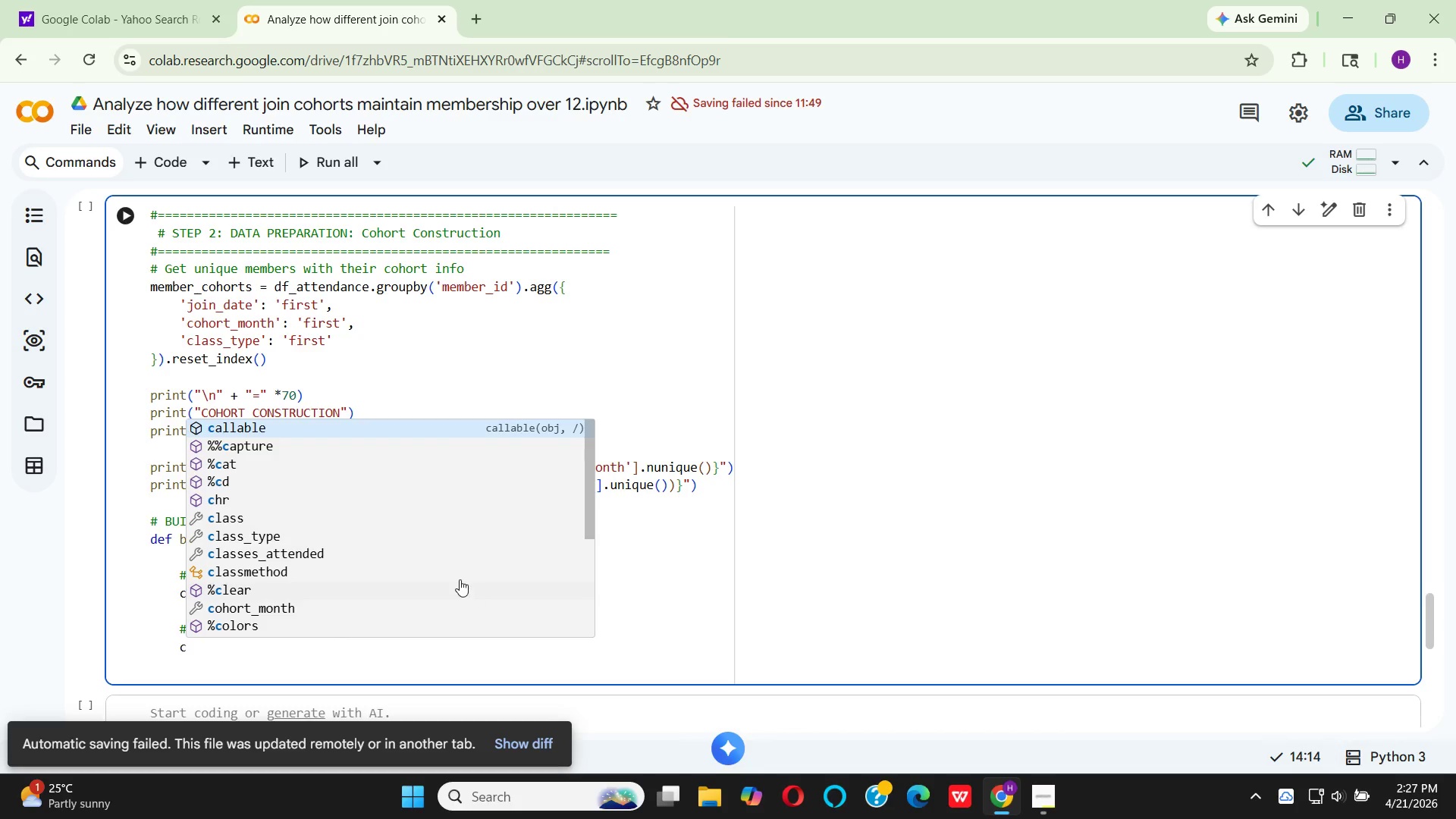 
key(Backspace)
 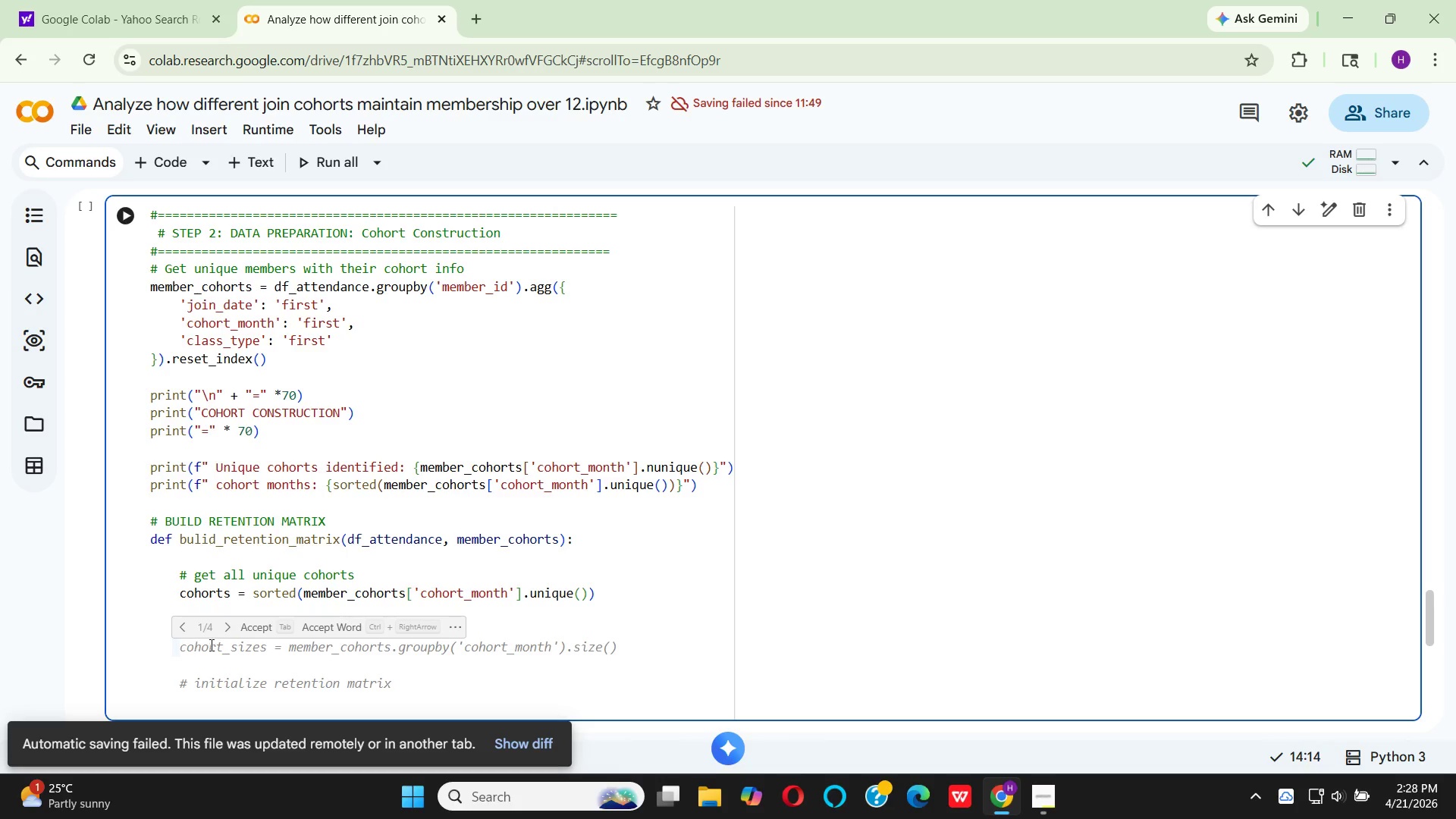 
left_click([265, 627])
 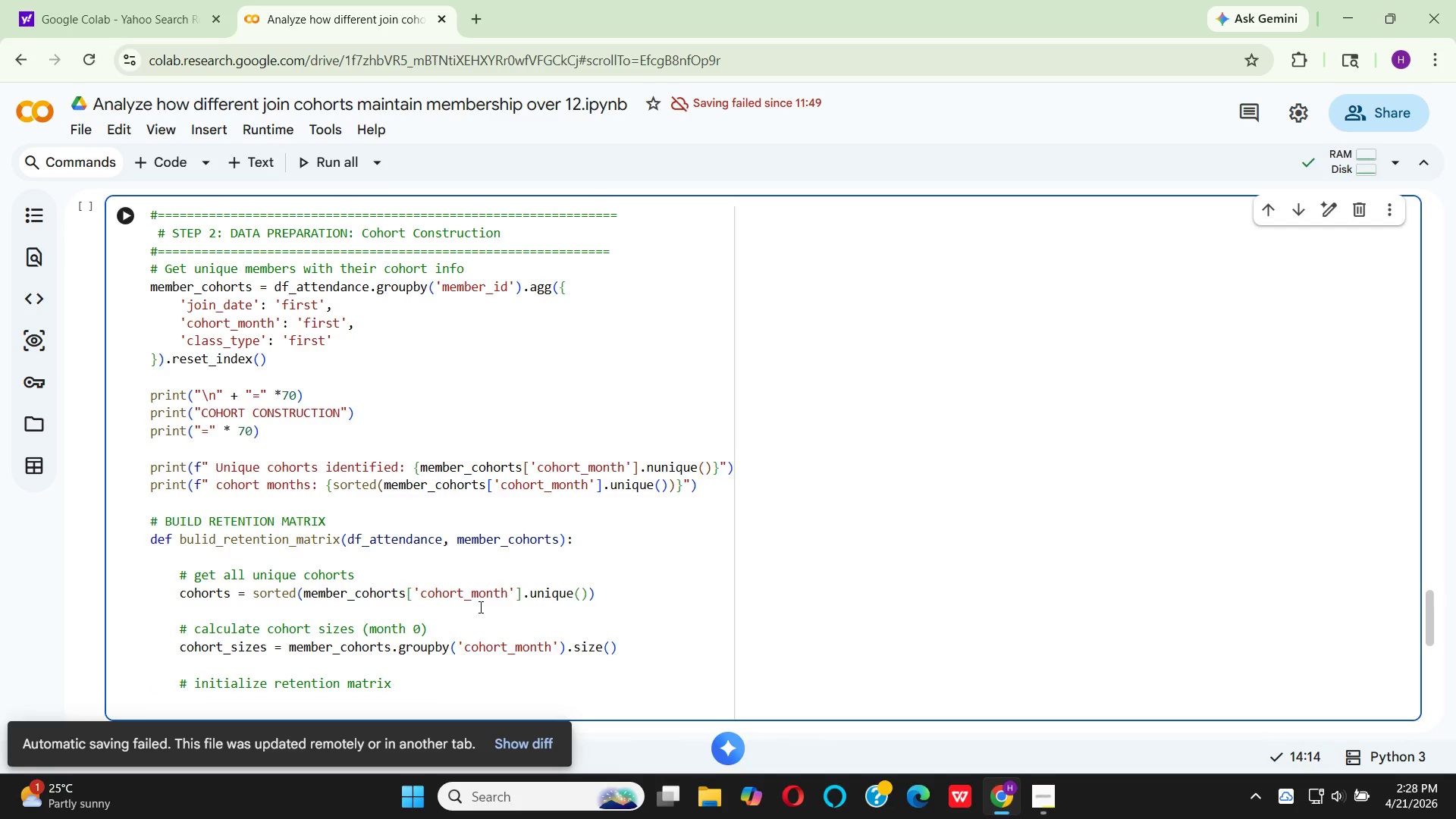 
scroll: coordinate [482, 607], scroll_direction: down, amount: 1.0
 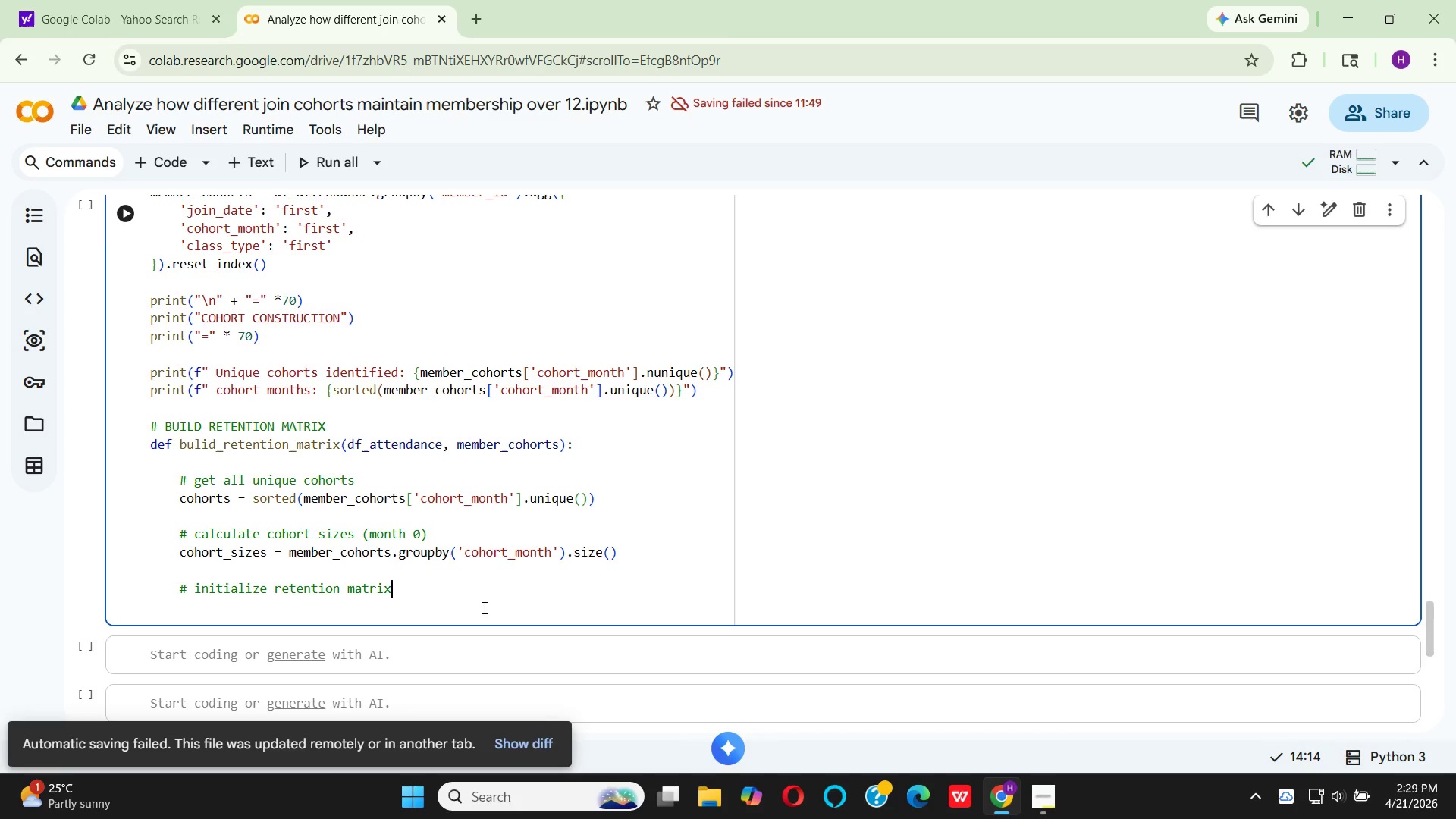 
wait(67.77)
 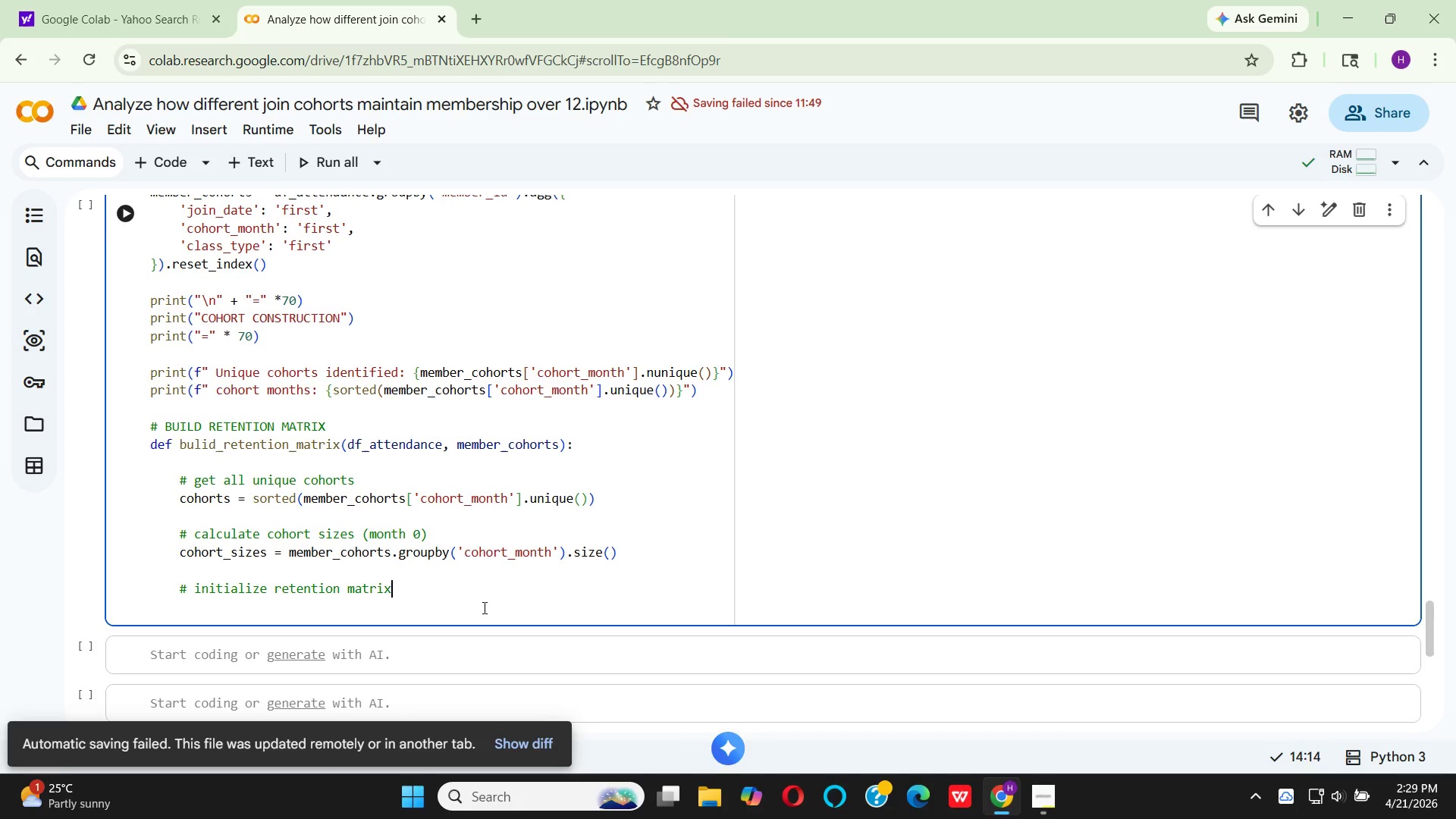 
key(Enter)
 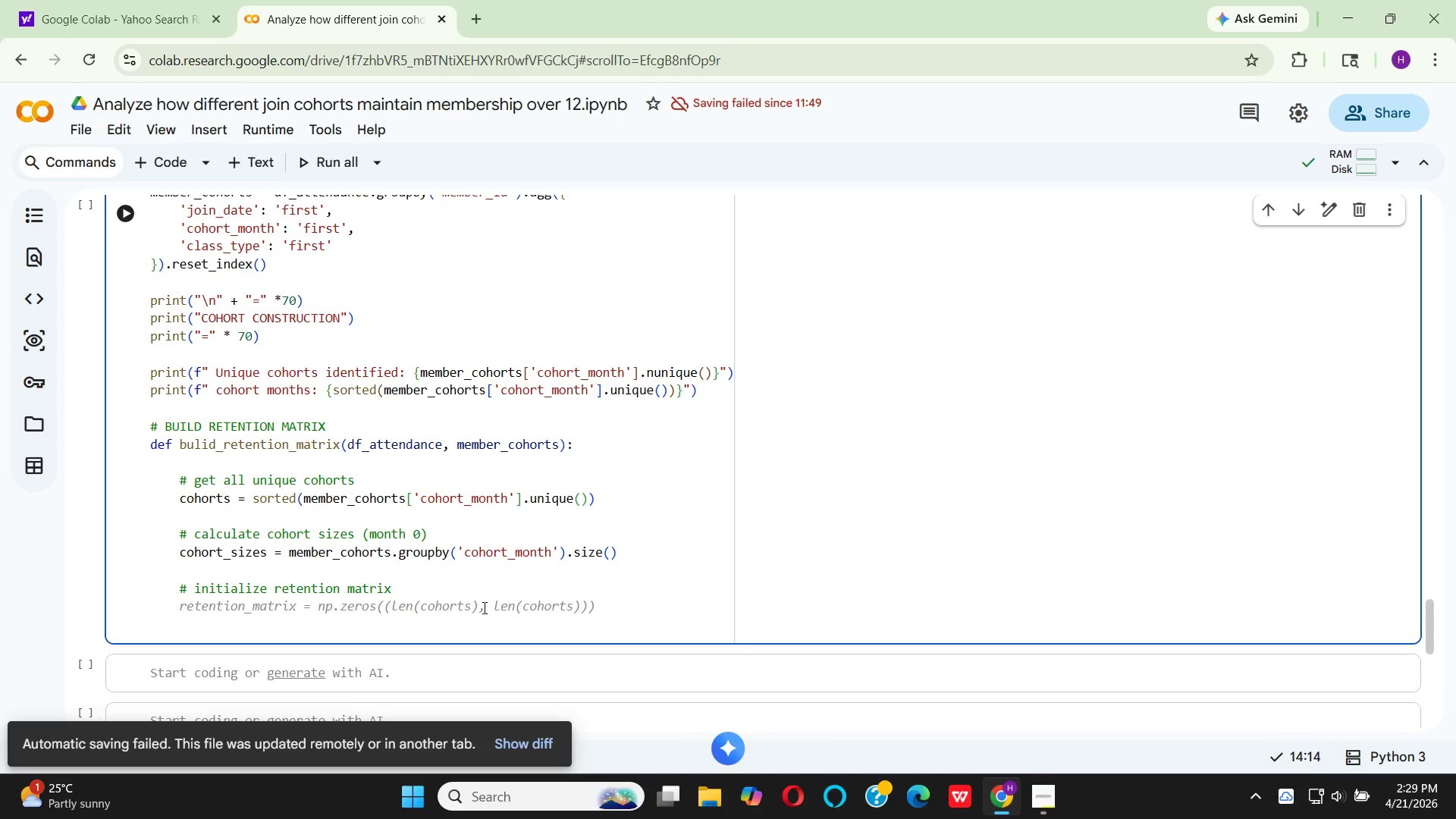 
type(rete)
 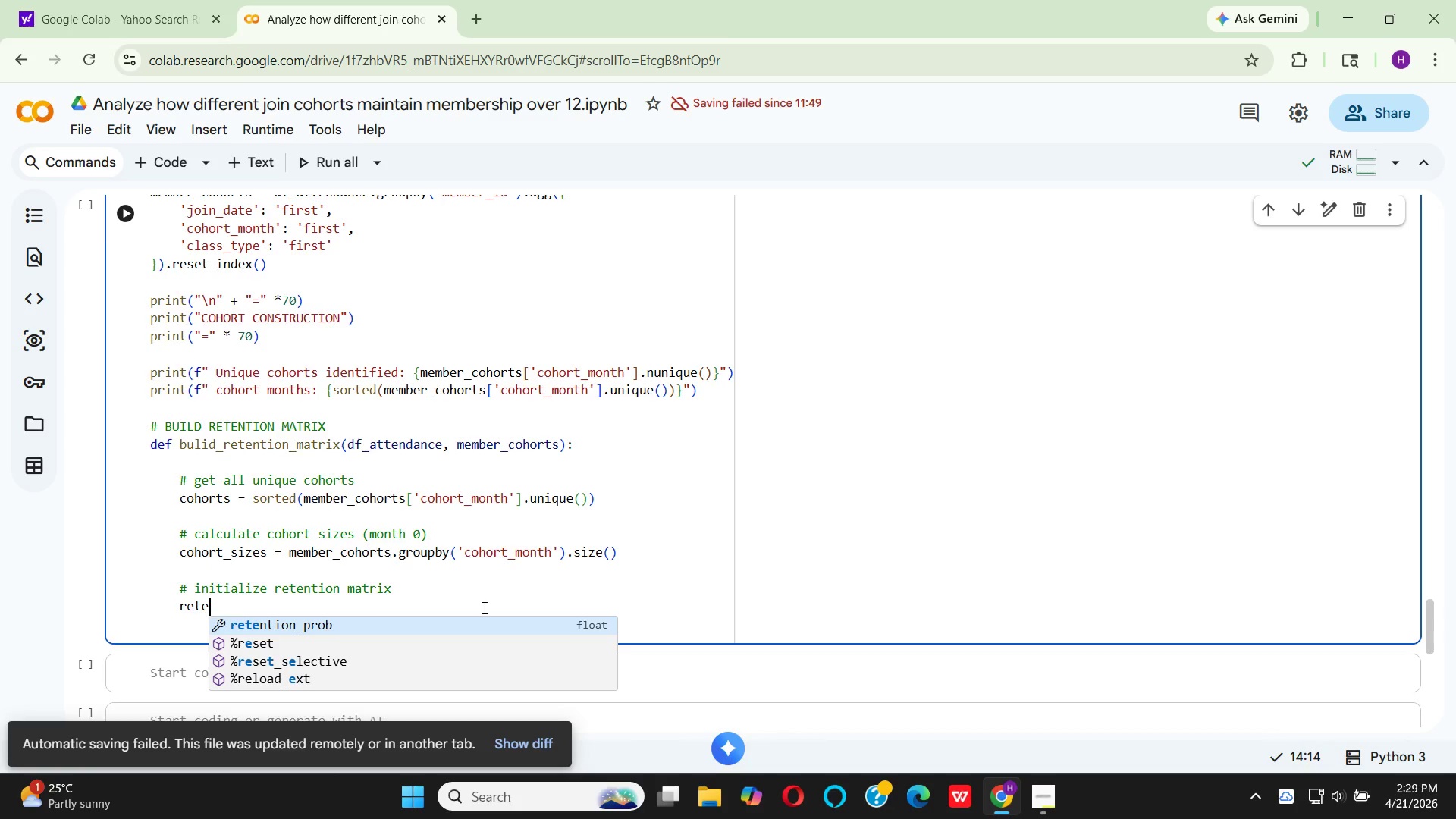 
key(Enter)
 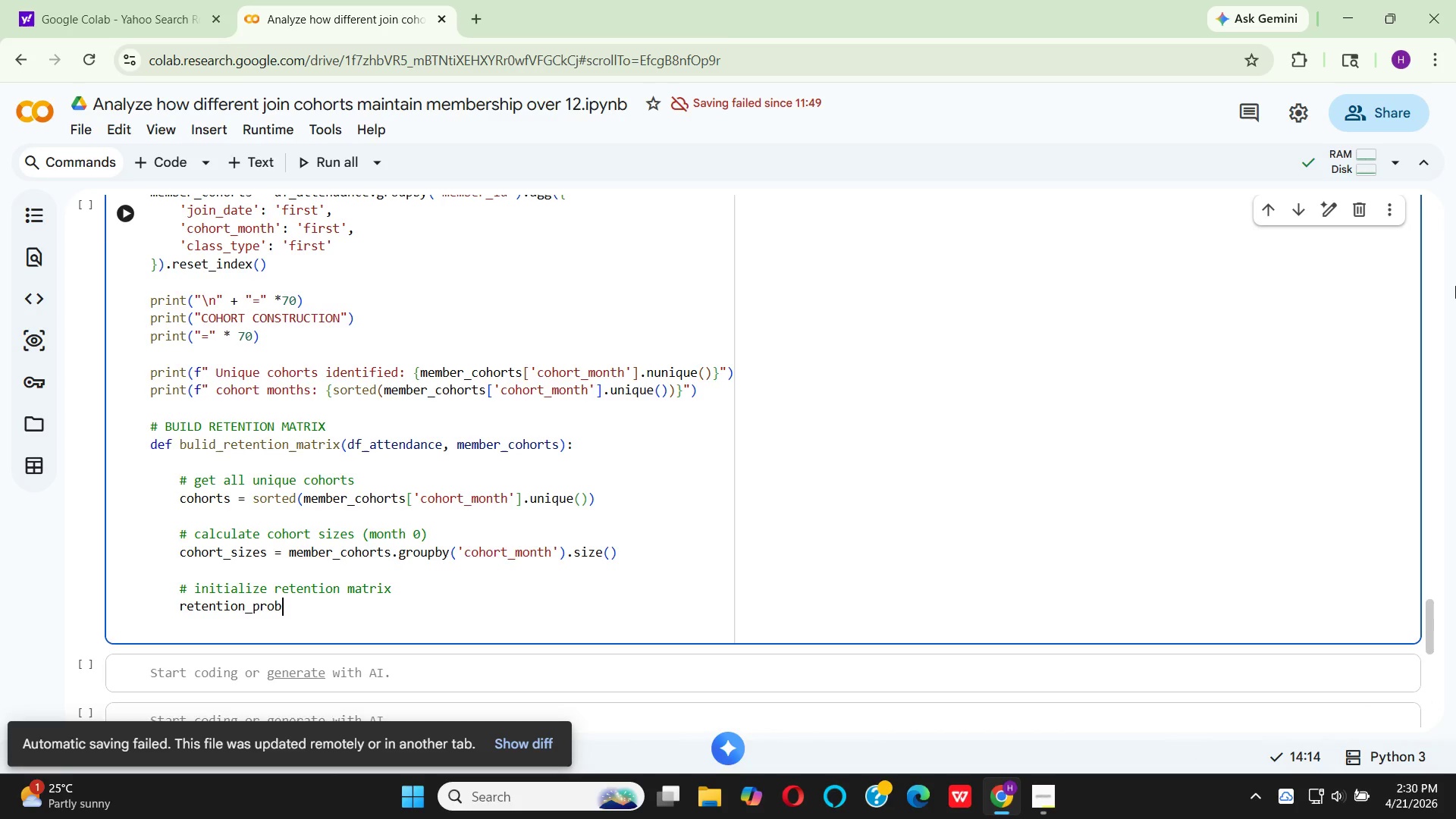 
wait(61.03)
 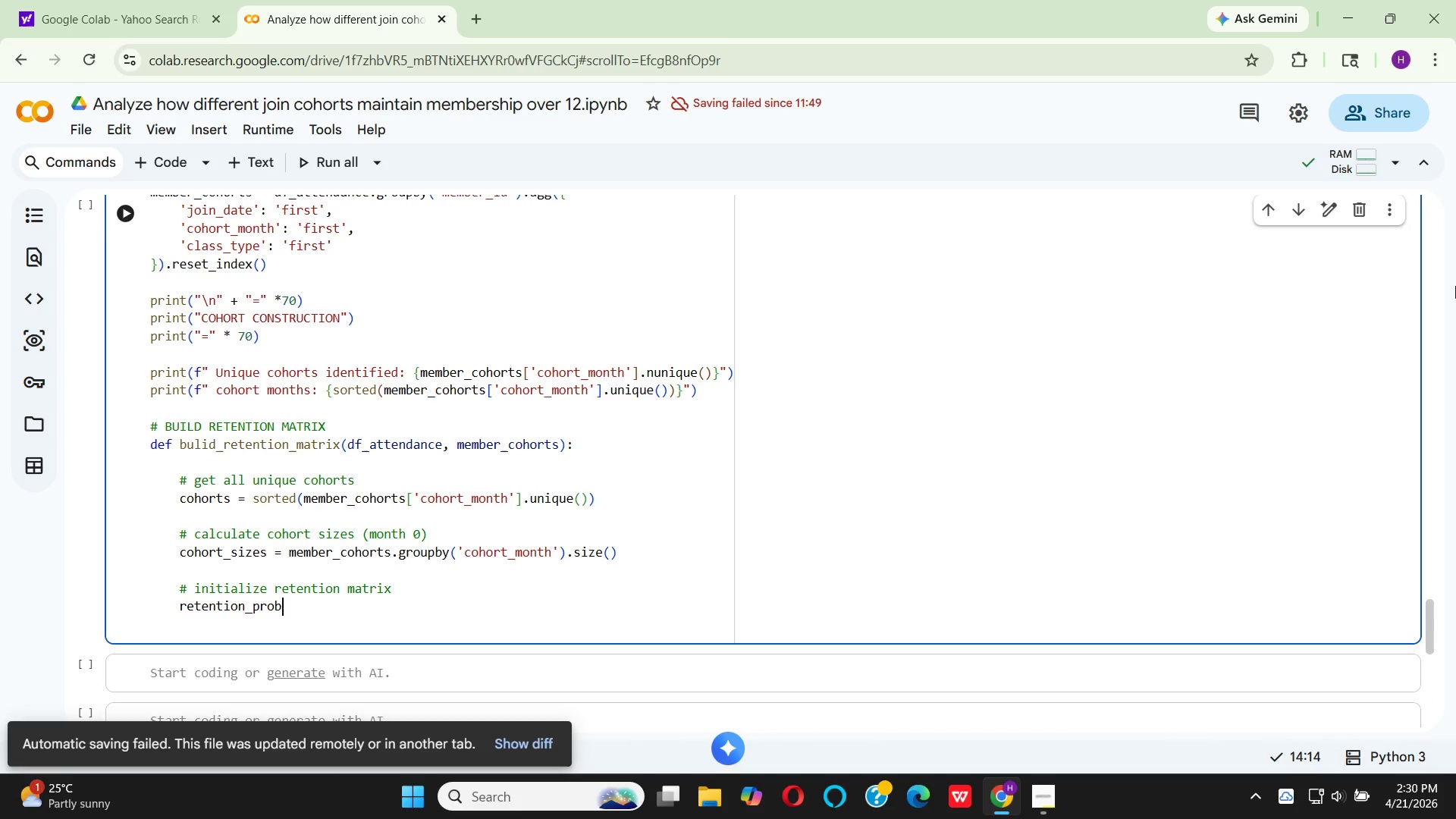 
key(Backspace)
 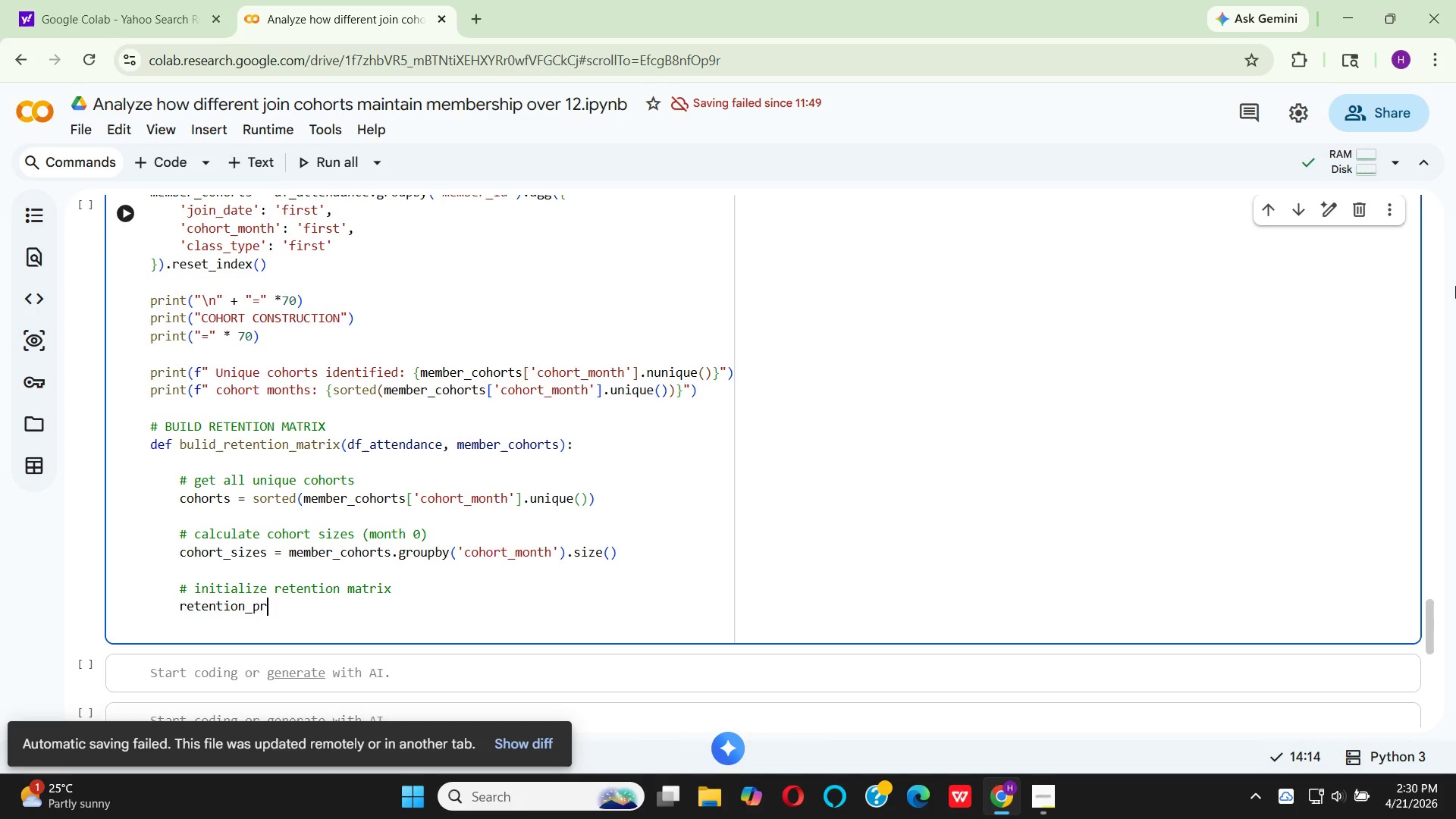 
key(Backspace)
 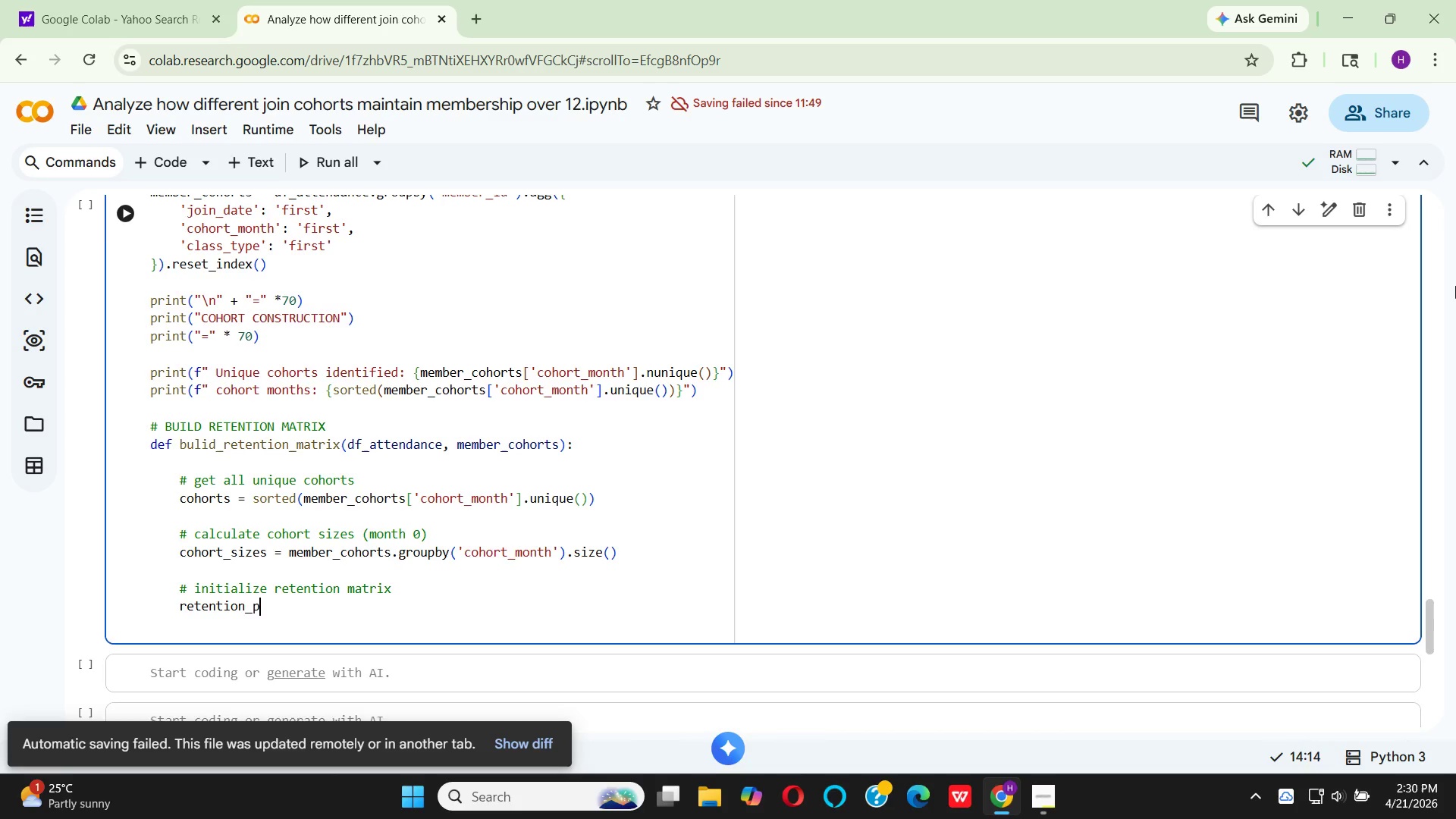 
key(Backspace)
 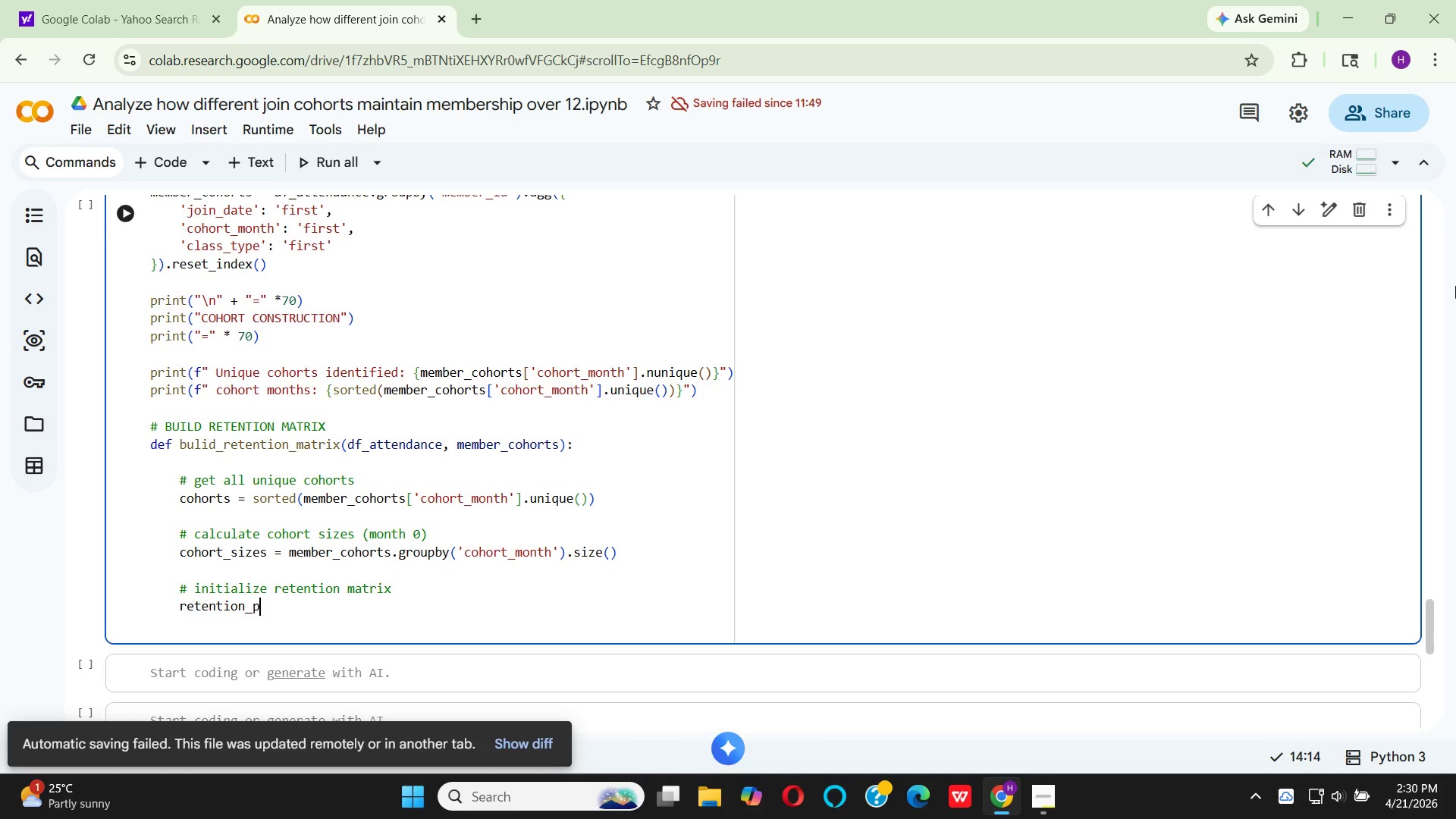 
key(Backspace)
 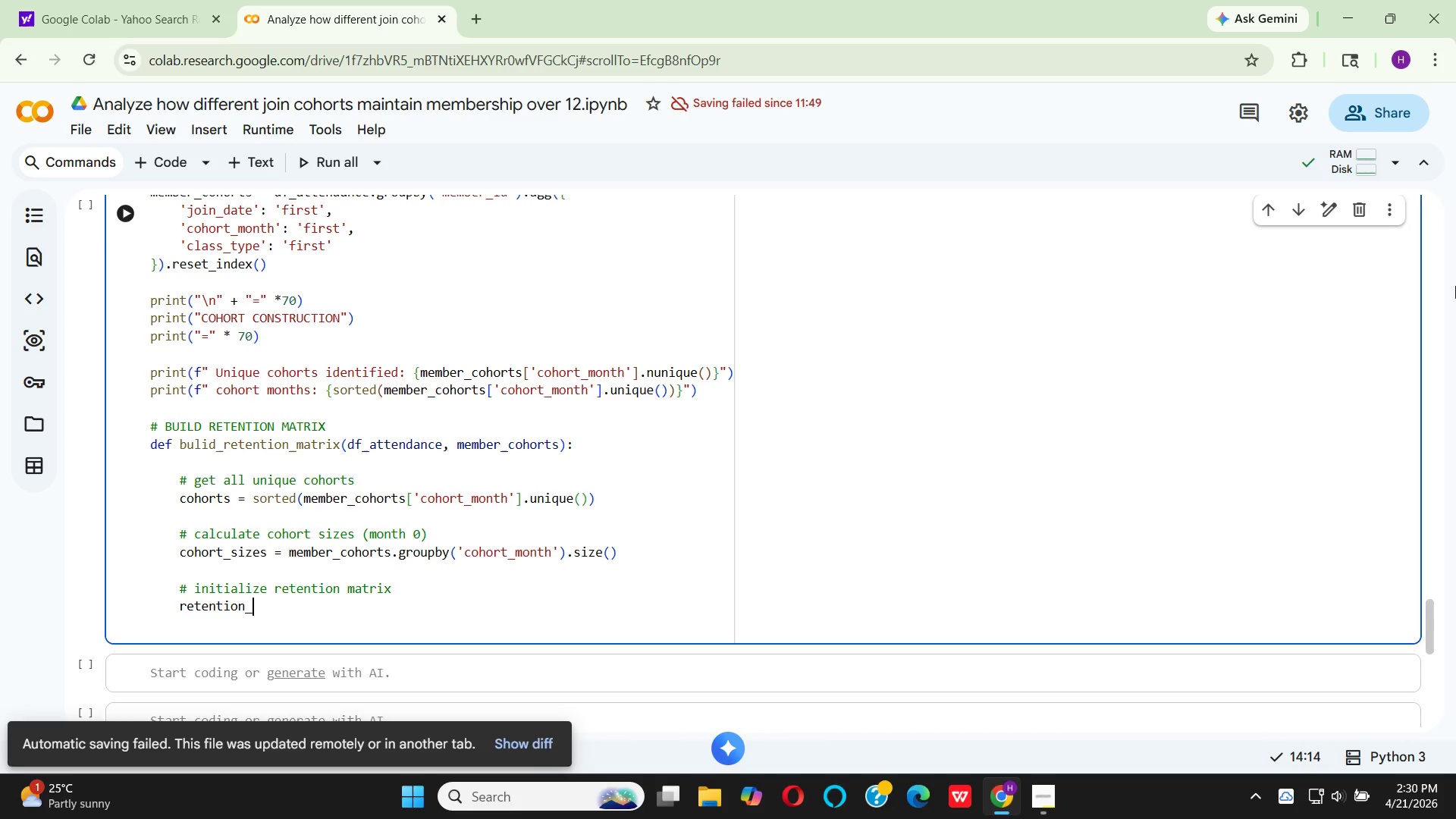 
key(M)
 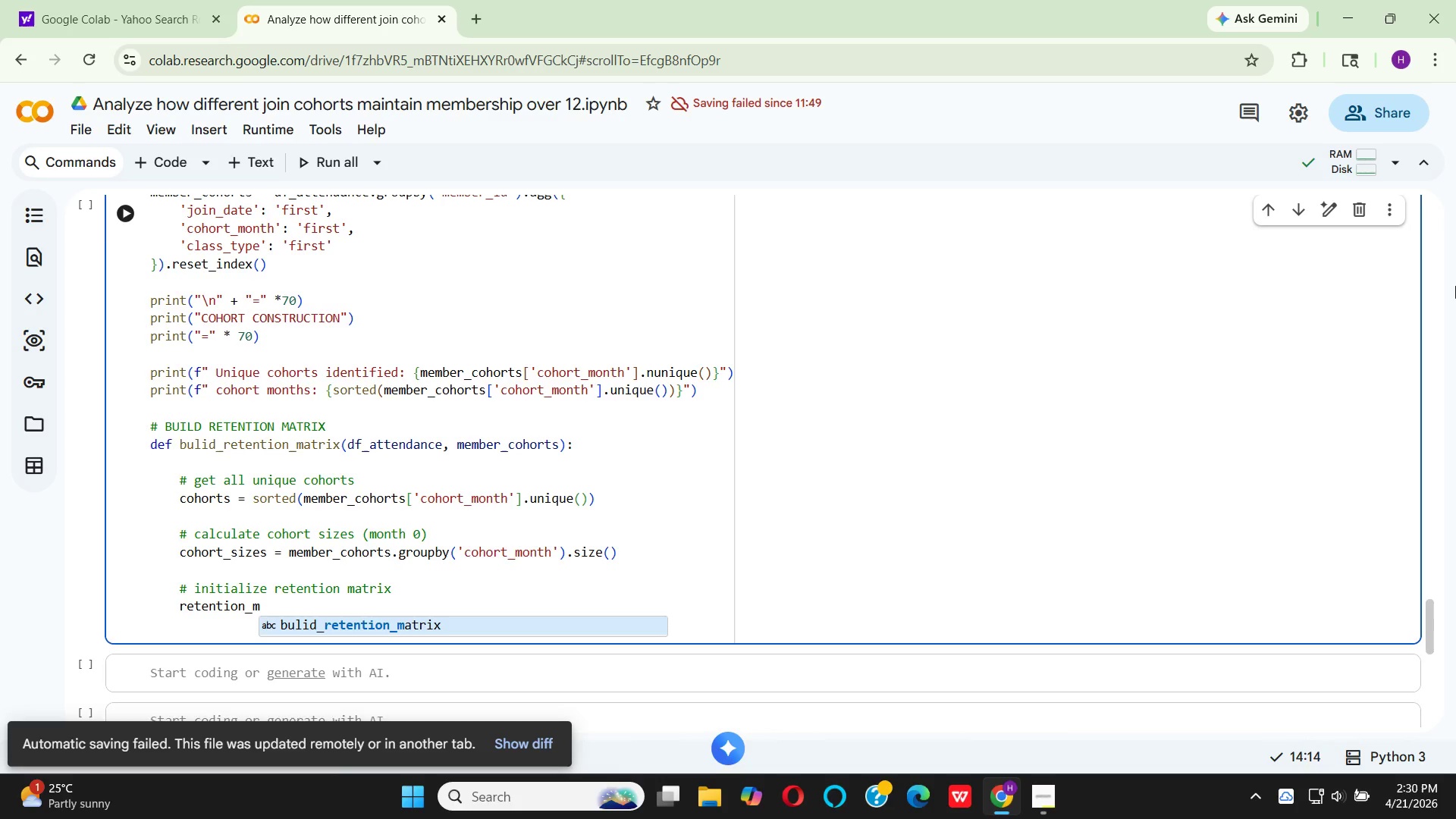 
key(Enter)
 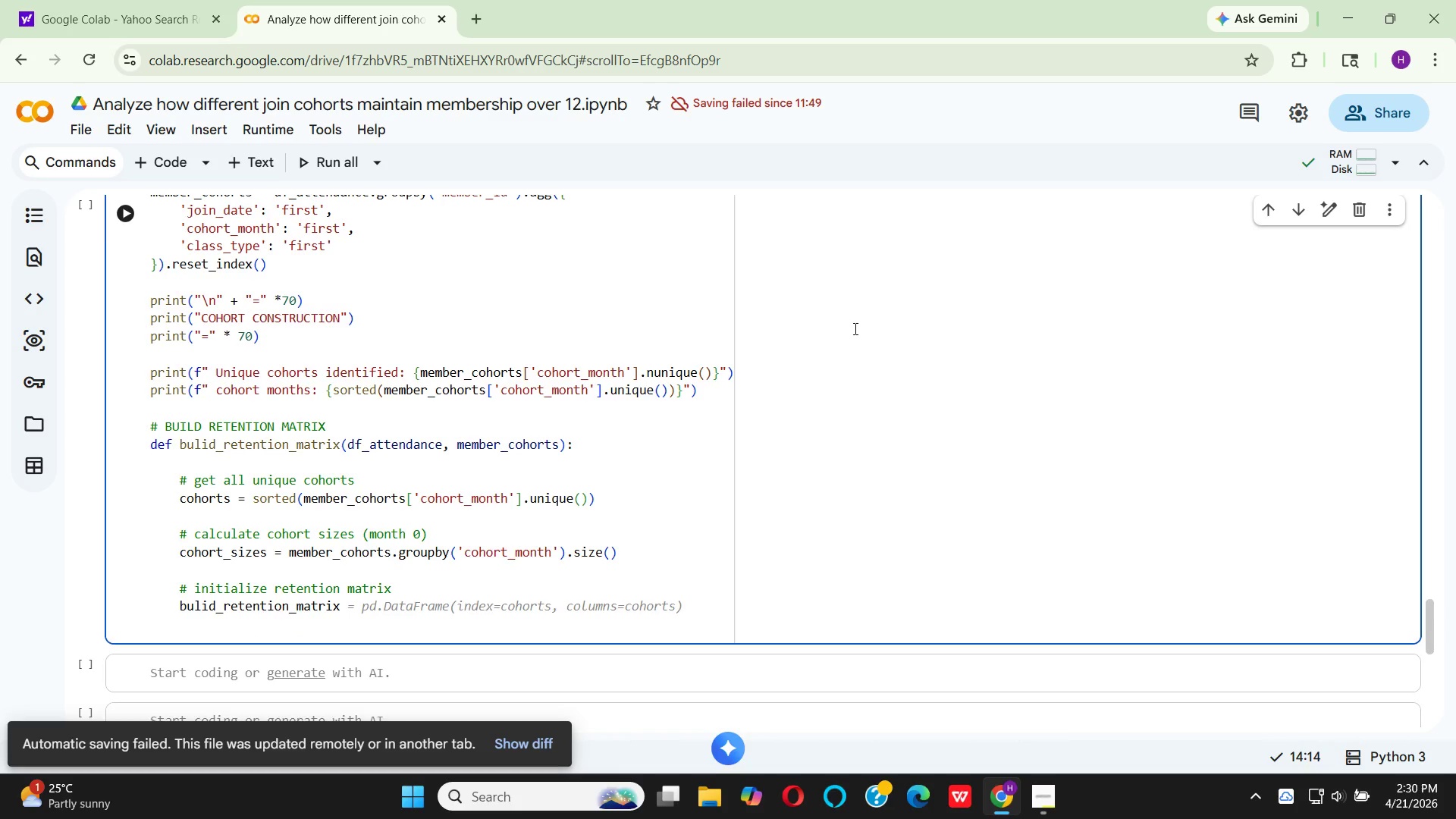 
left_click([965, 264])
 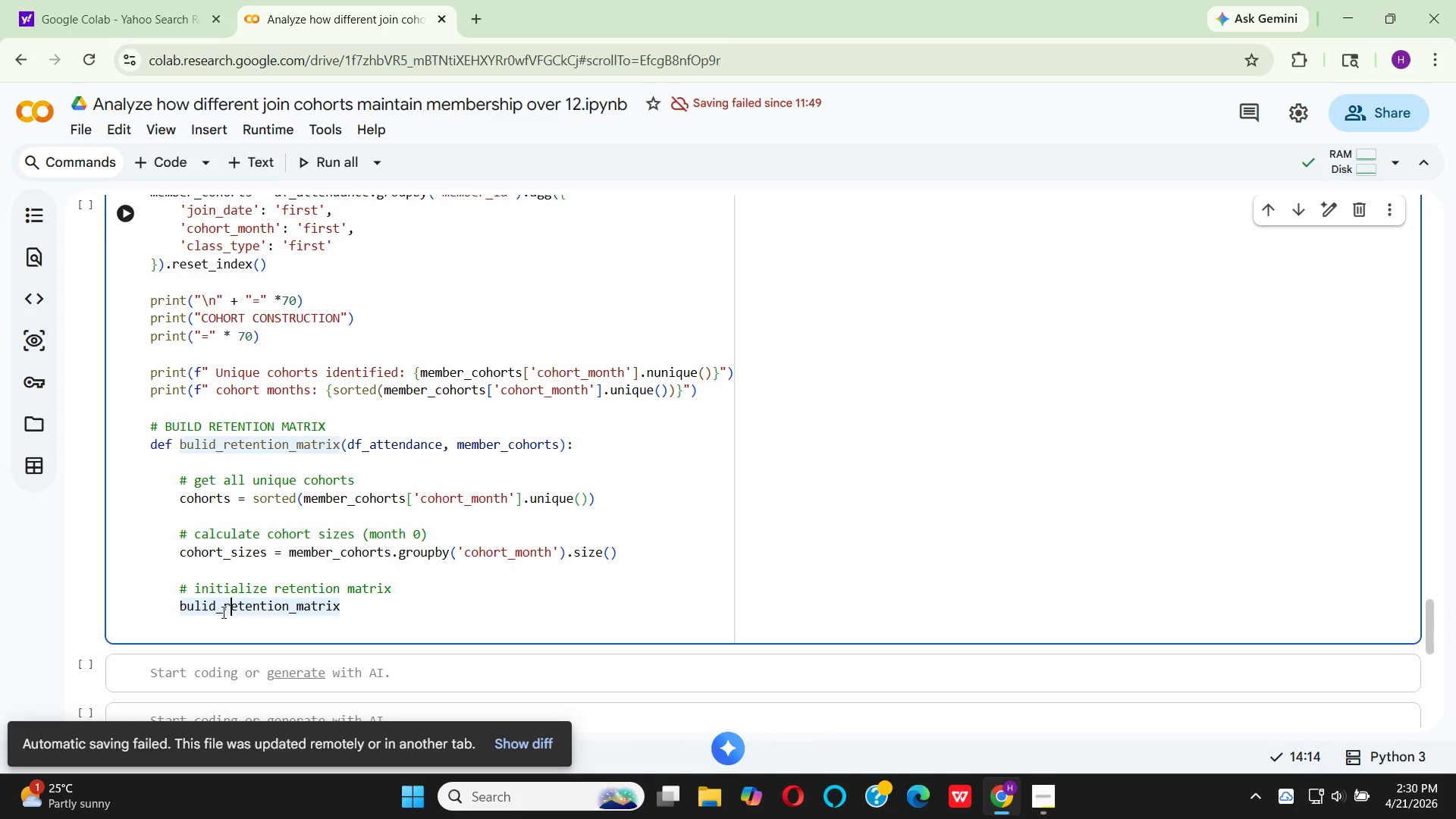 
wait(5.34)
 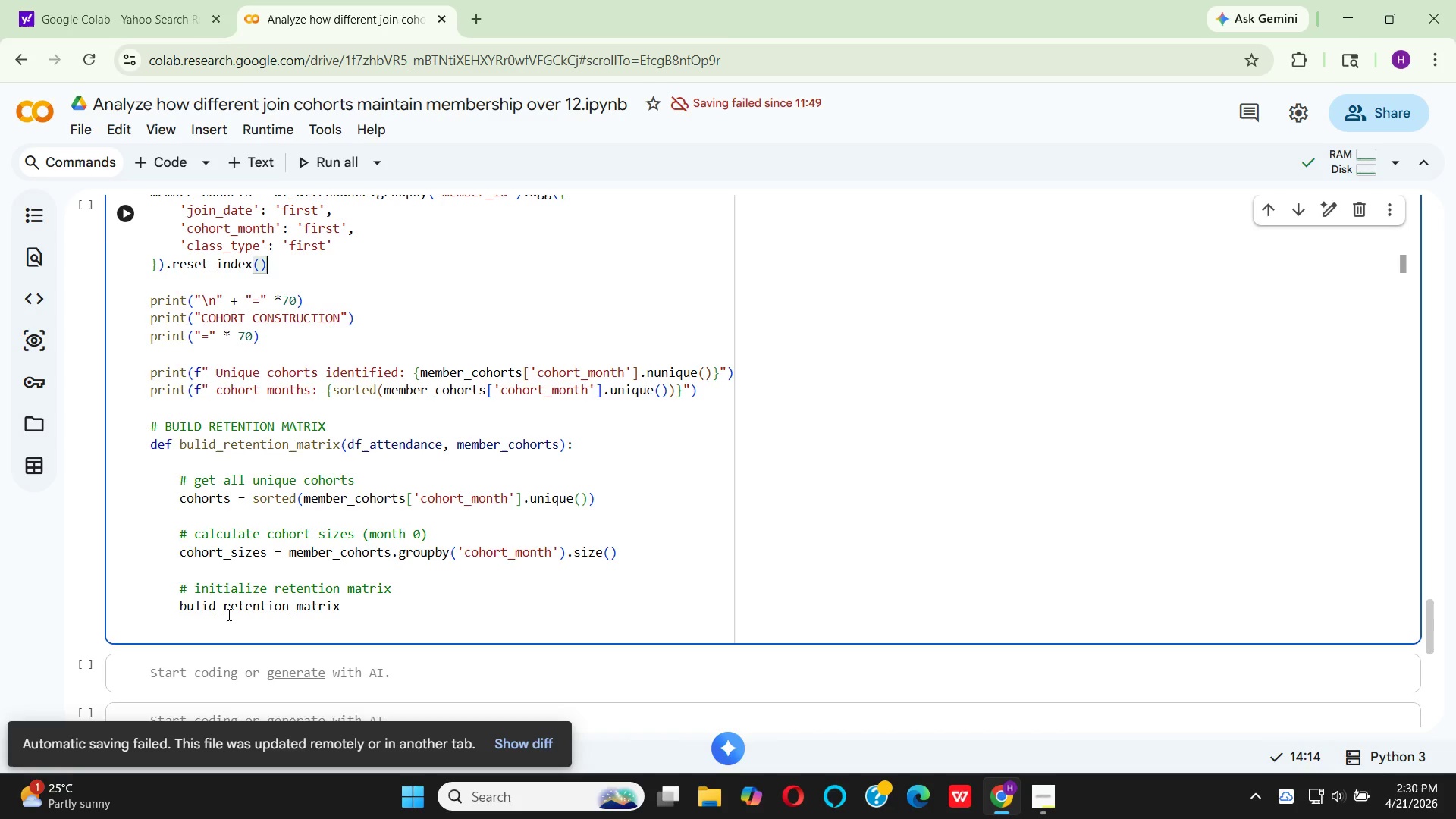 
key(Backspace)
 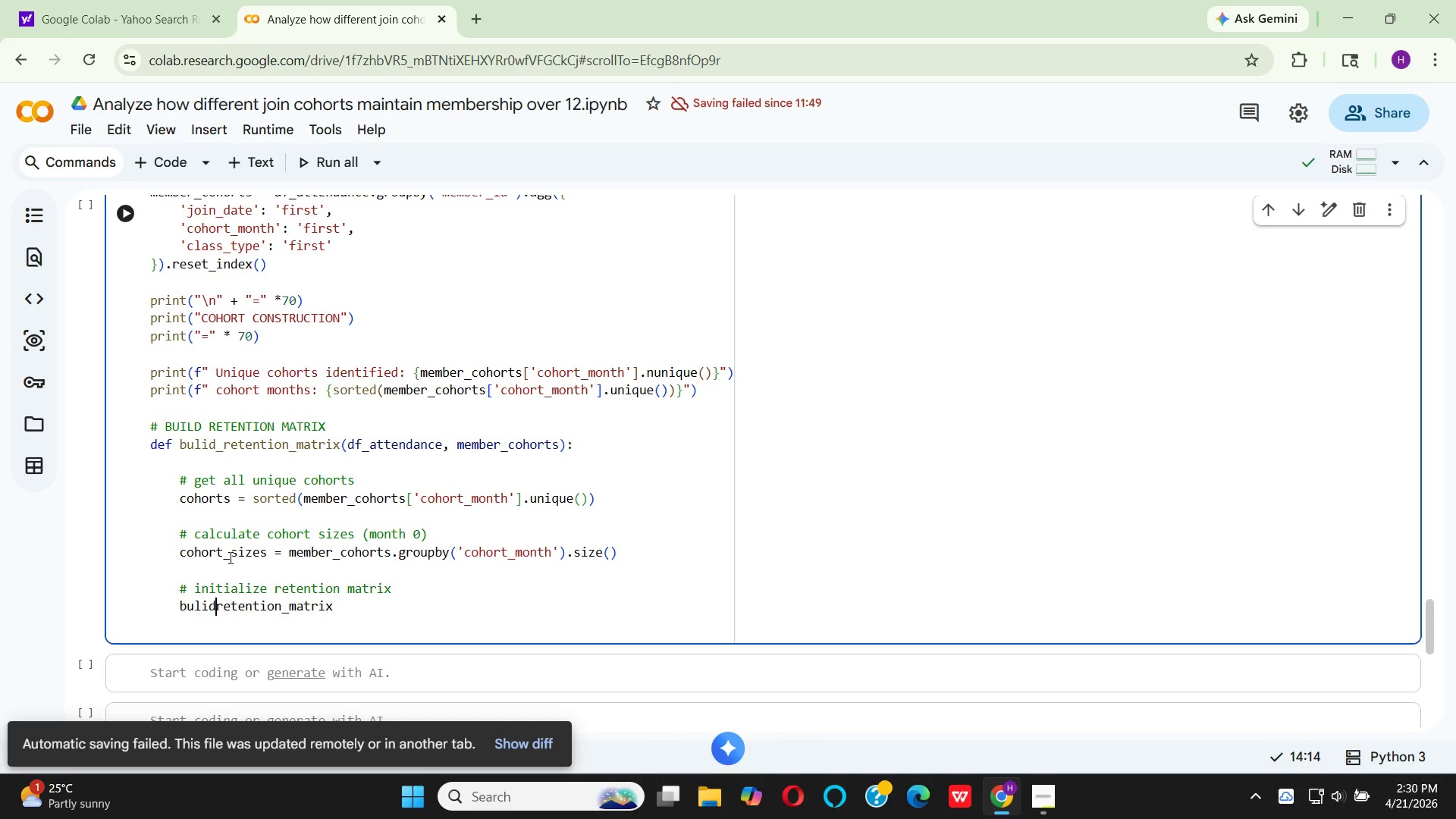 
key(Backspace)
 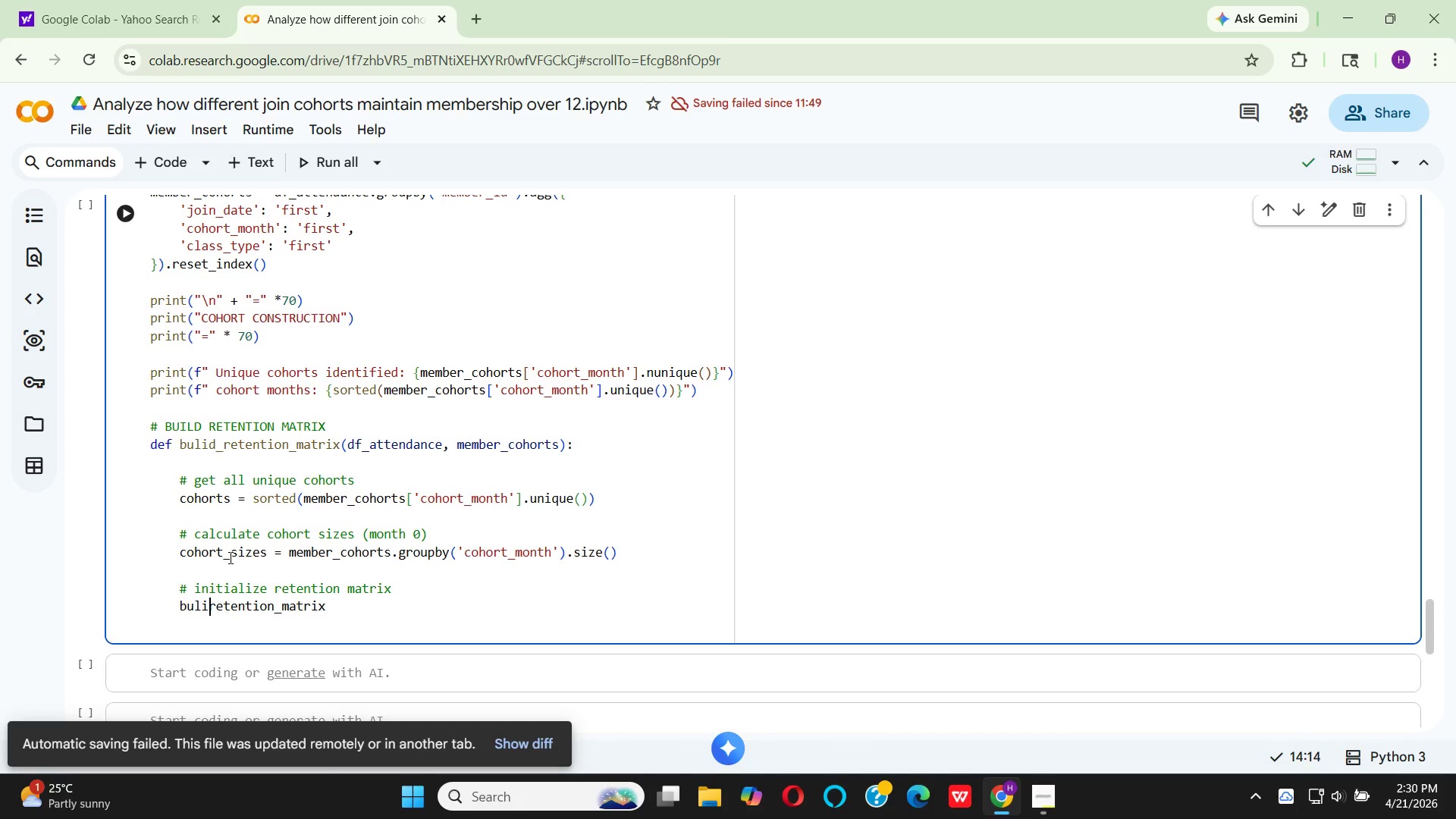 
key(Backspace)
 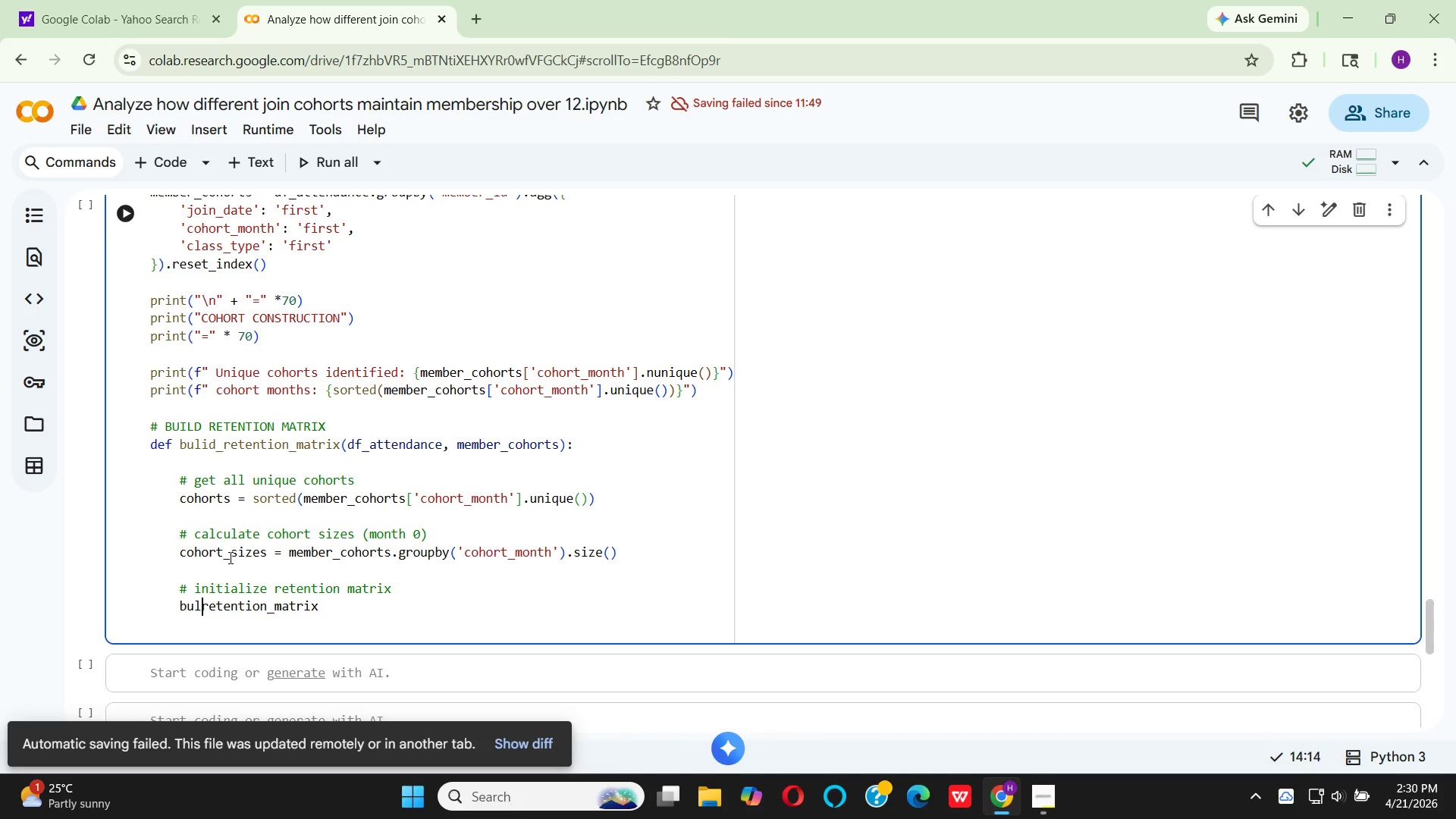 
key(Backspace)
 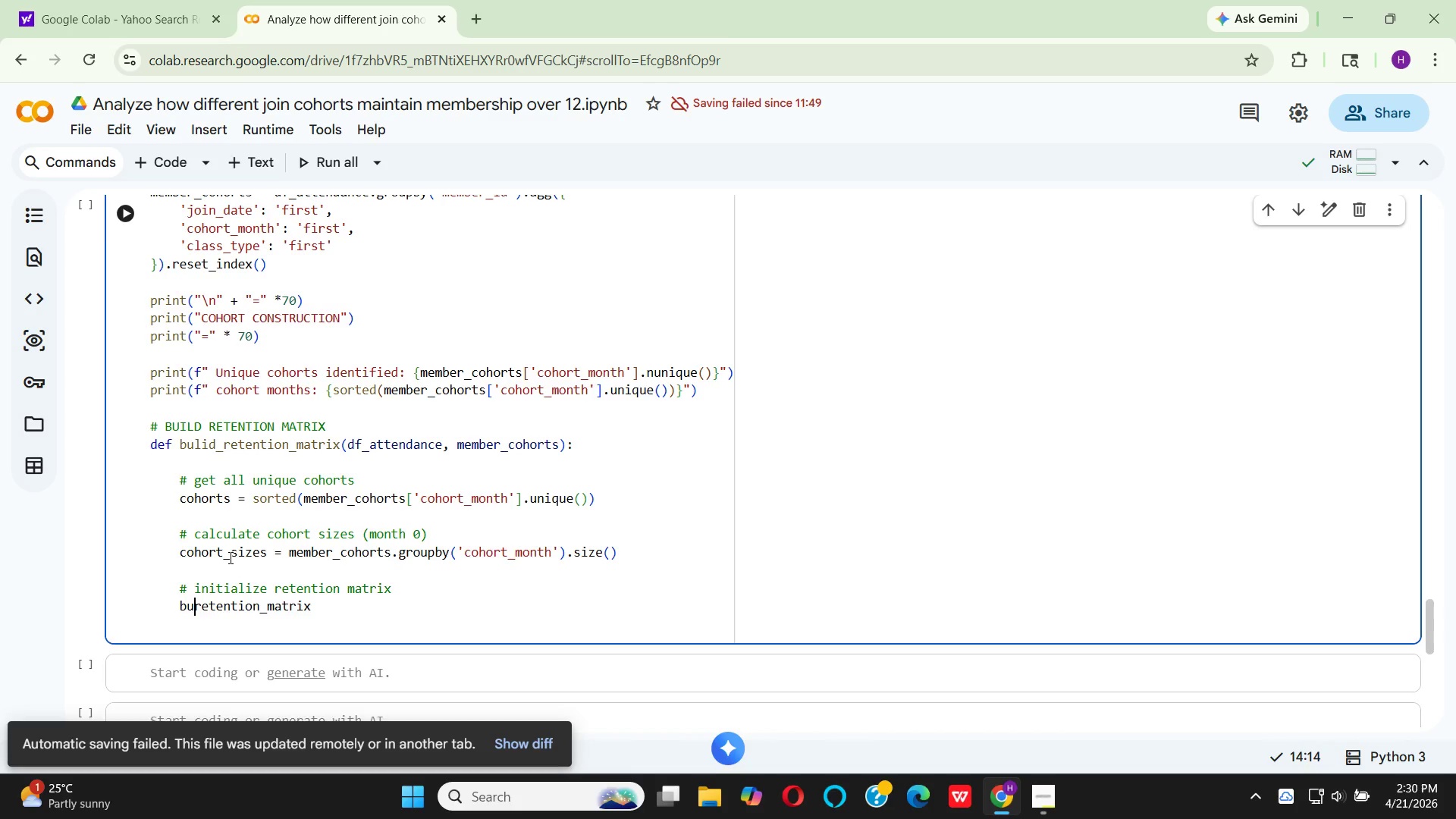 
key(Backspace)
 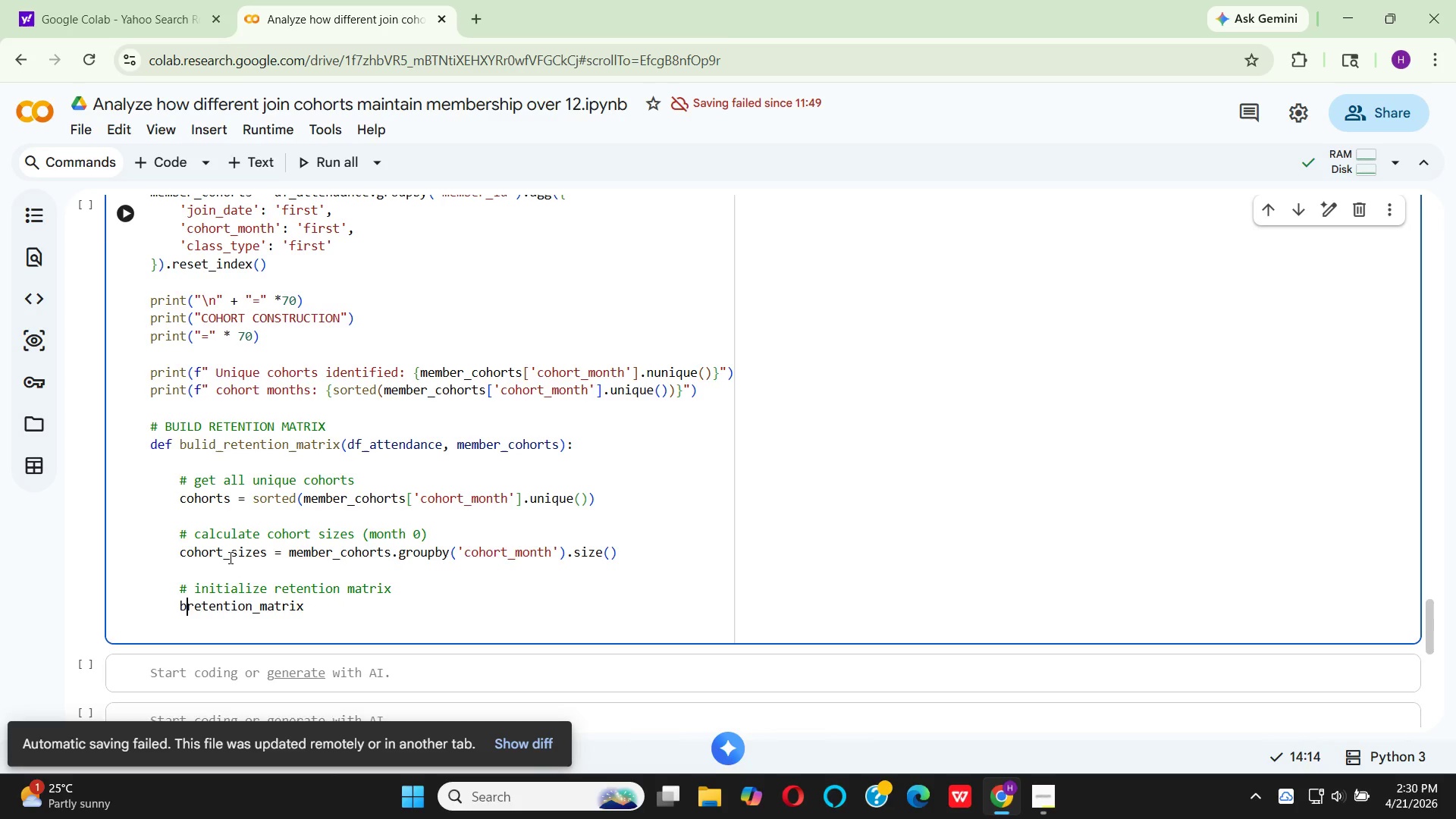 
key(Backspace)
 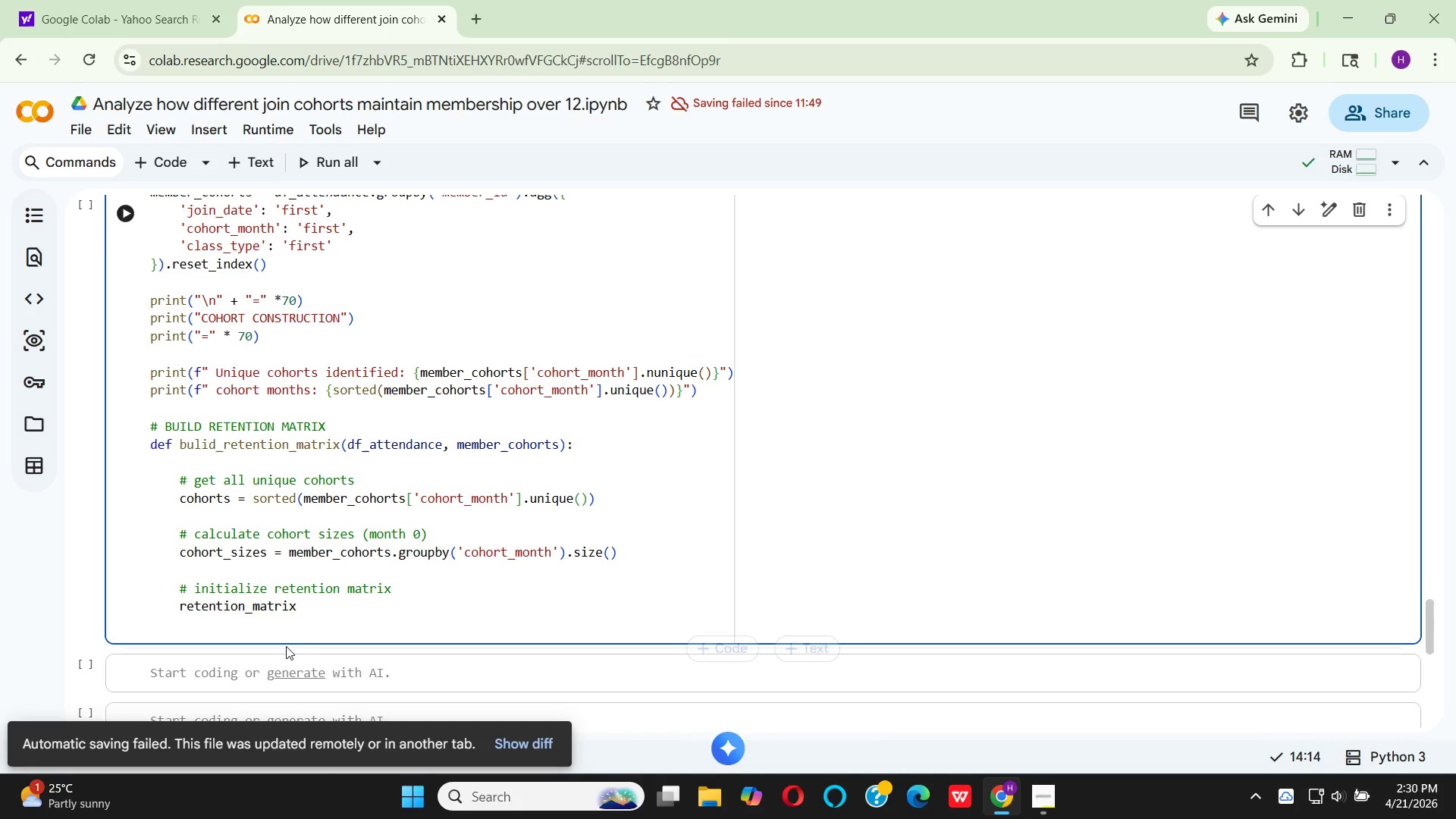 
left_click([311, 612])
 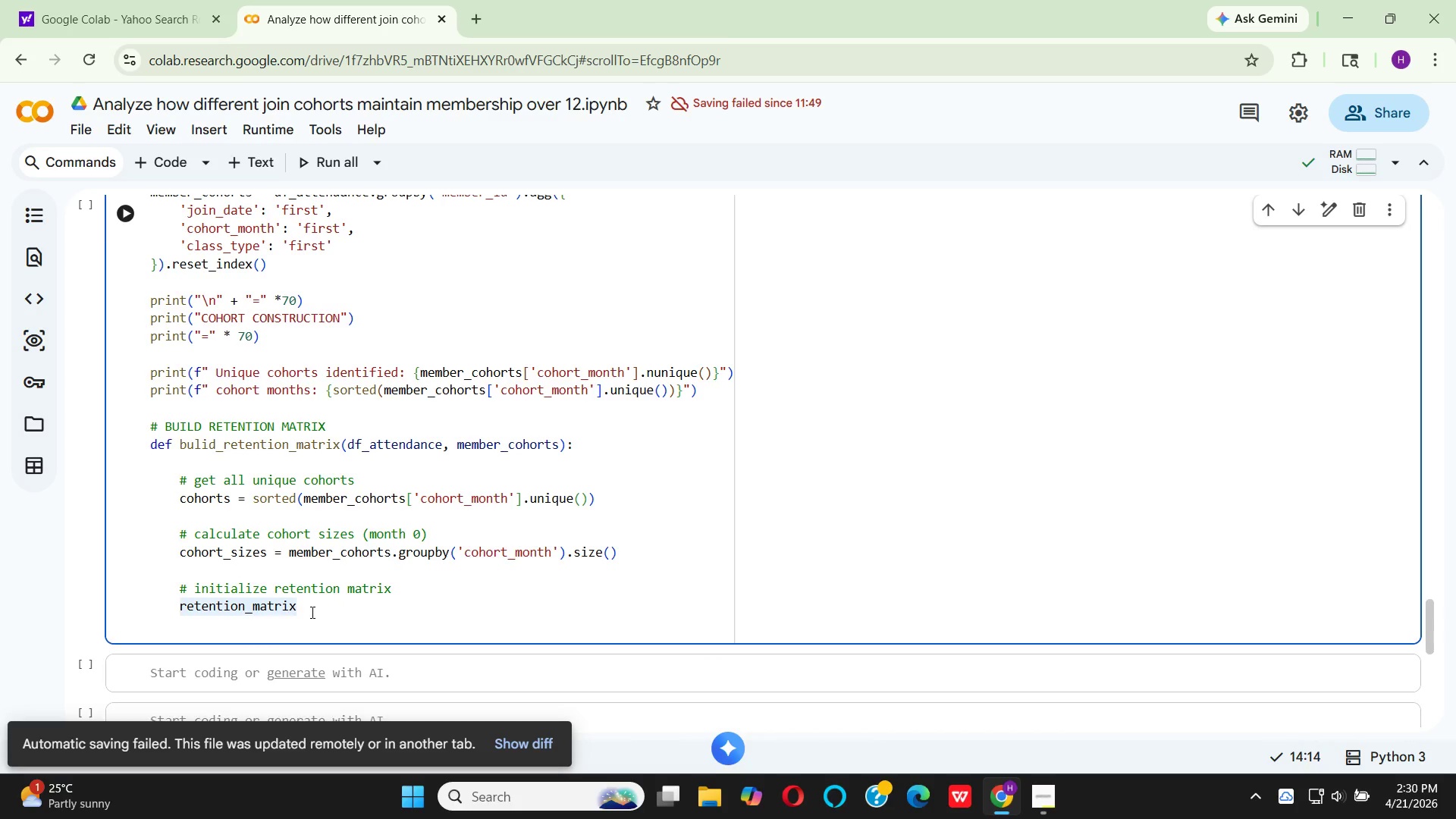 
type( = pd.D)
 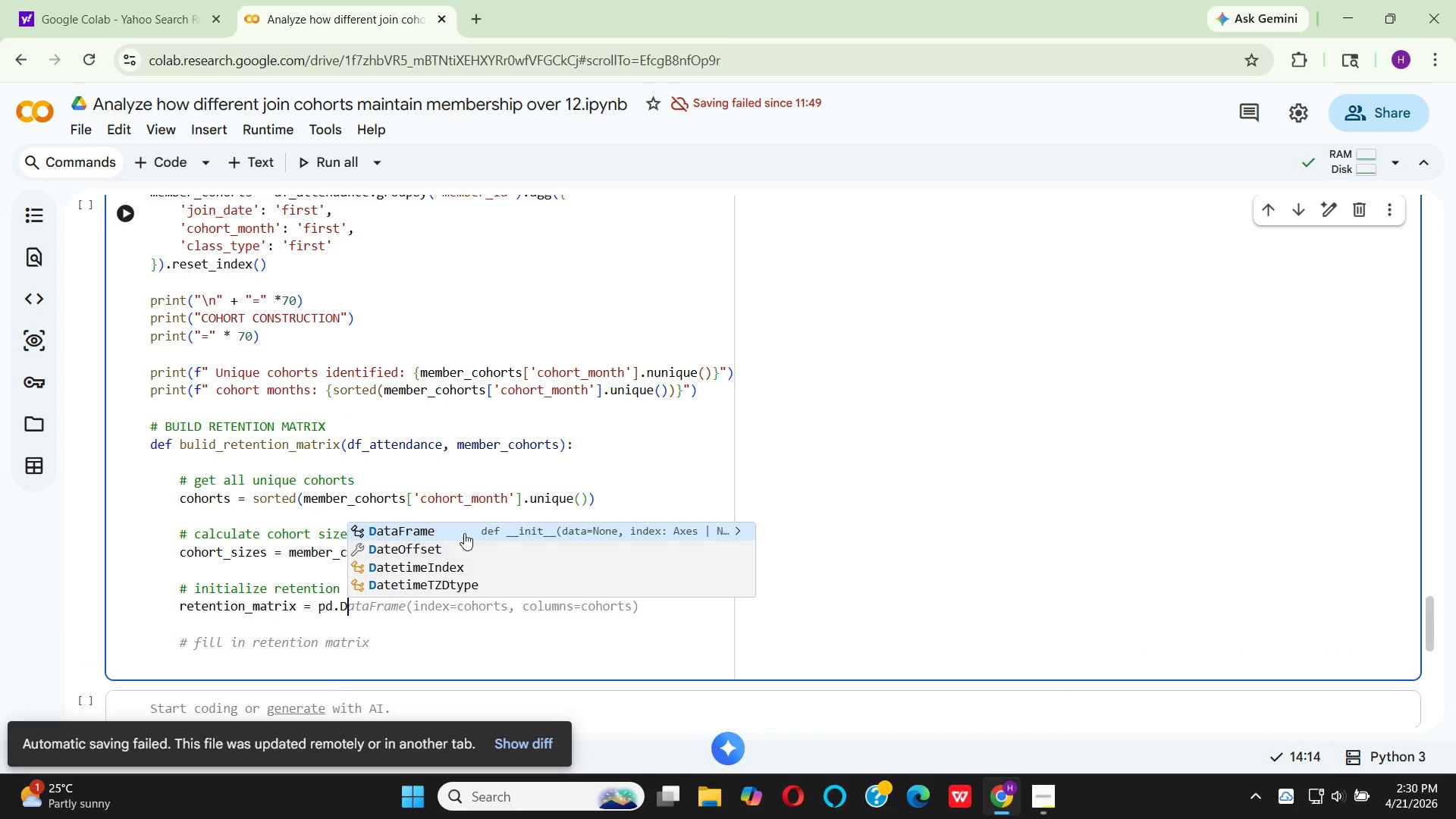 
left_click([465, 533])
 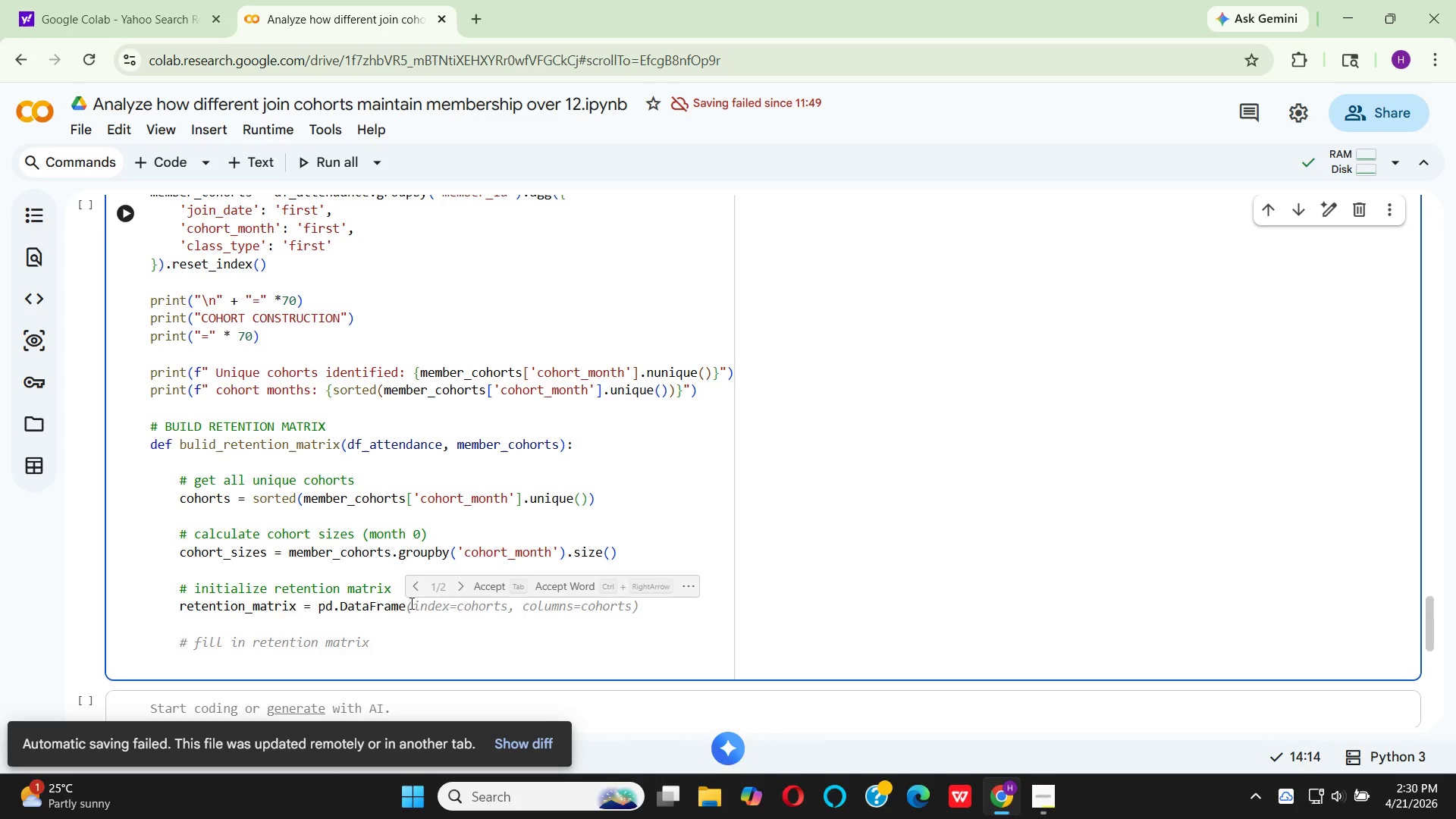 
left_click([492, 585])
 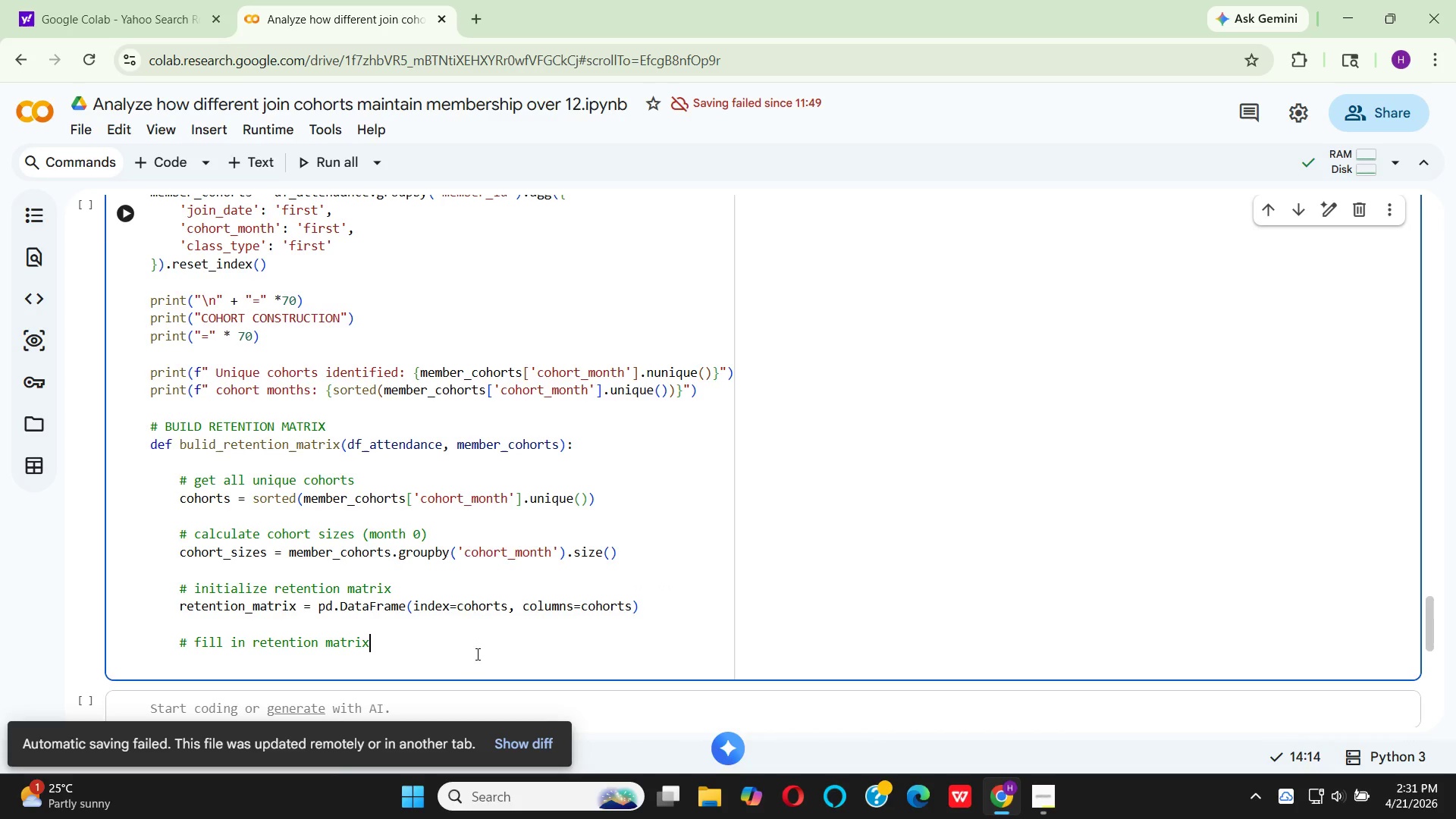 
wait(10.28)
 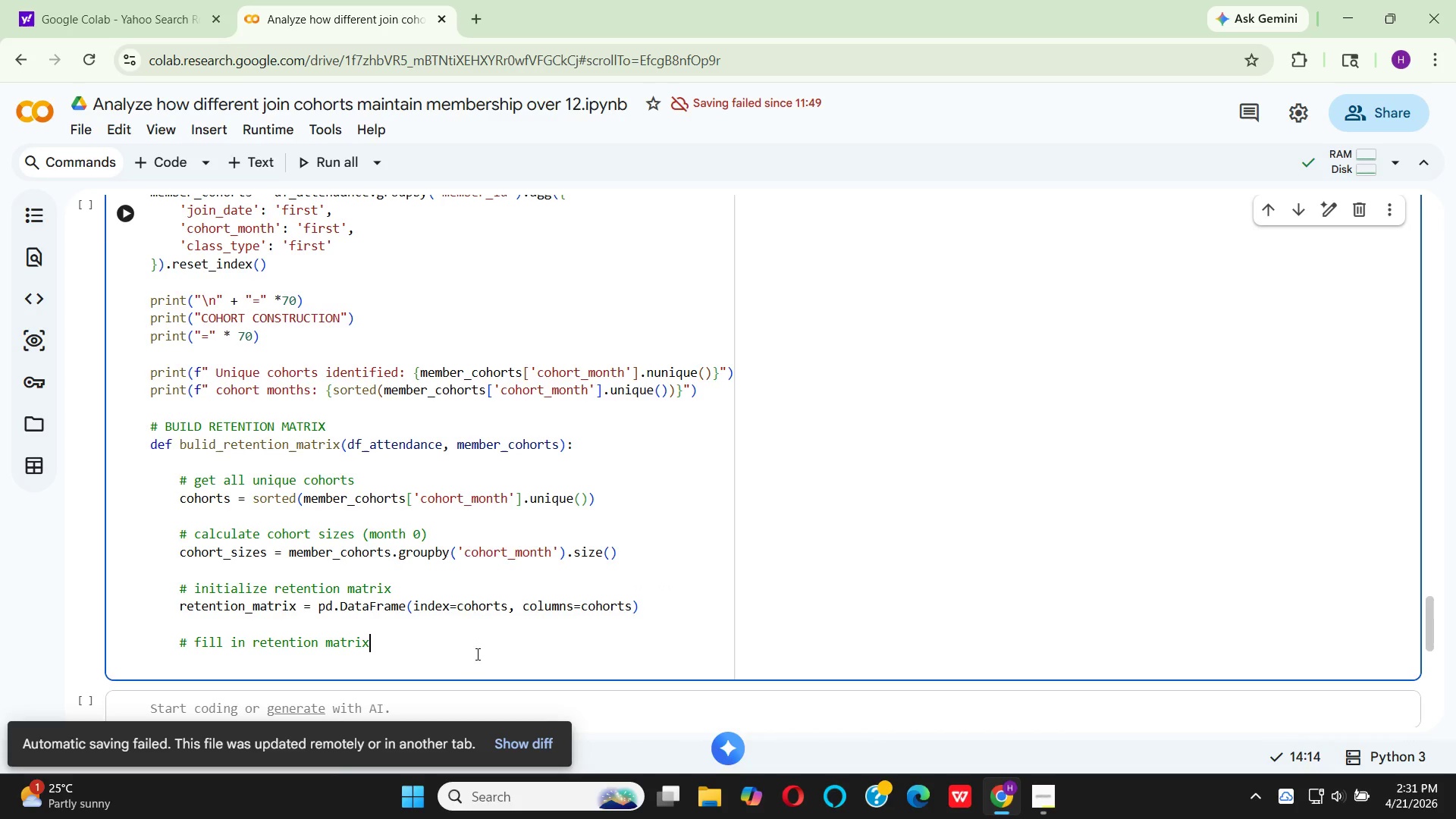 
left_click([632, 603])
 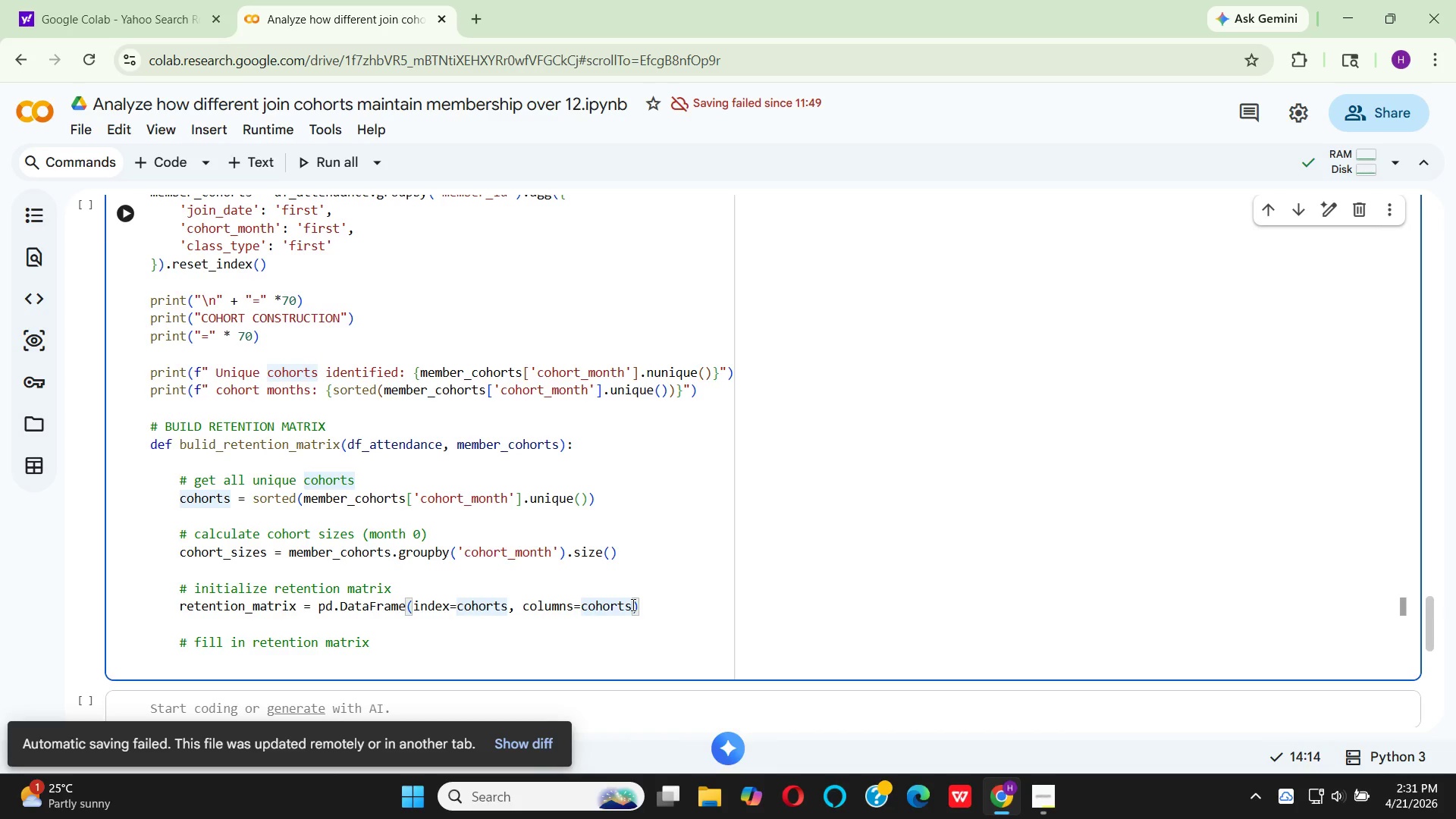 
wait(11.66)
 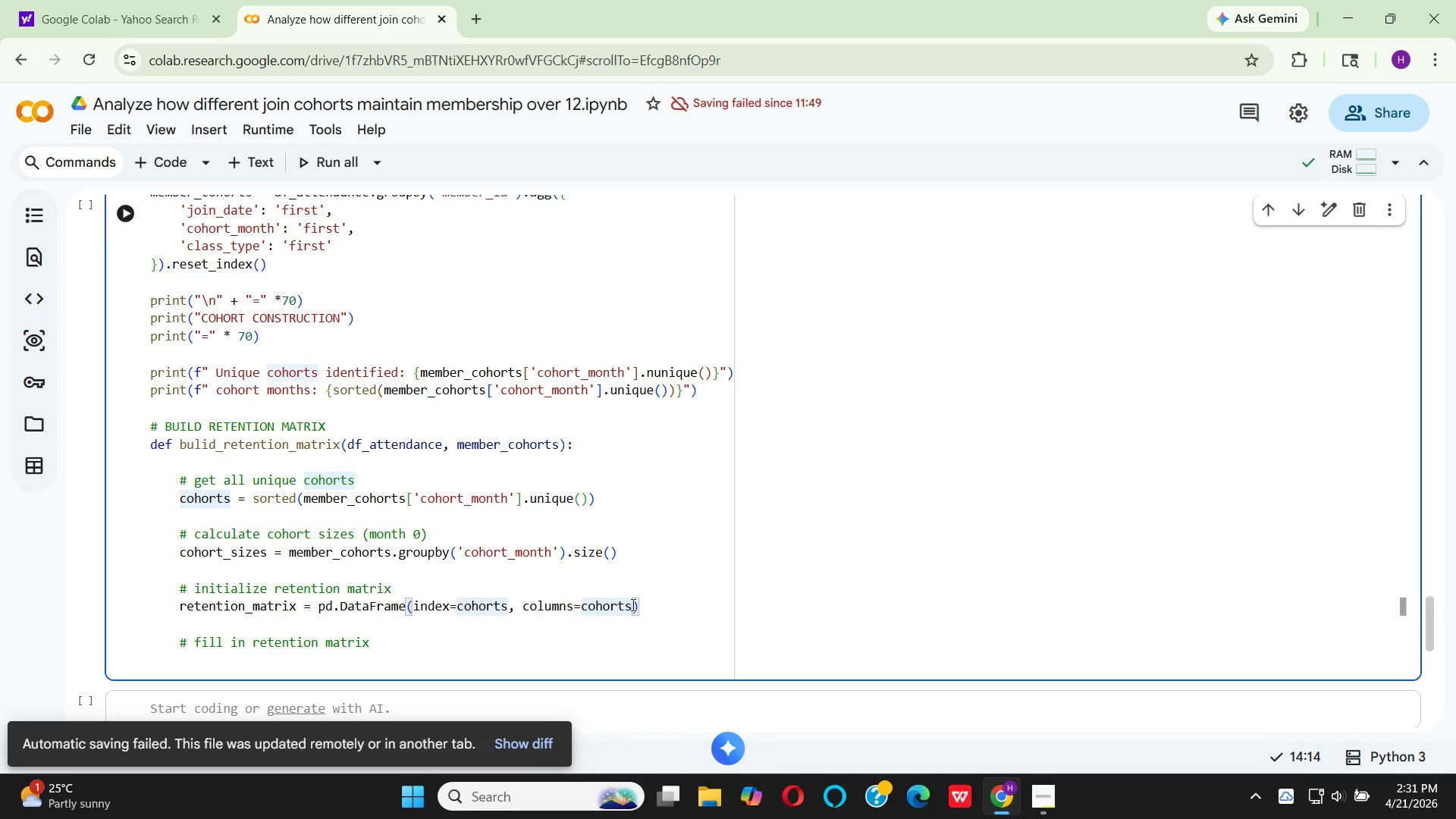 
key(Backspace)
 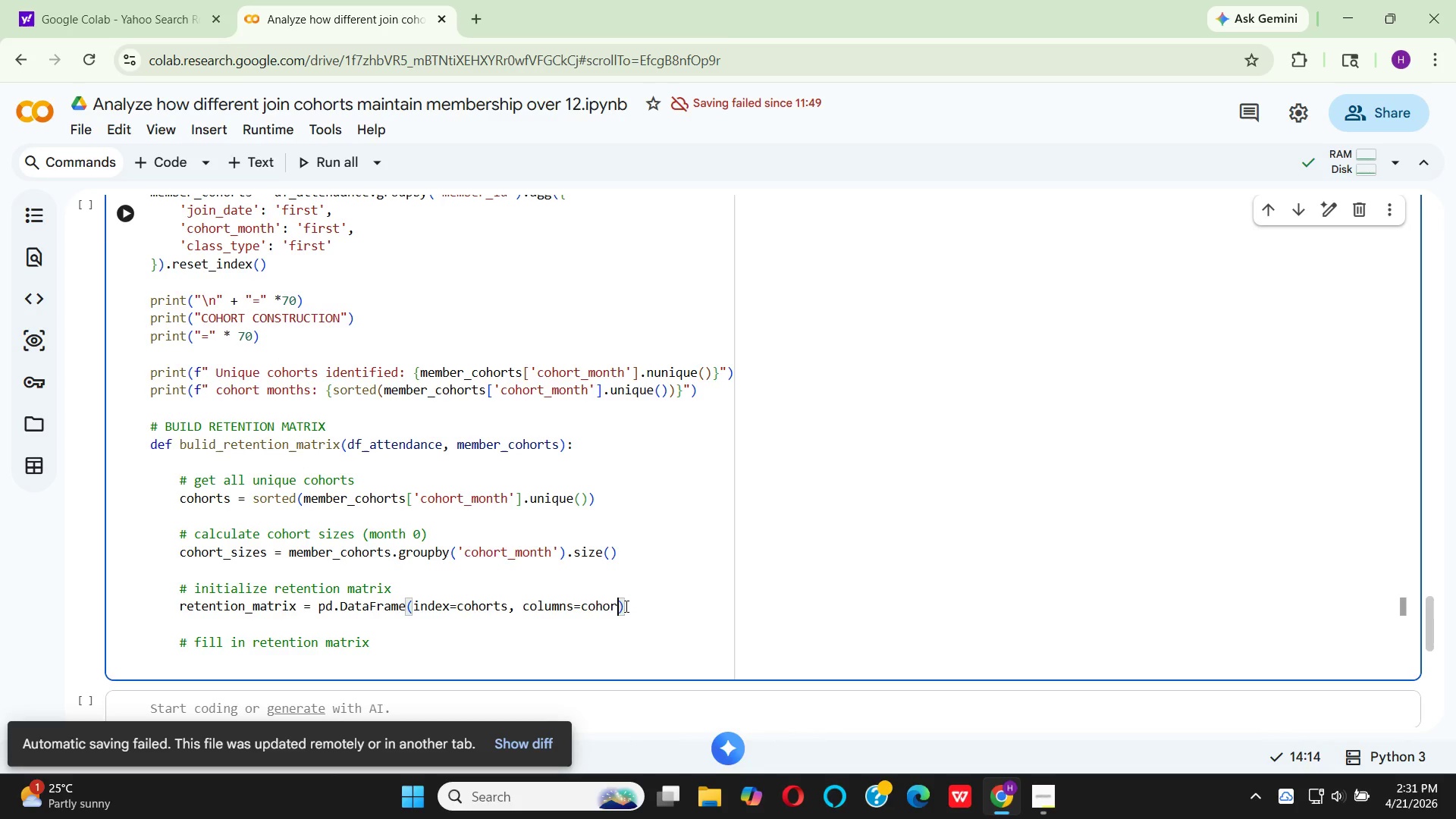 
key(Backspace)
 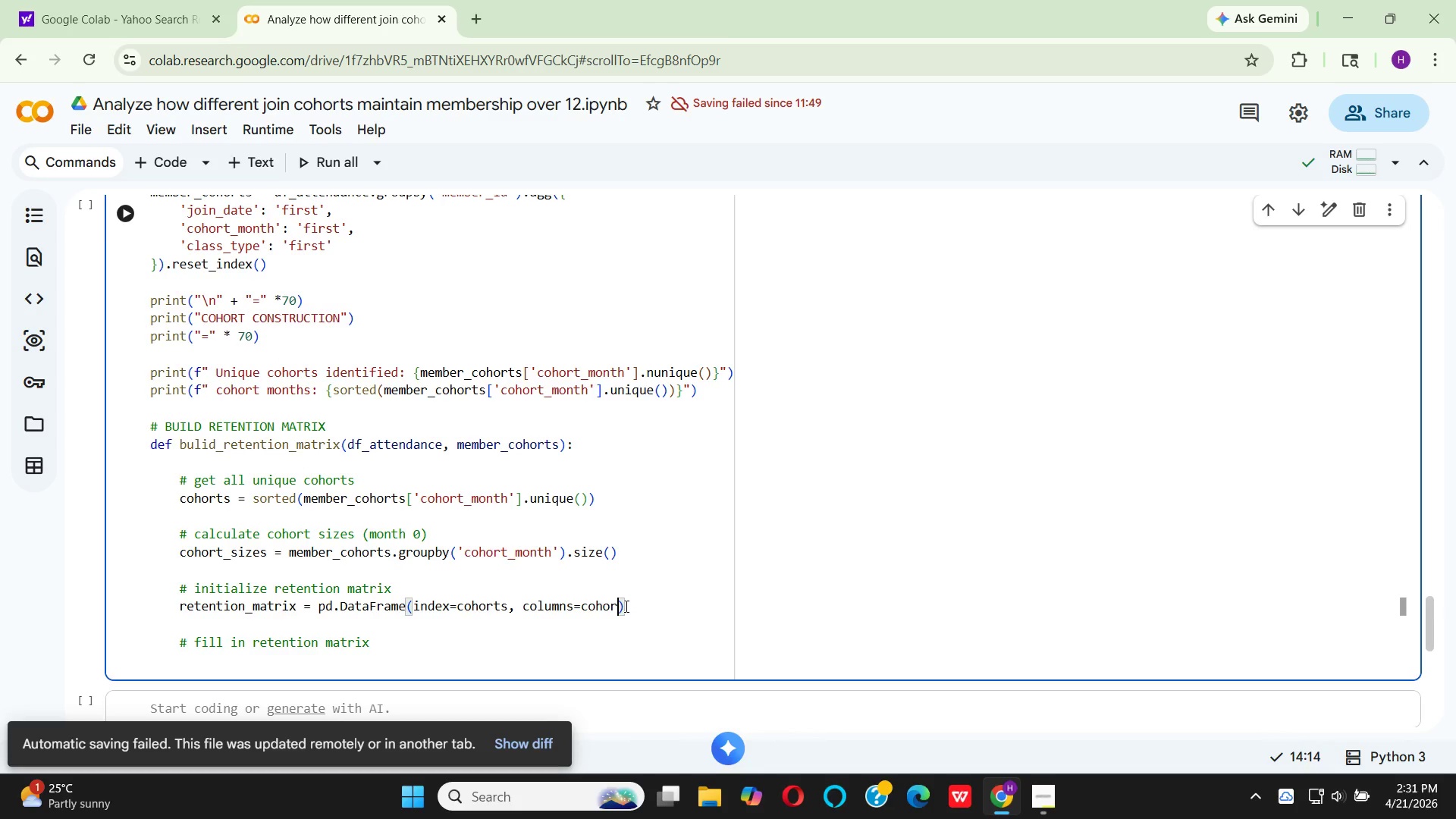 
key(Backspace)
 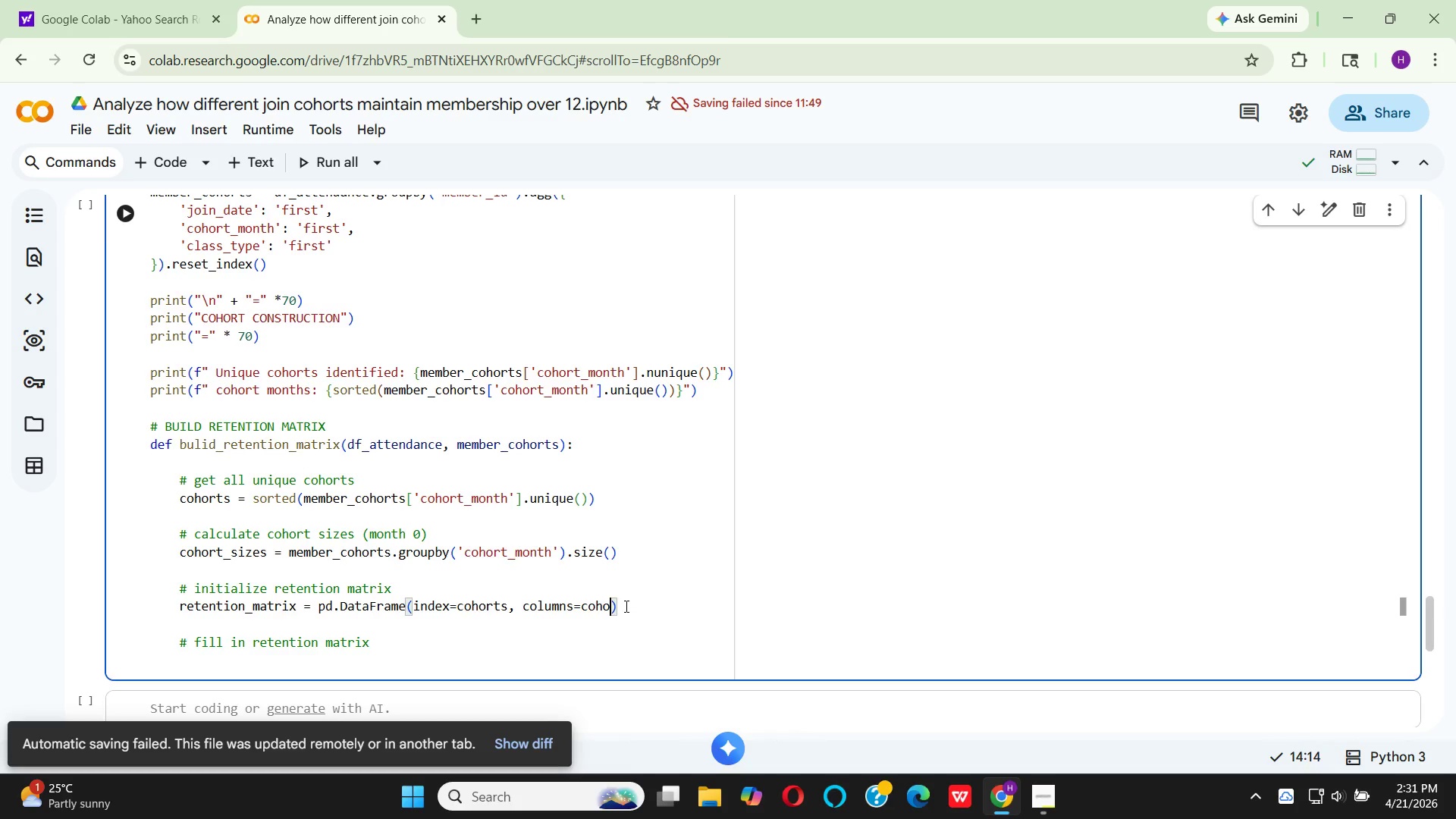 
key(Backspace)
 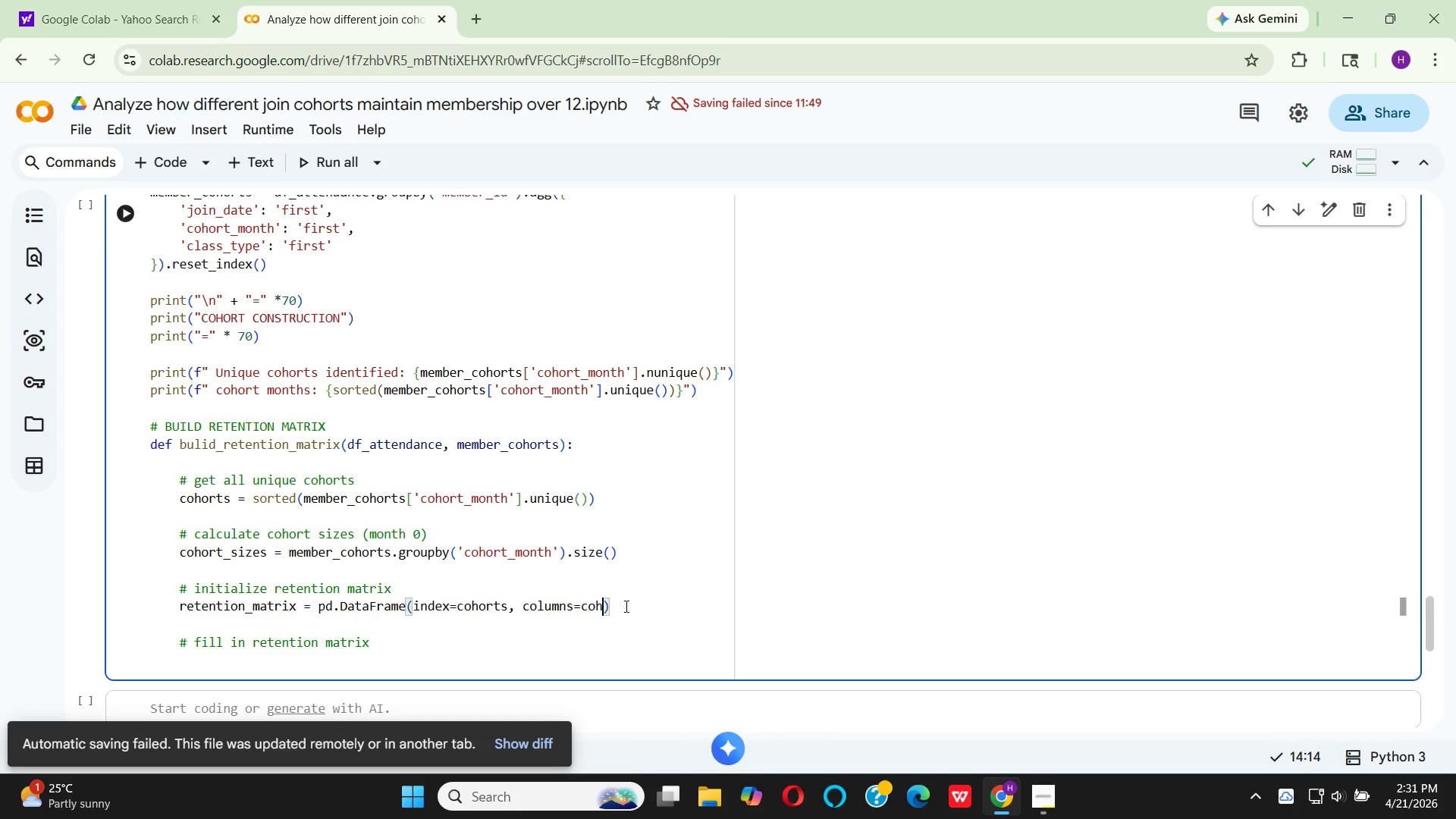 
key(Backspace)
 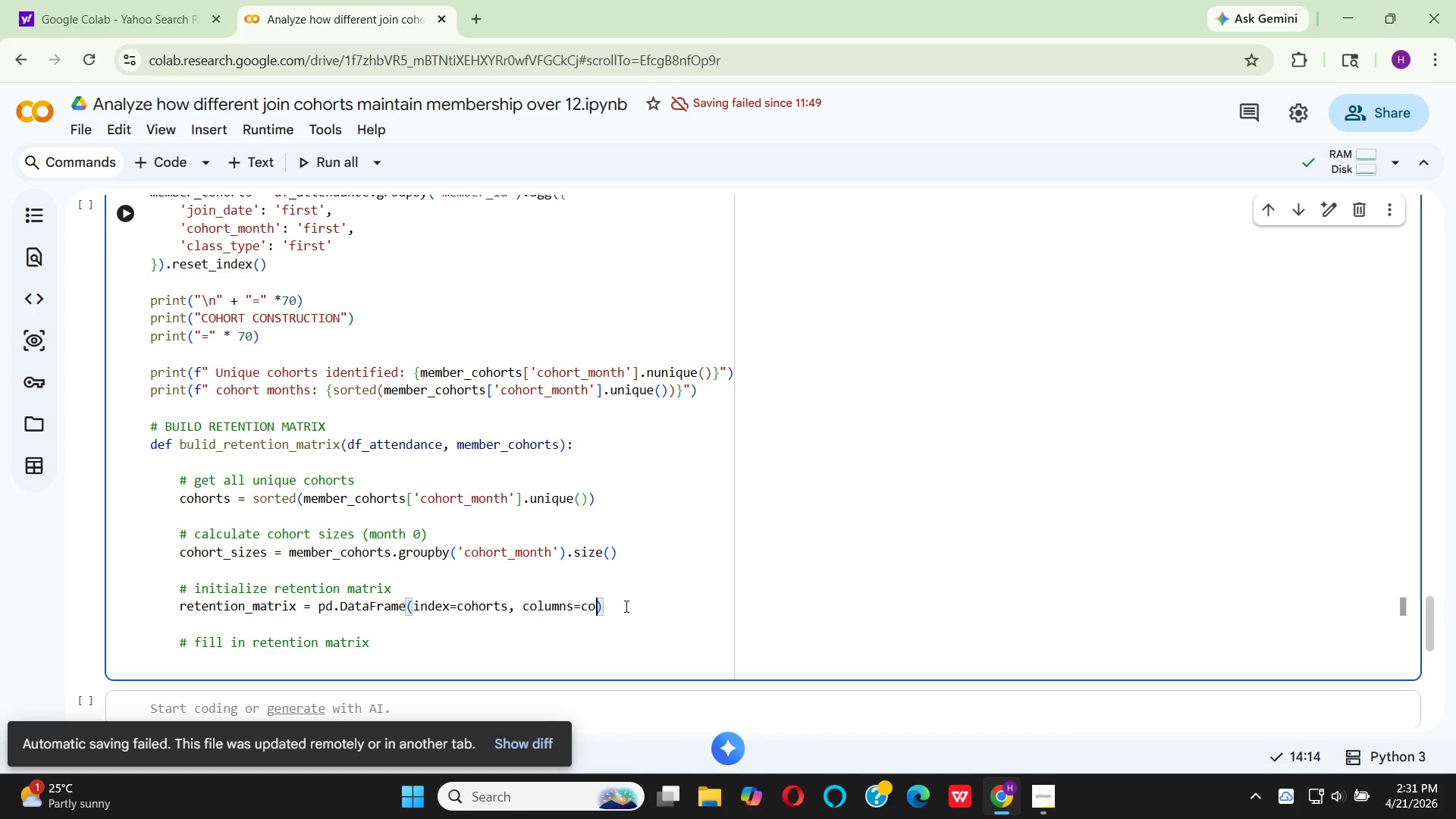 
key(Backspace)
 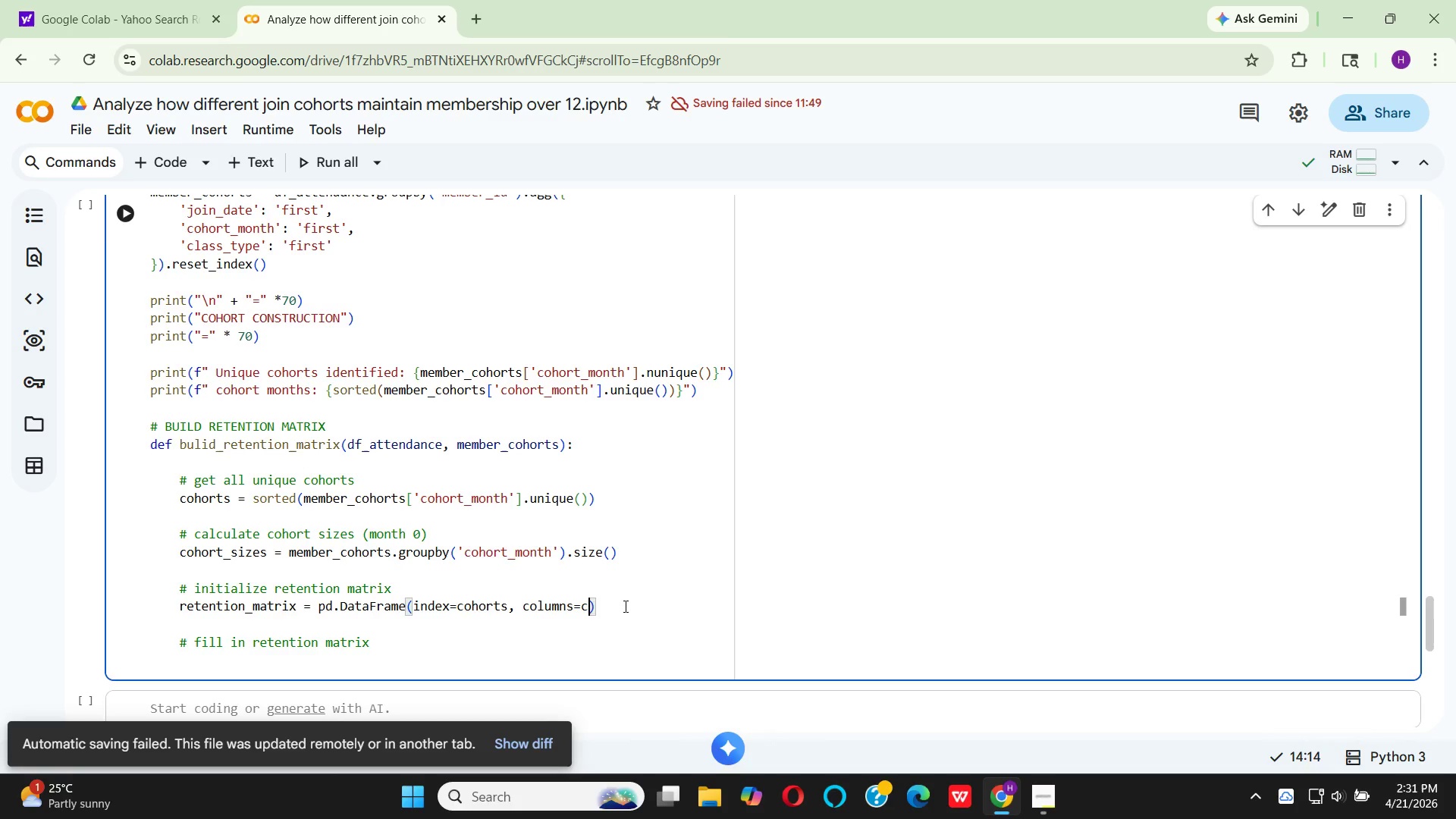 
key(Backspace)
 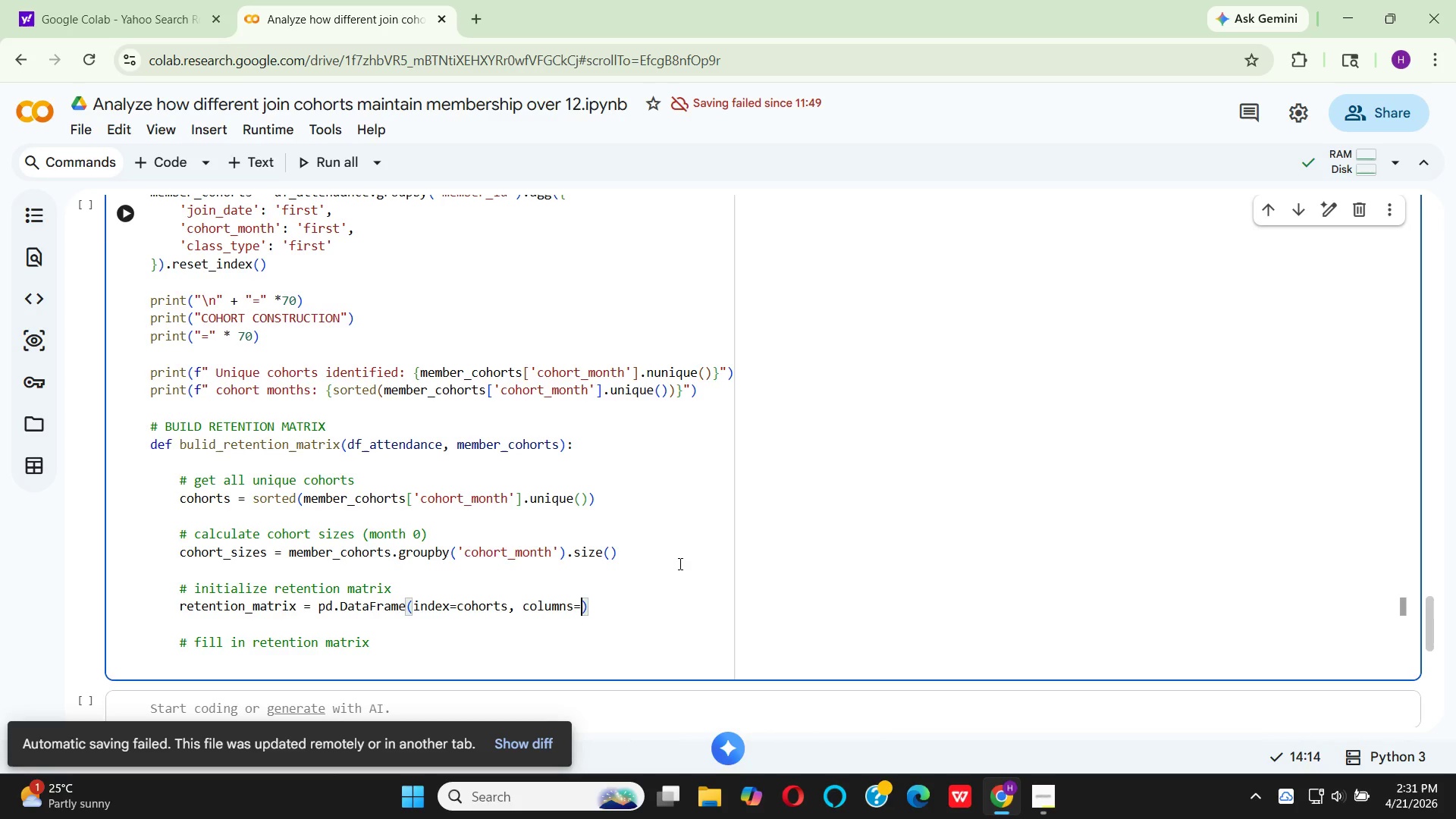 
wait(28.09)
 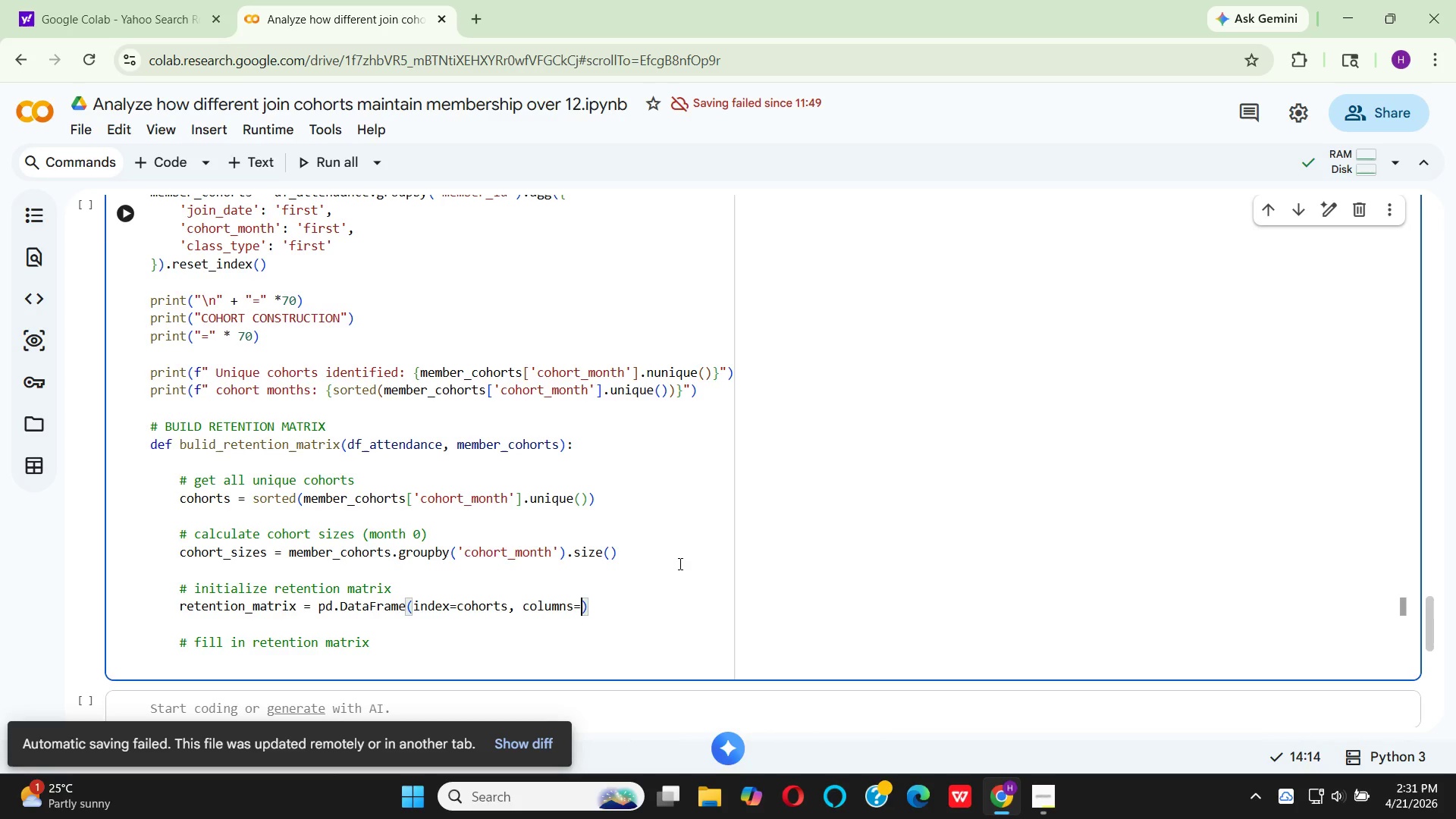 
type(.to_dict()
 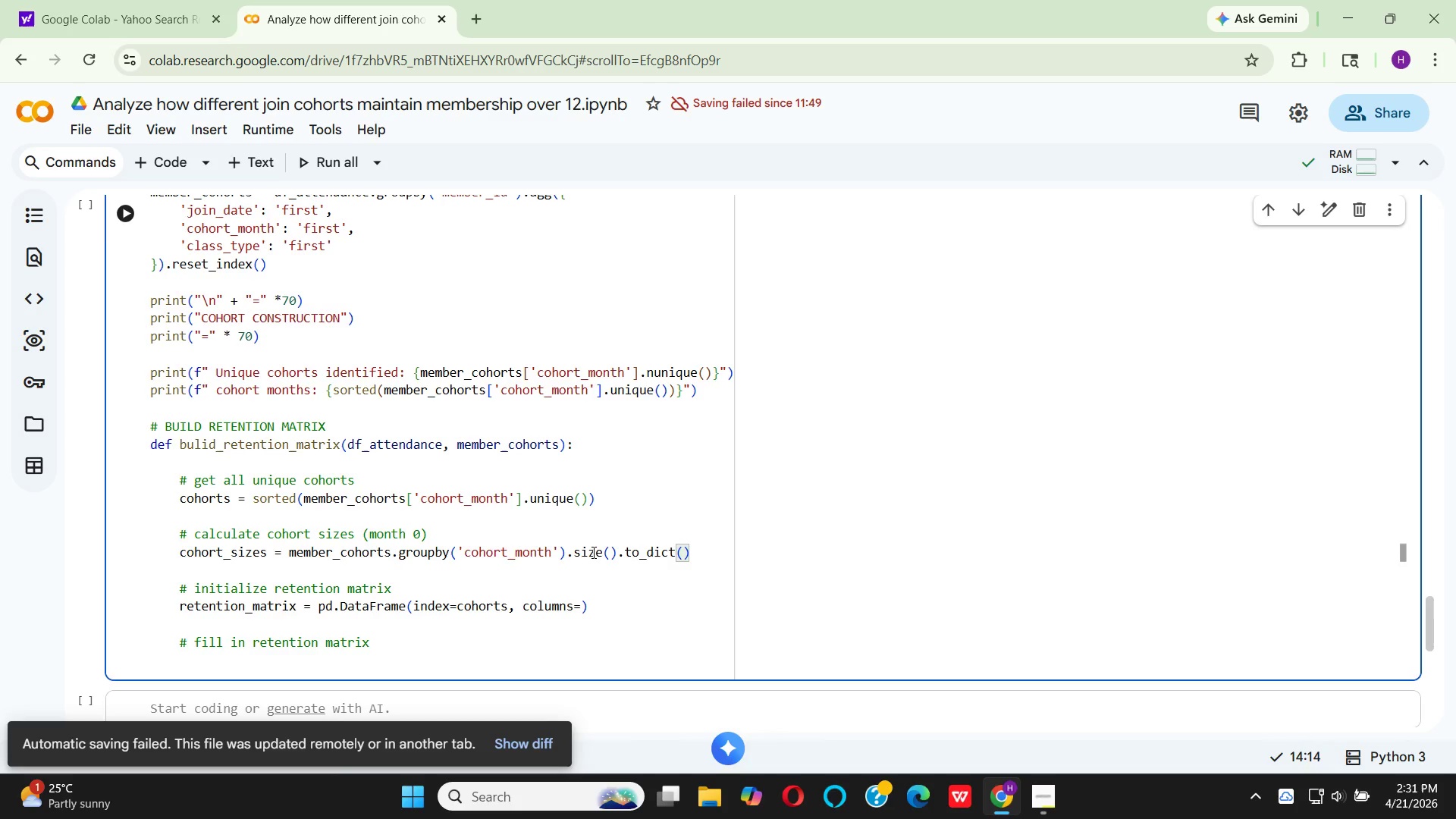 
key(ArrowRight)
 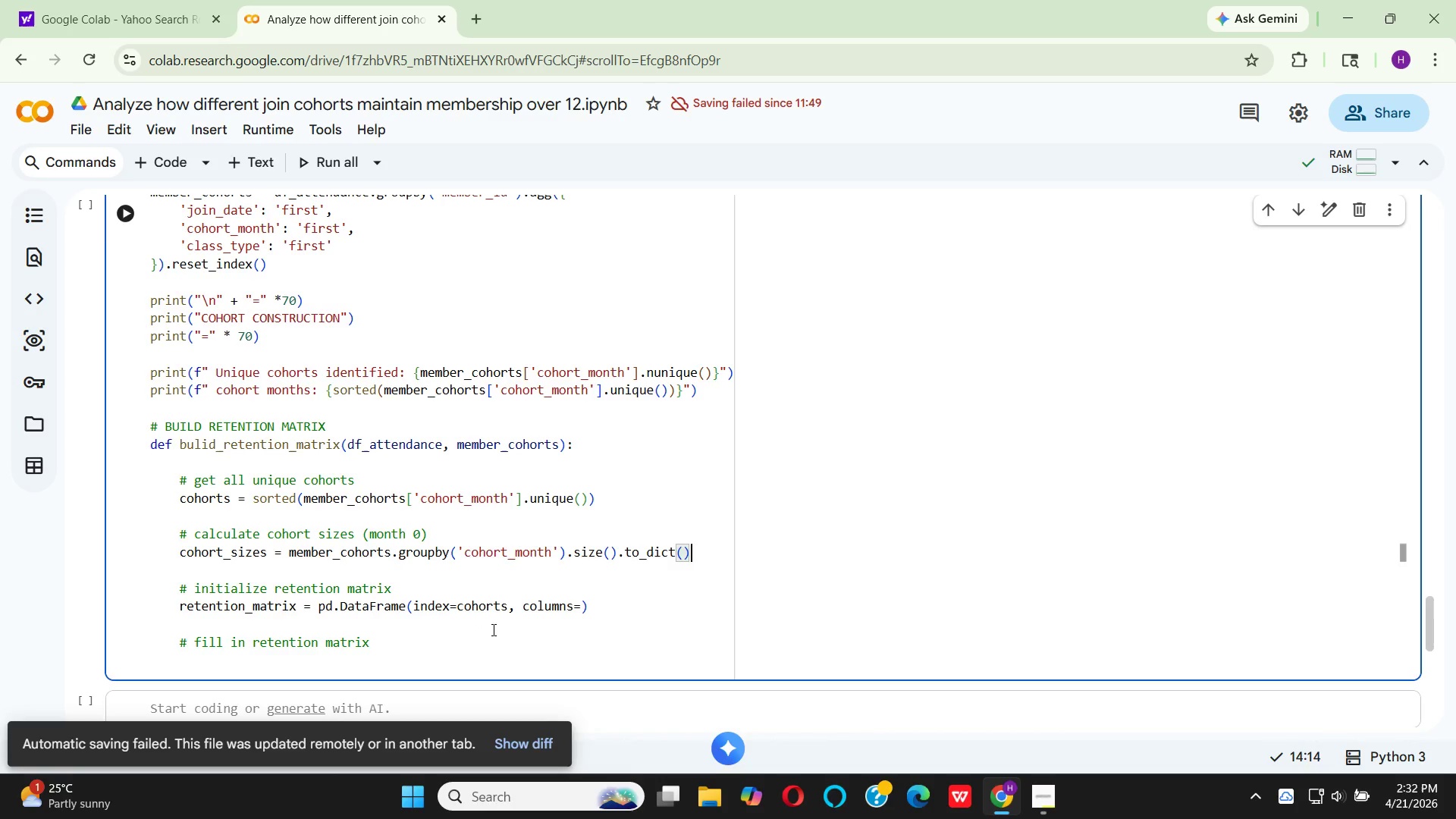 
wait(11.05)
 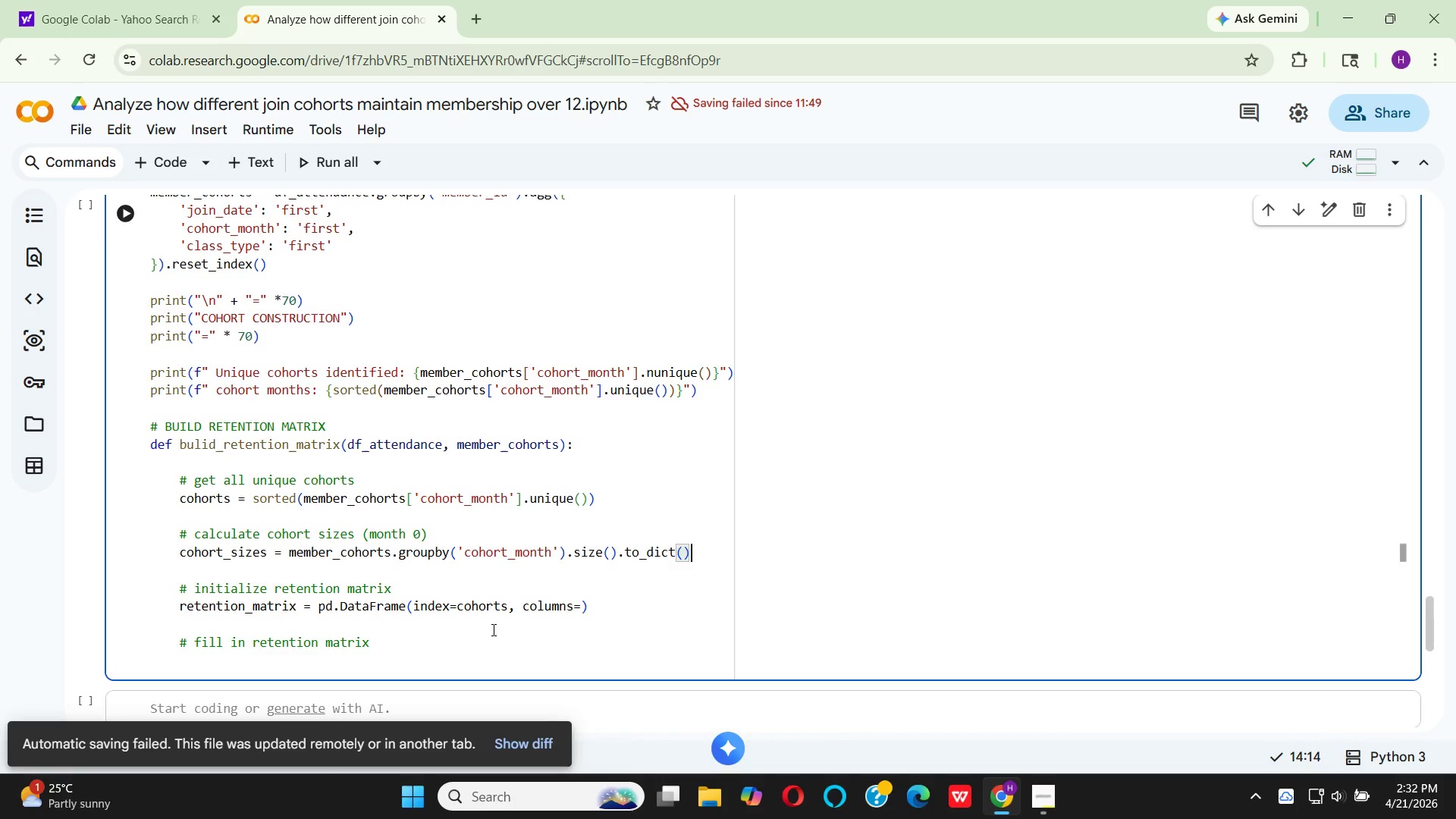 
left_click([582, 606])
 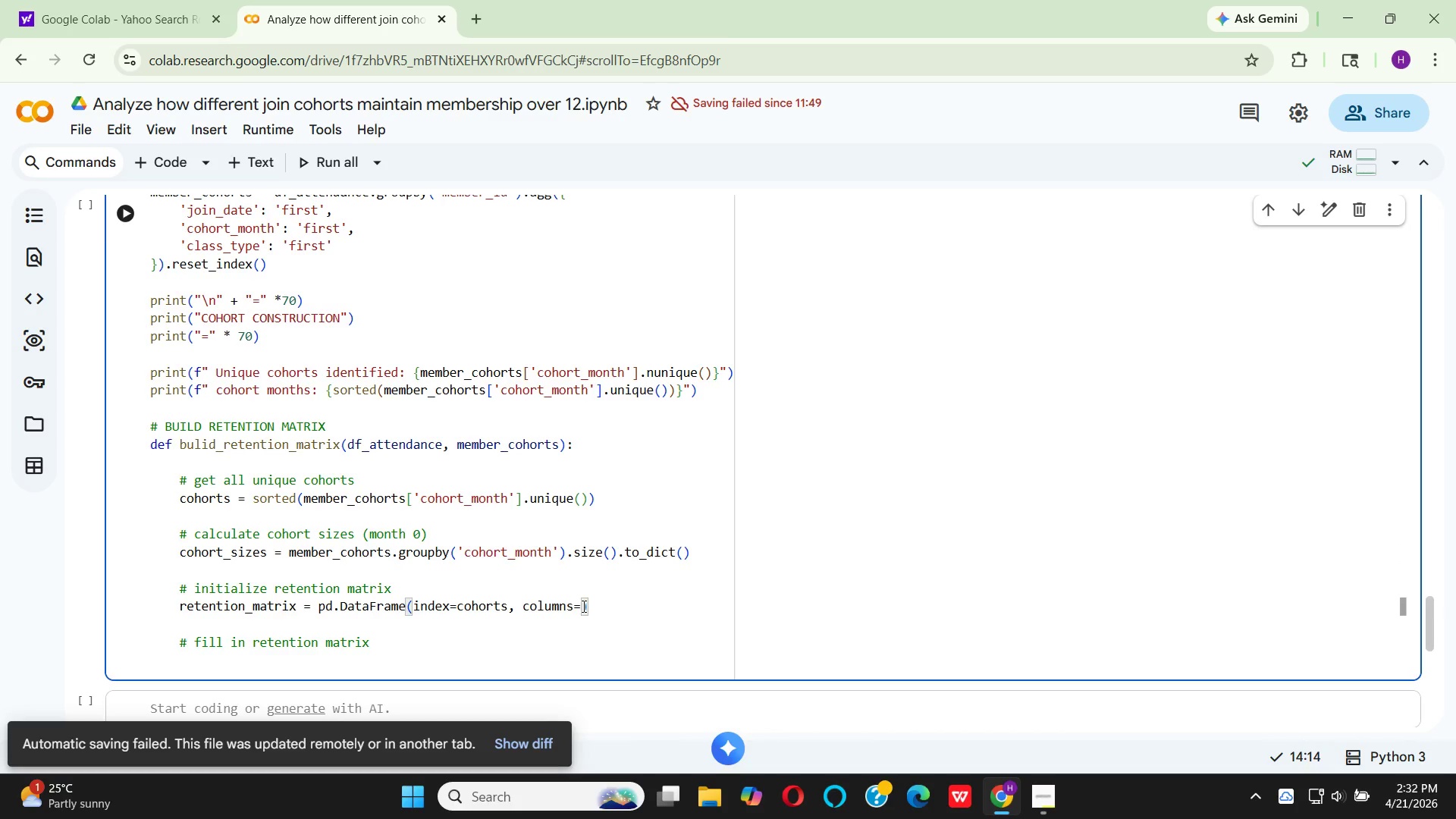 
type(ra)
 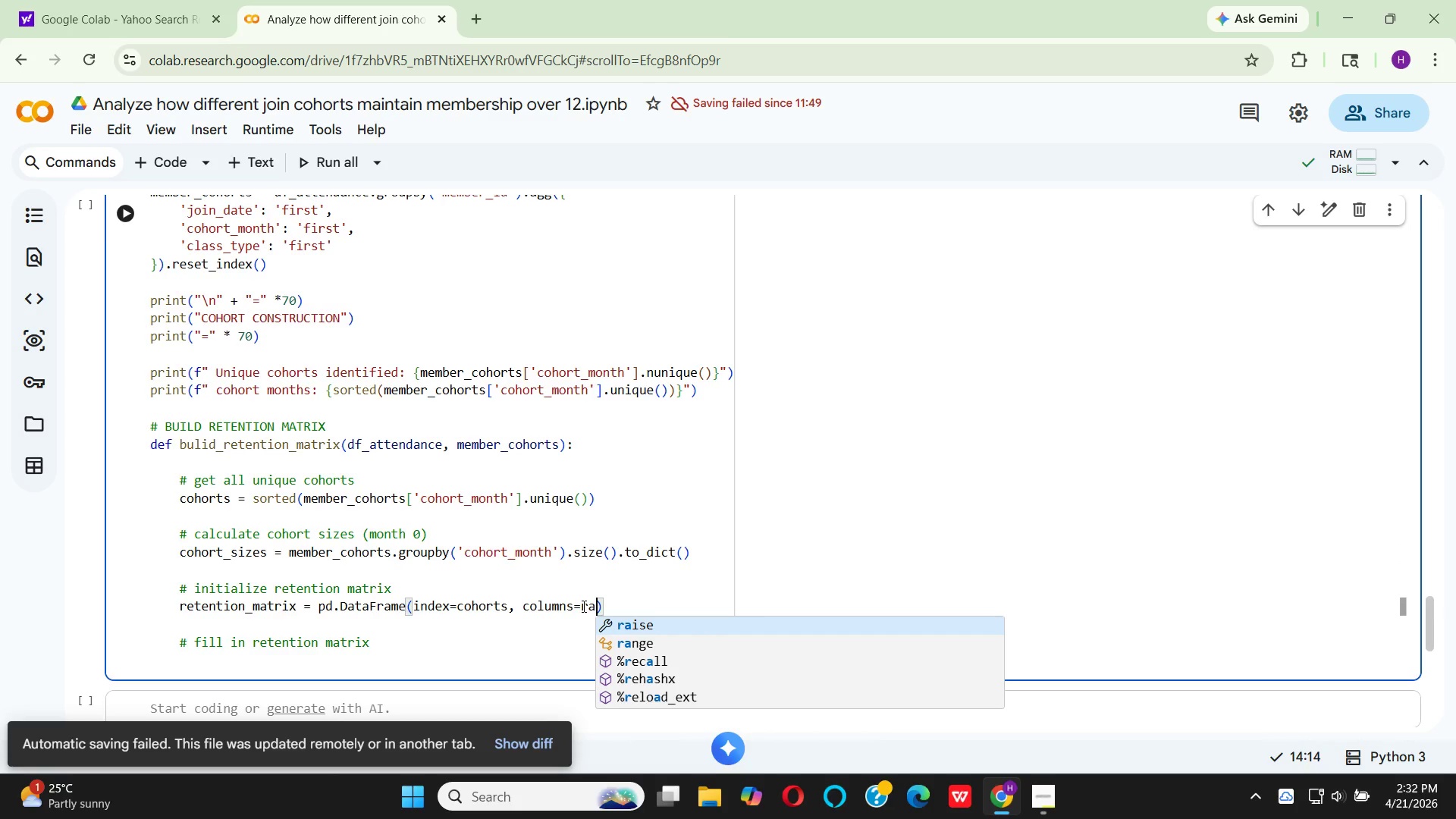 
key(ArrowDown)
 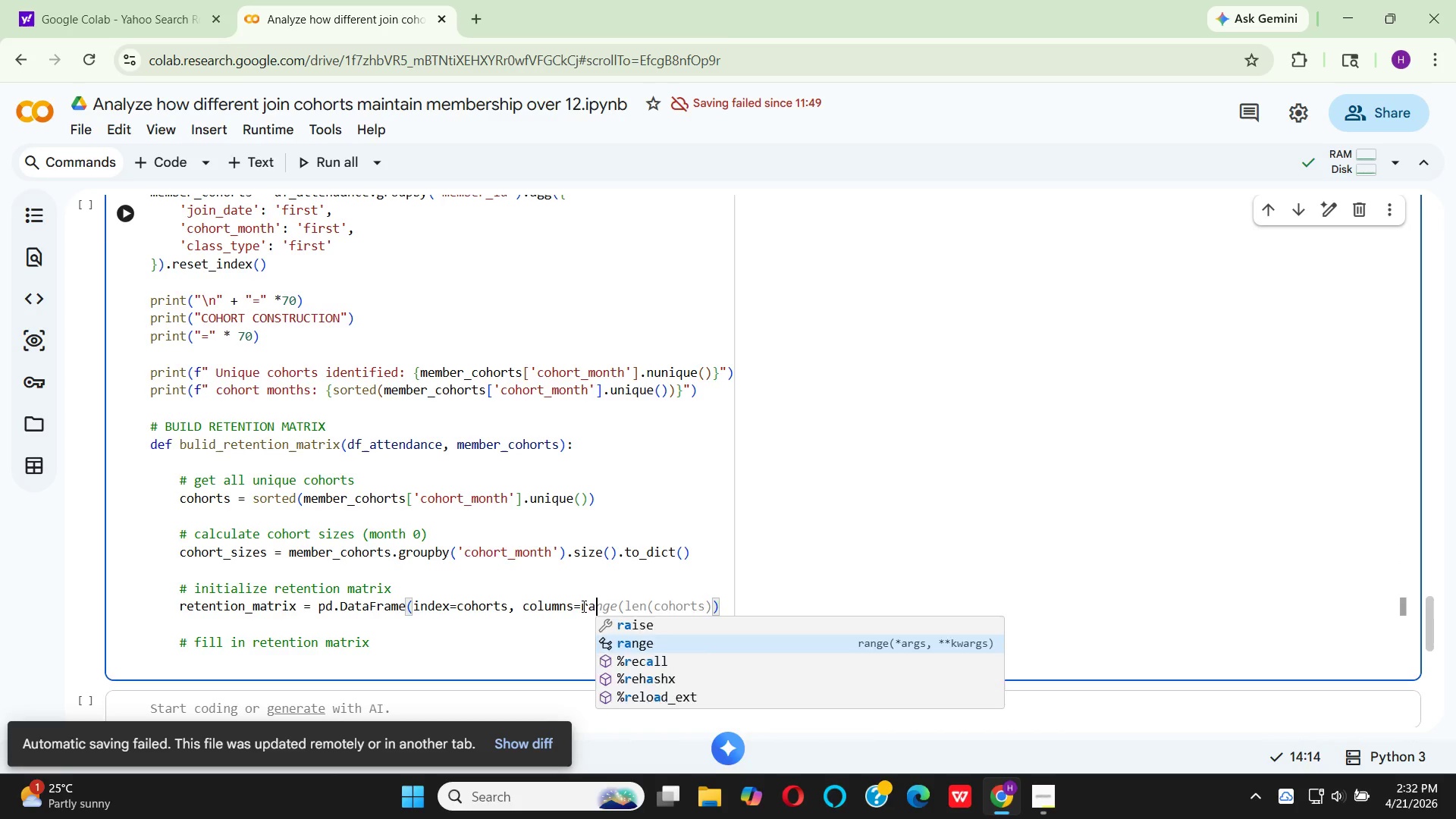 
key(Enter)
 